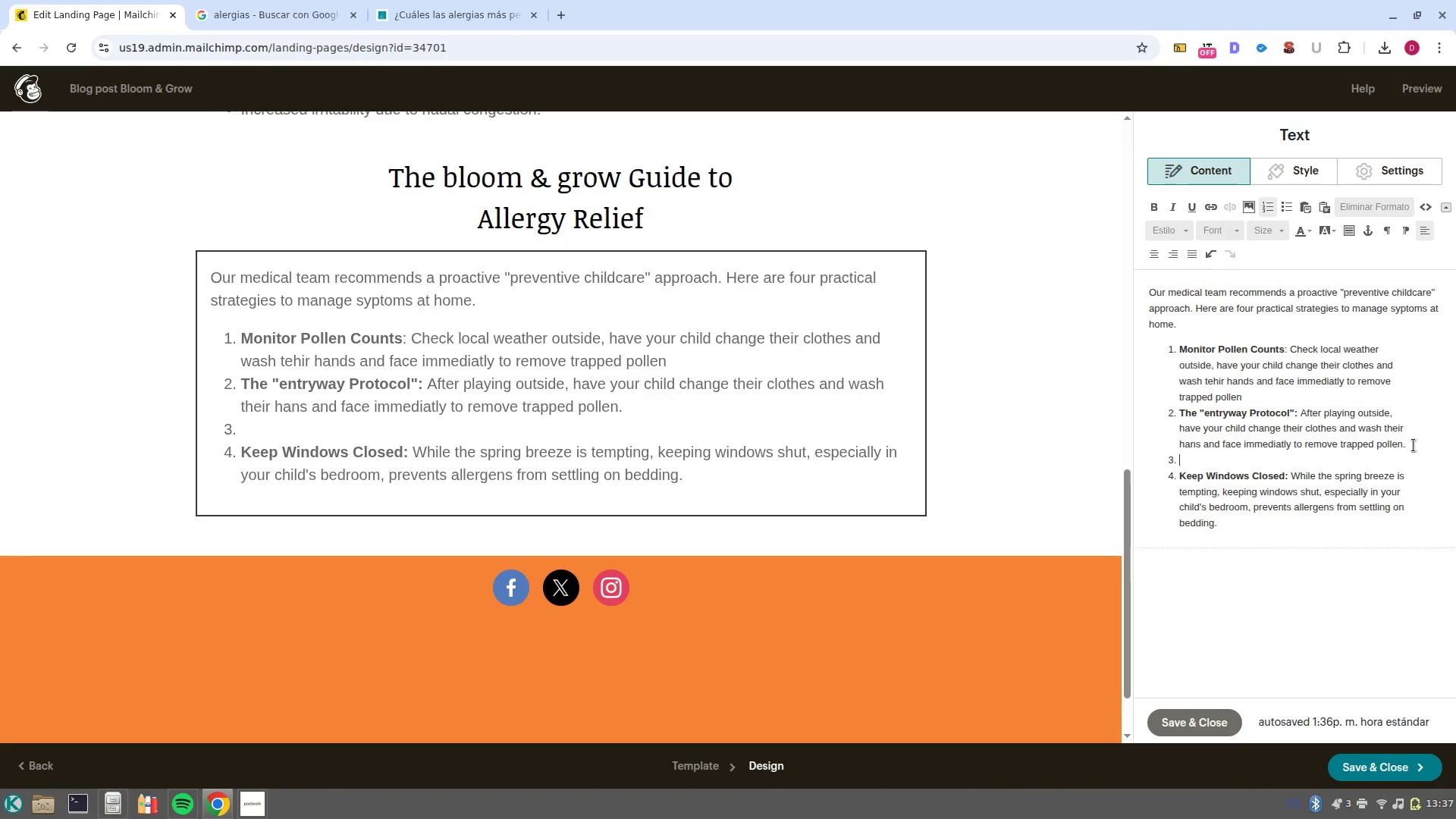 
key(Backspace)
 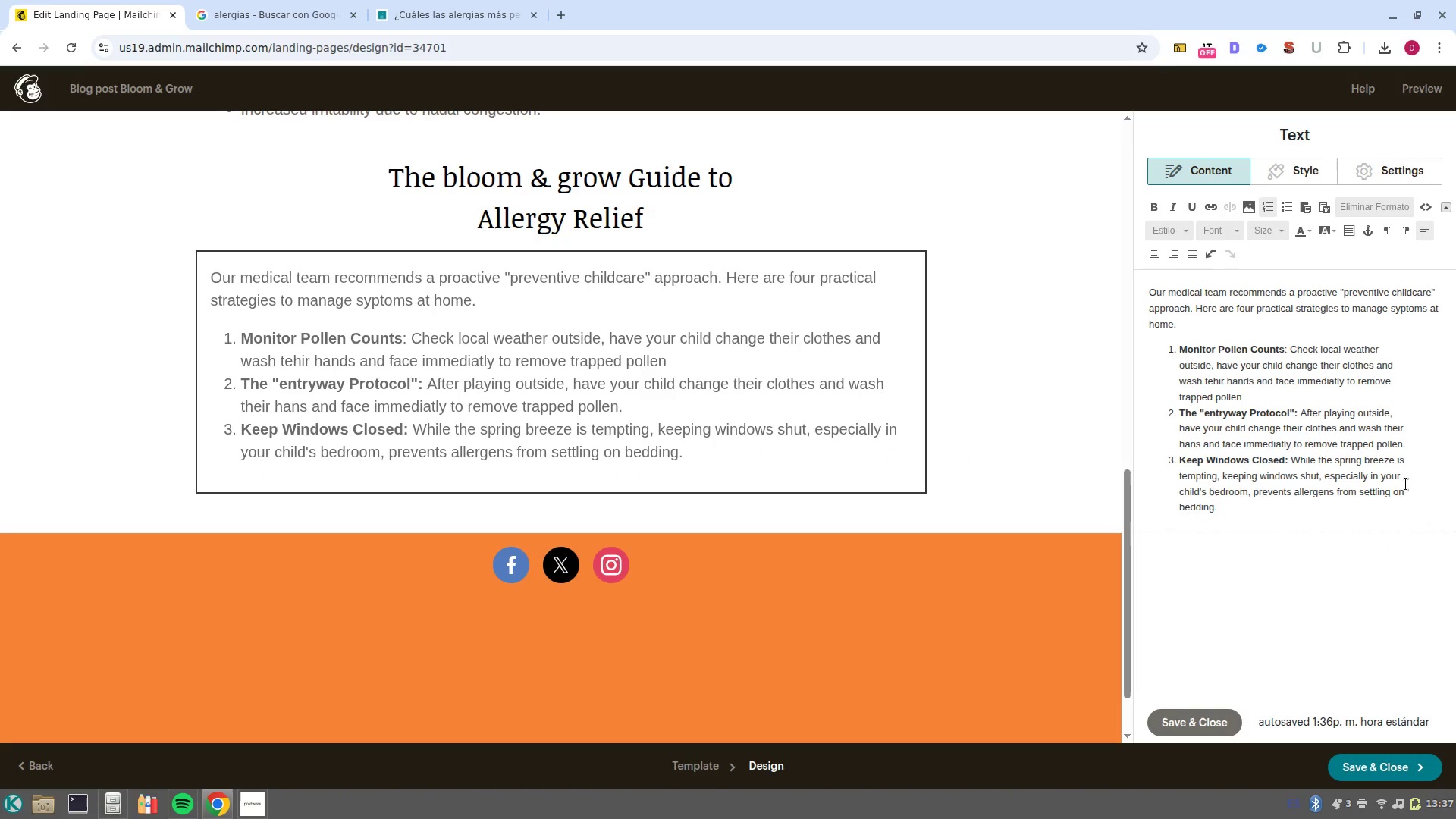 
key(NumpadEnter)
 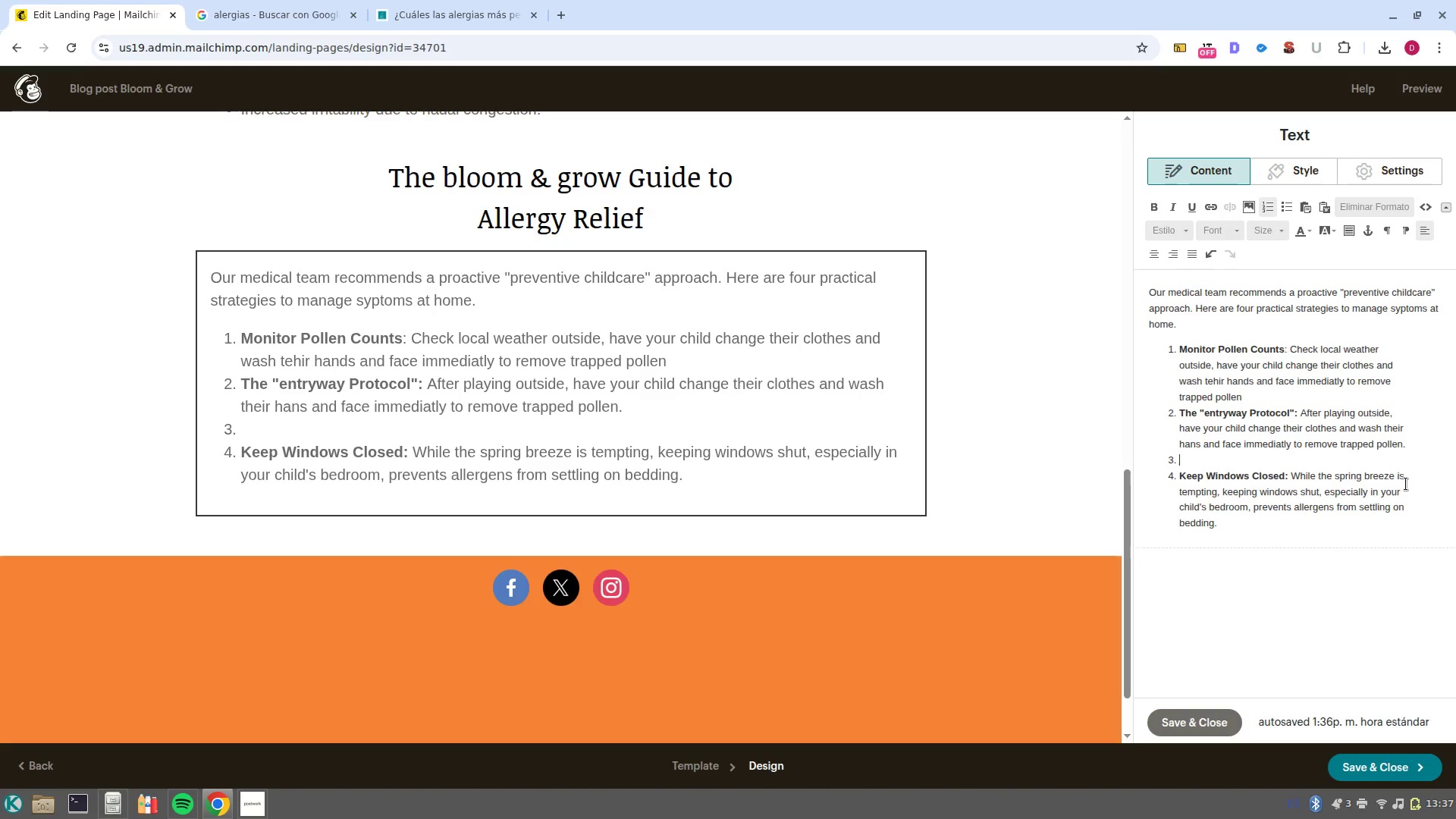 
key(NumpadEnter)
 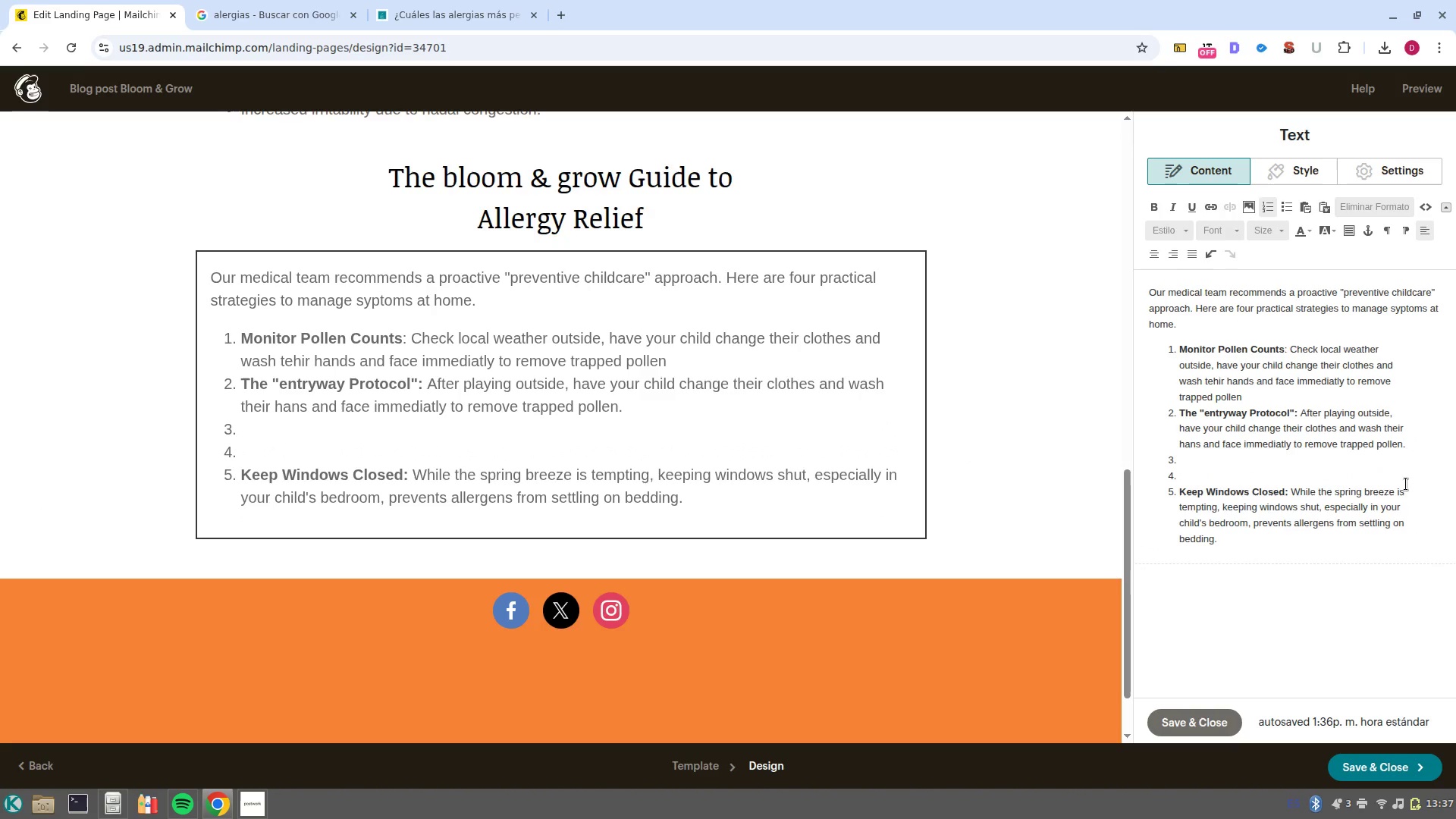 
key(Backspace)
 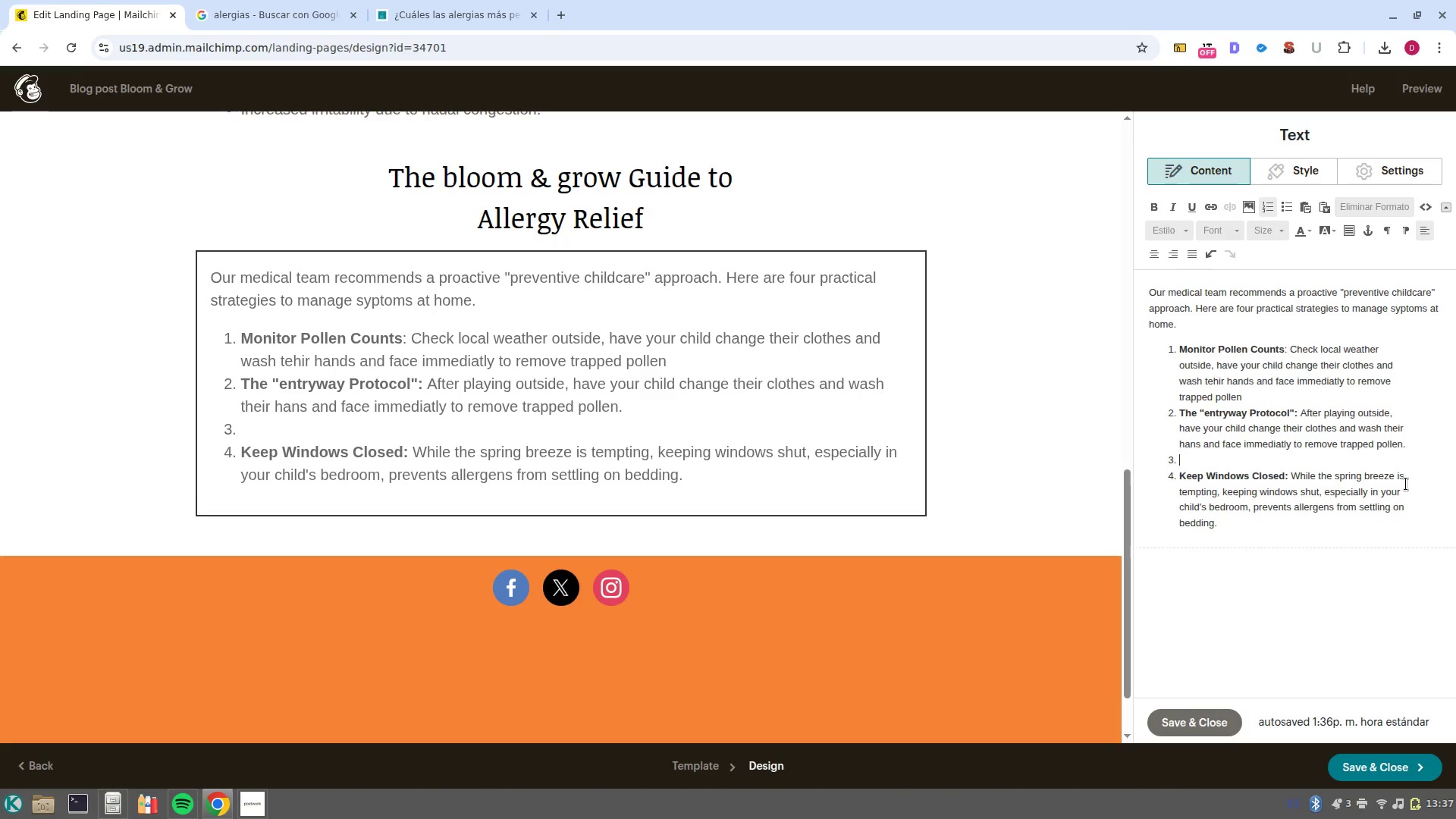 
key(Backspace)
 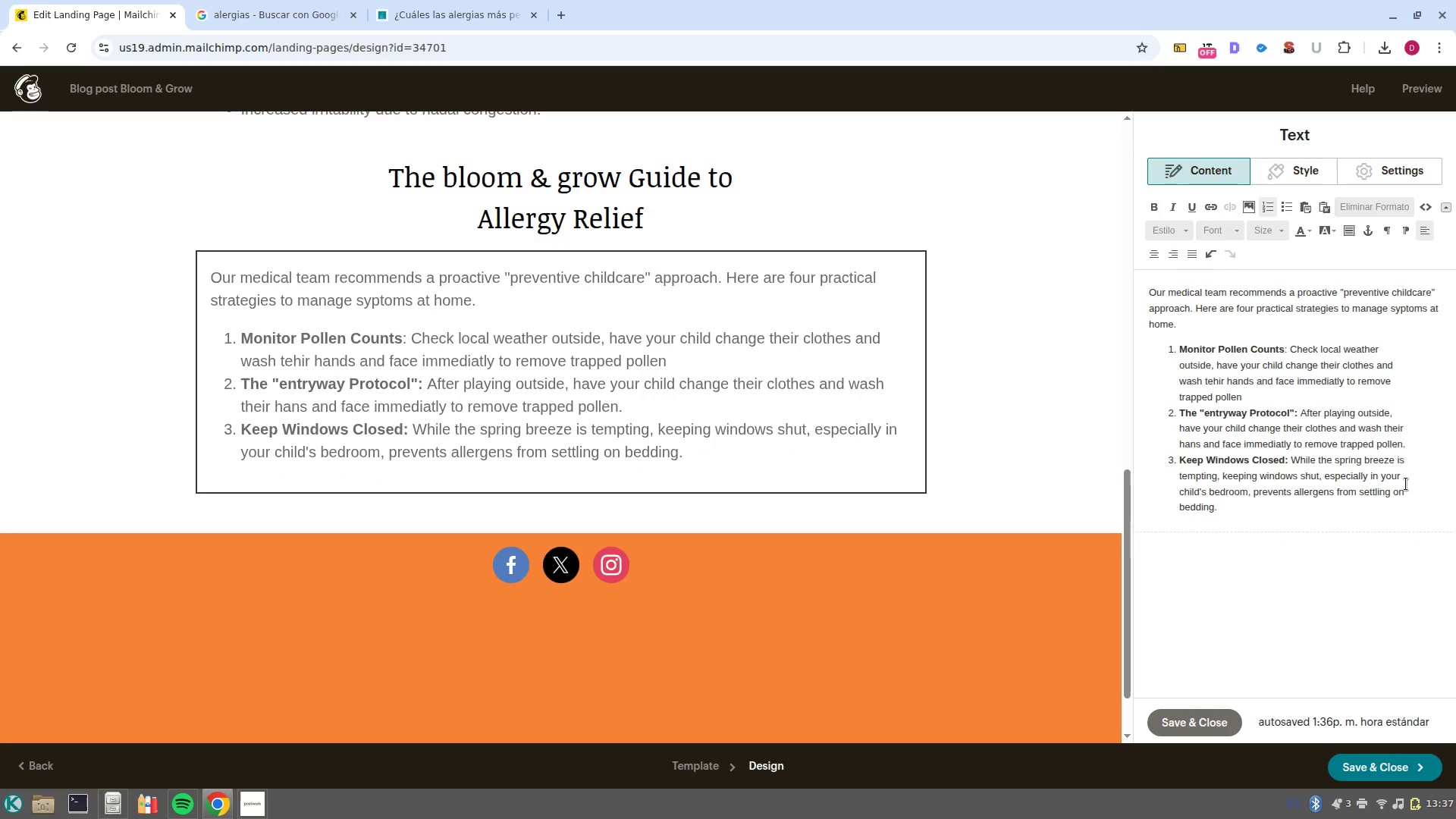 
key(NumpadEnter)
 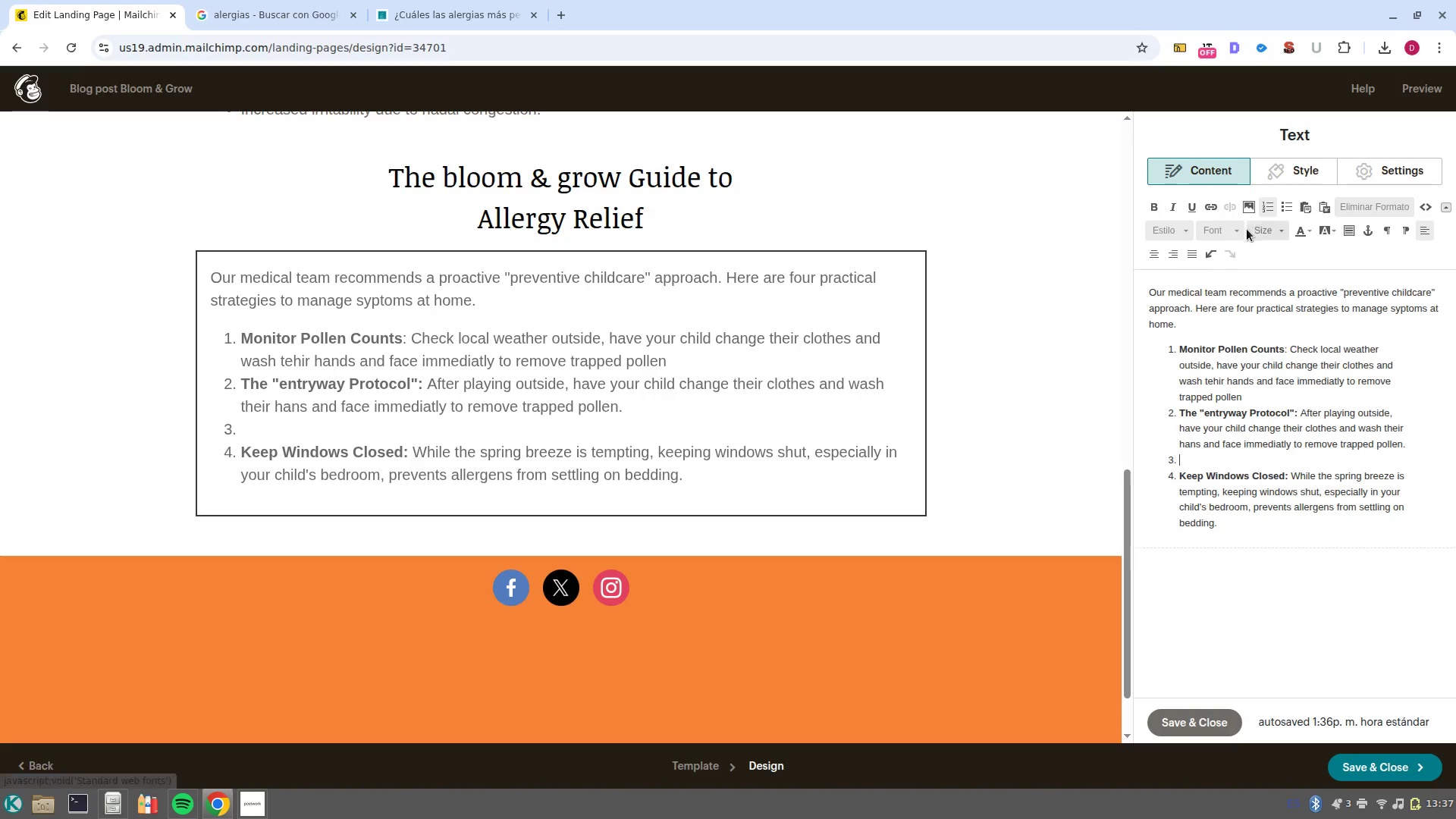 
left_click([1263, 209])
 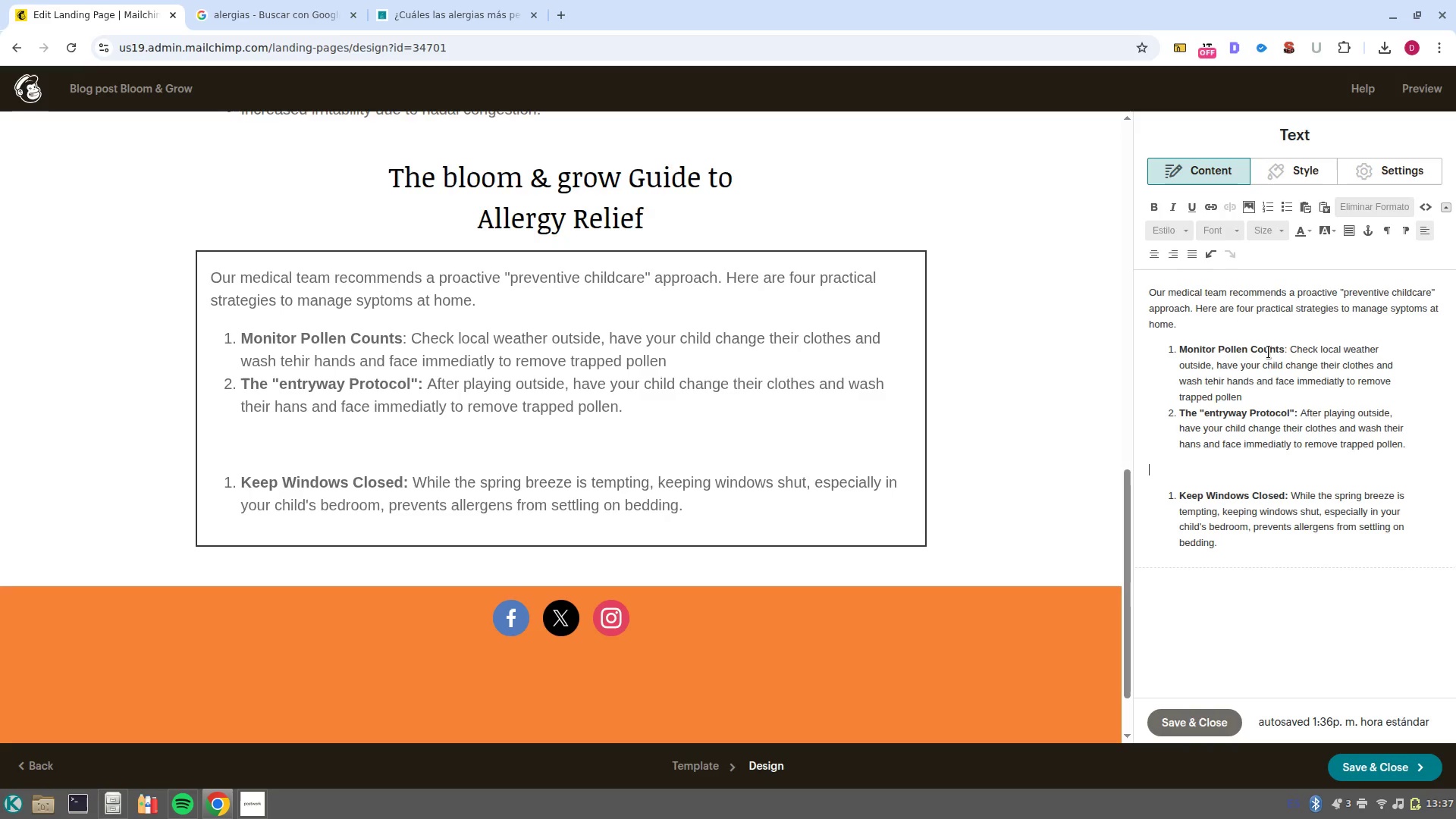 
key(Control+Z)
 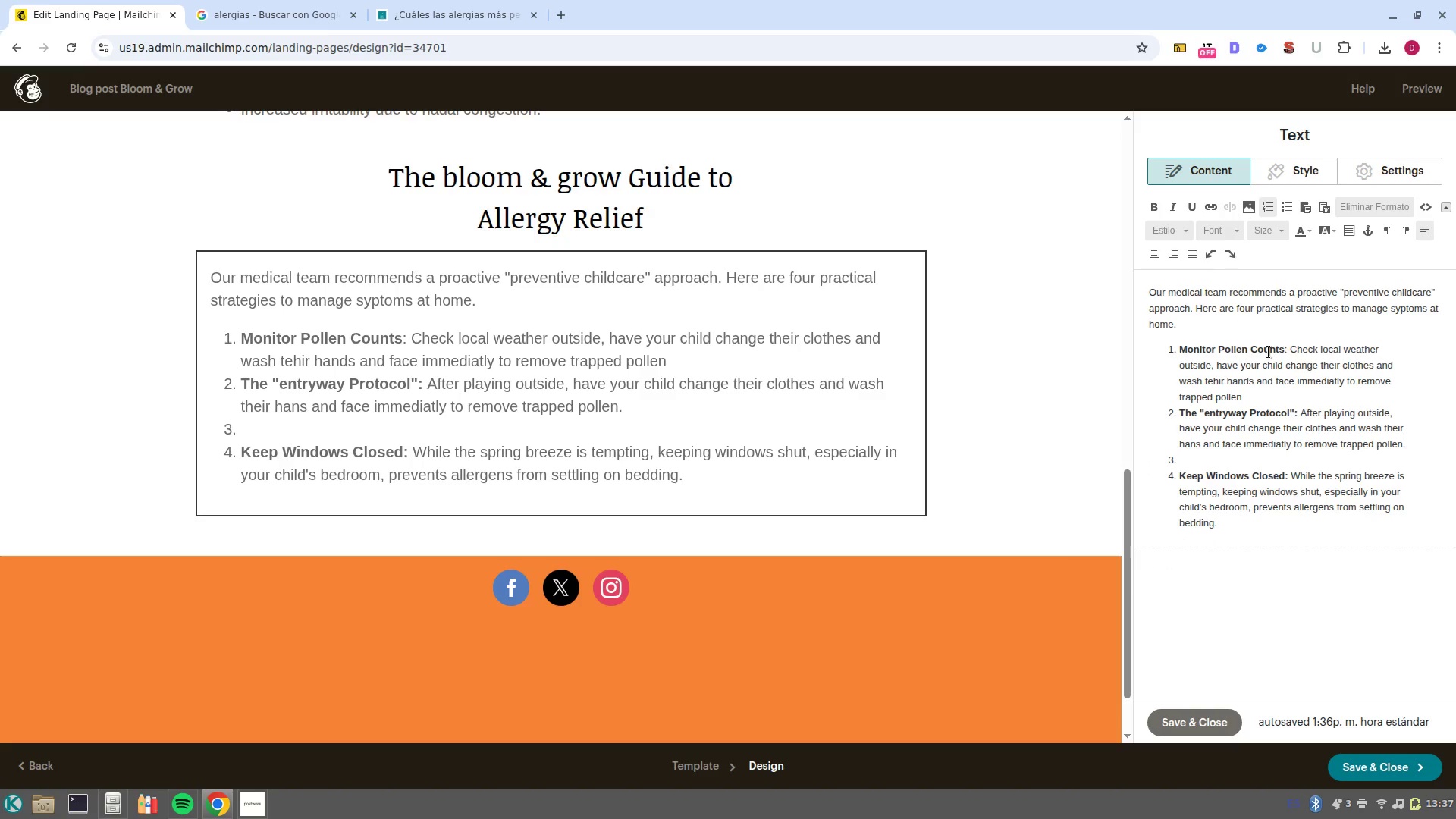 
key(Backspace)
 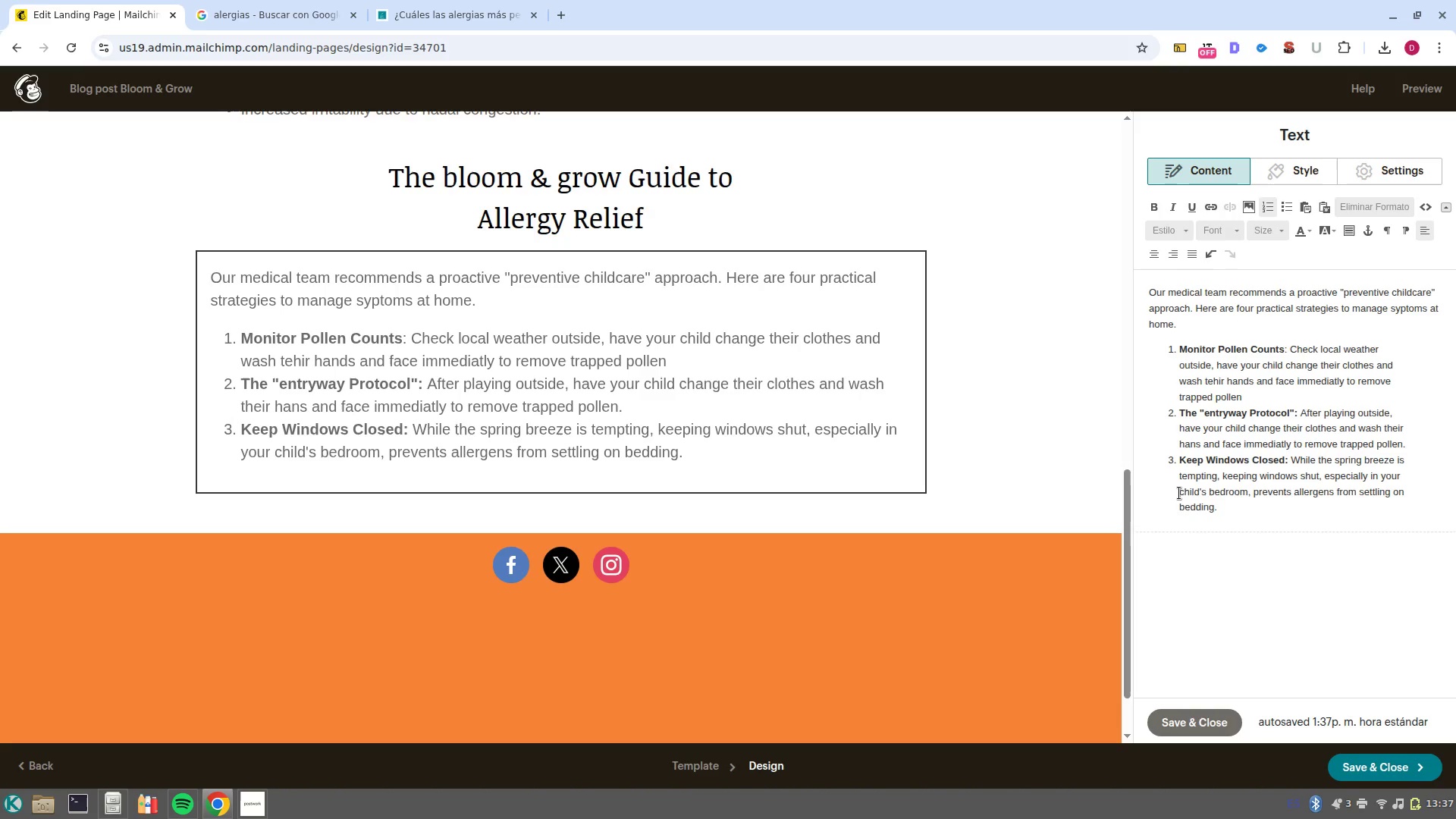 
wait(17.75)
 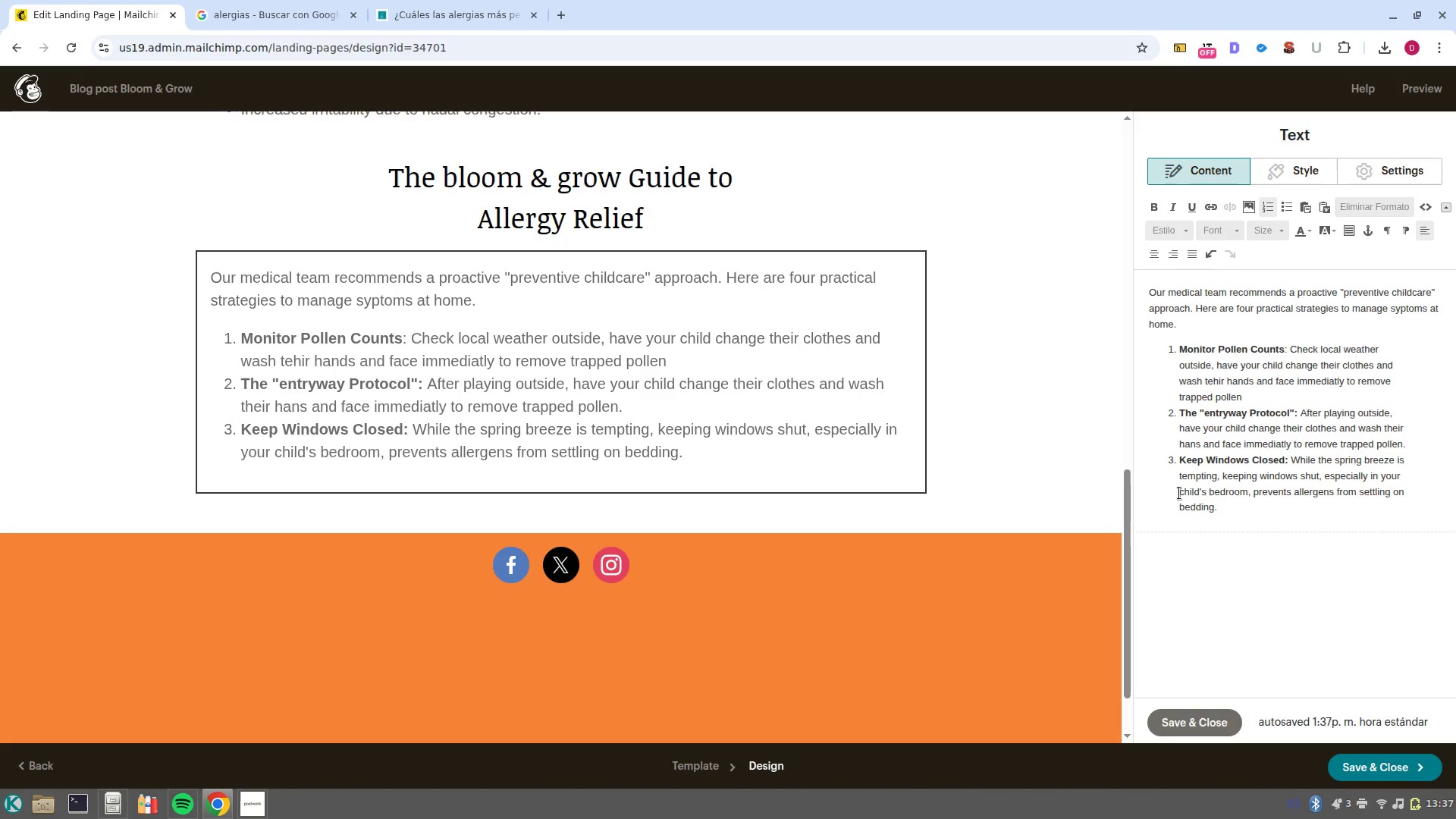 
scroll: coordinate [627, 427], scroll_direction: none, amount: 0.0
 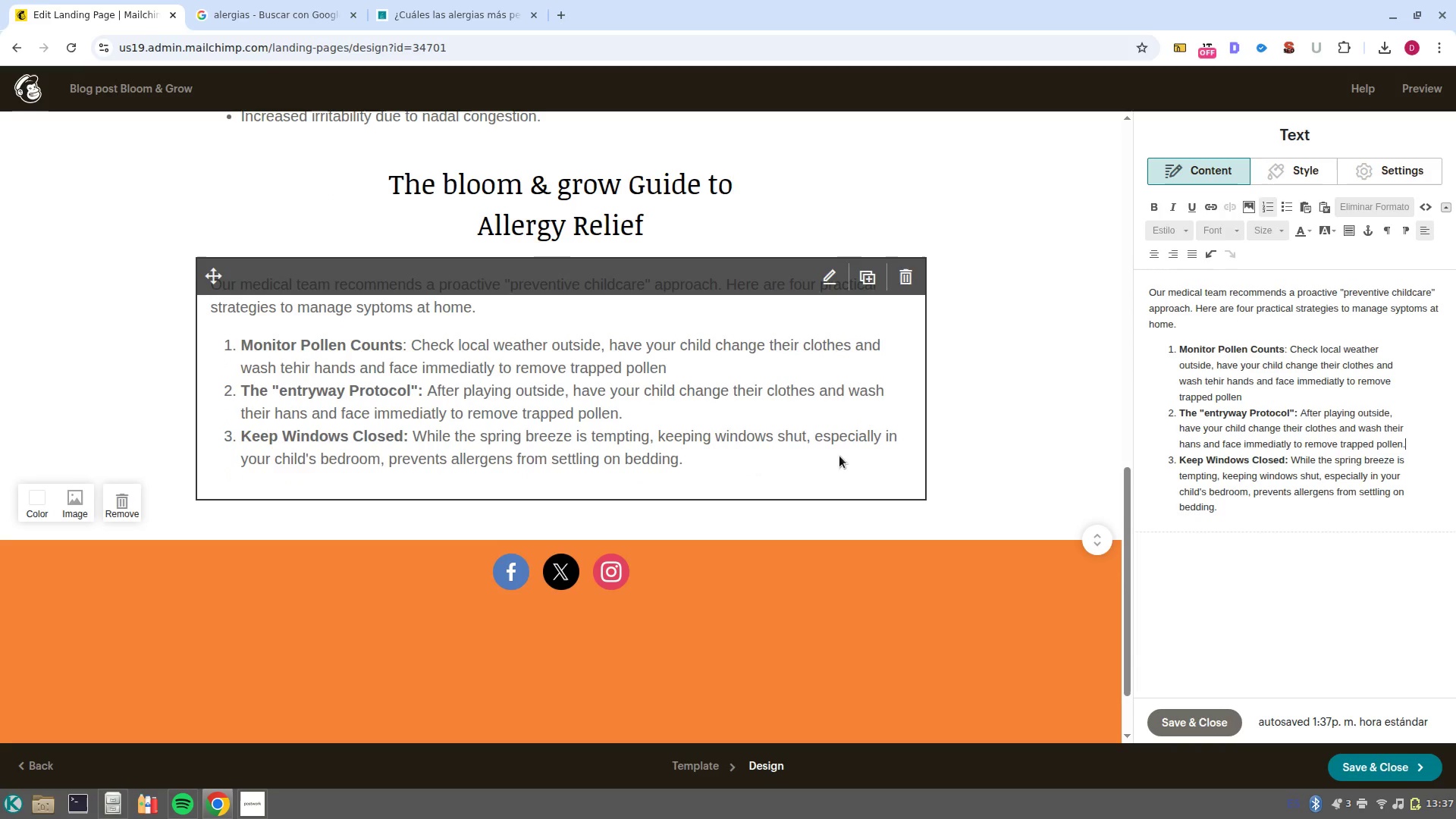 
scroll: coordinate [500, 355], scroll_direction: up, amount: 2.0
 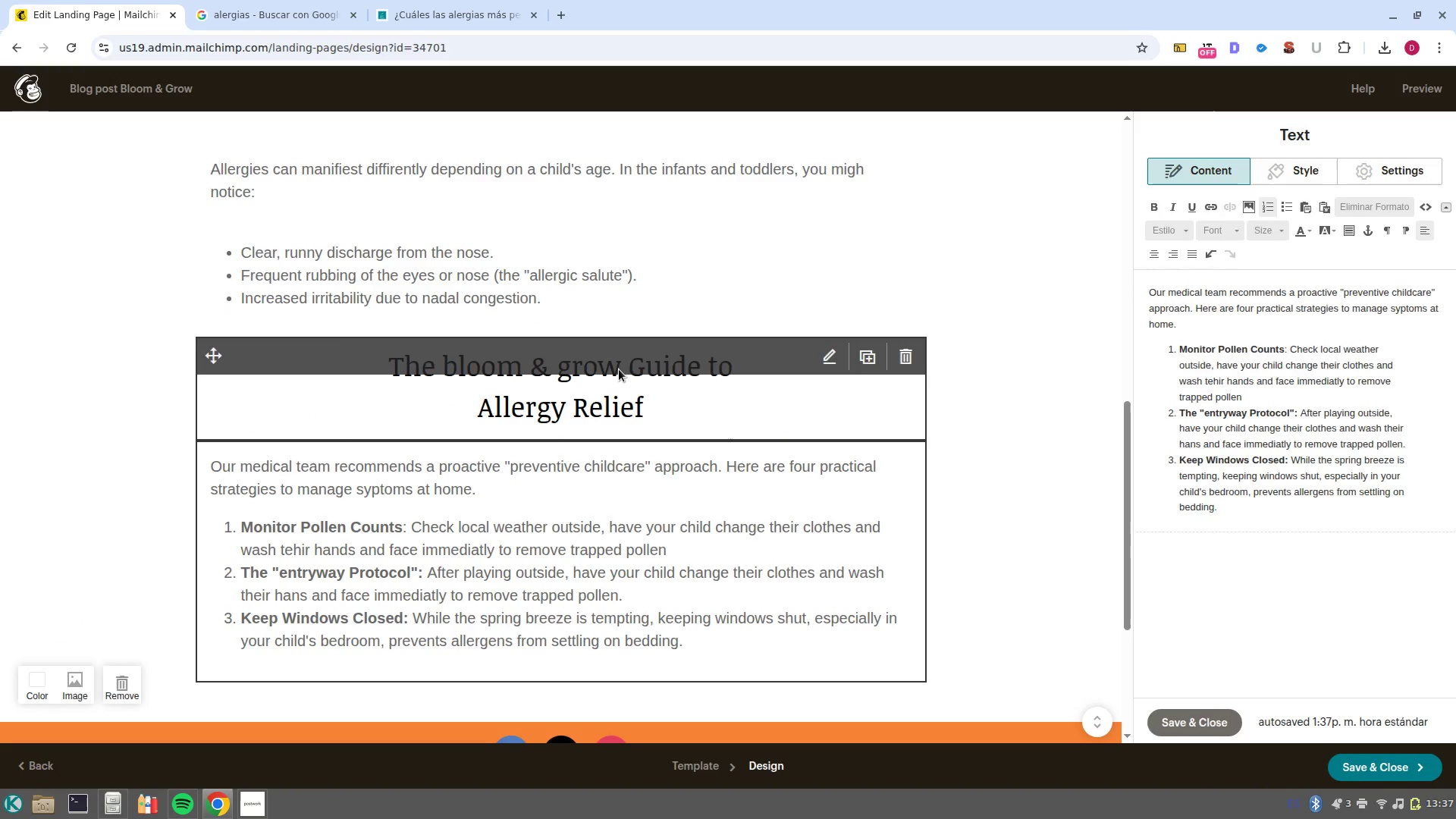 
left_click([619, 369])
 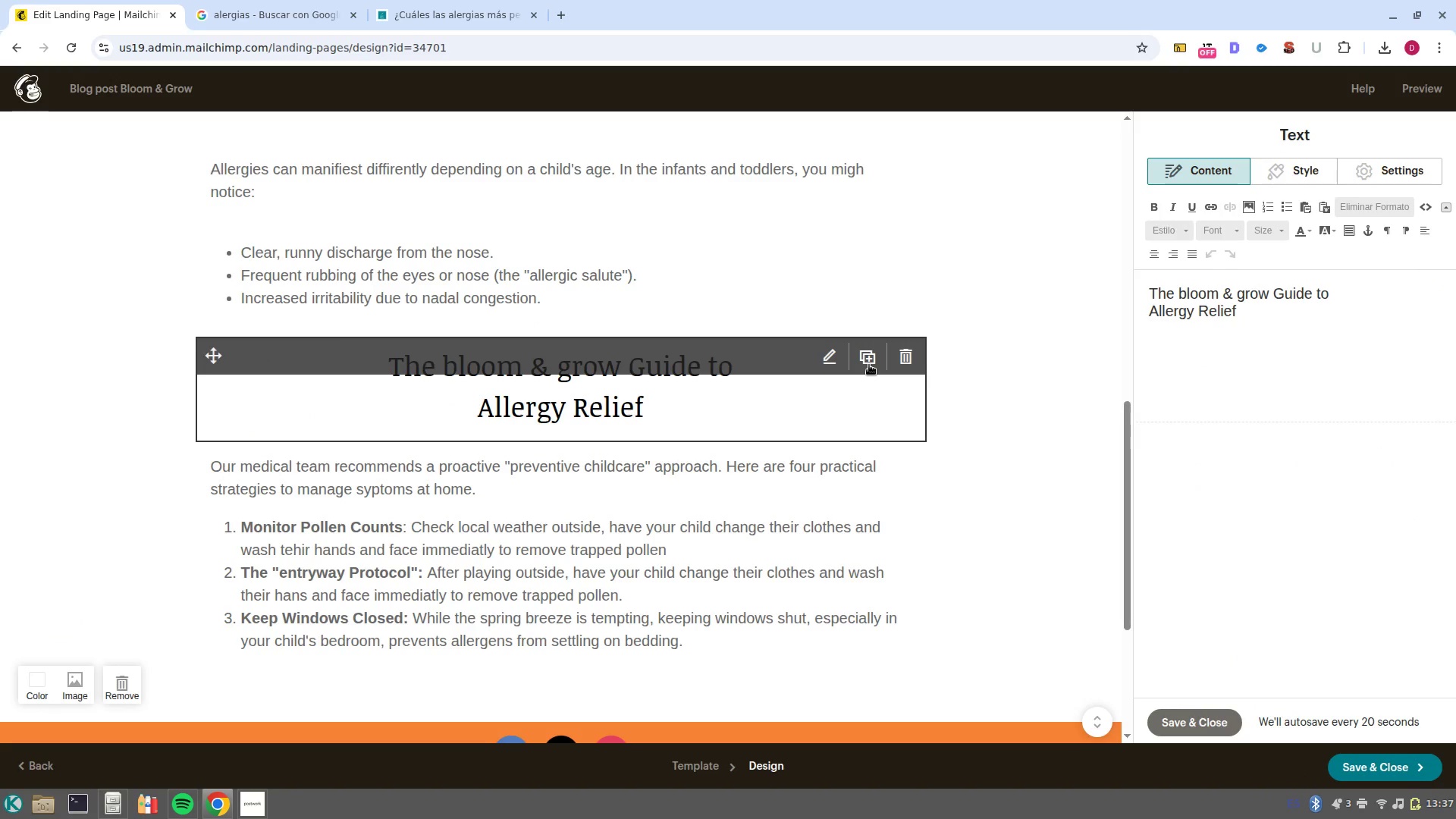 
left_click([869, 365])
 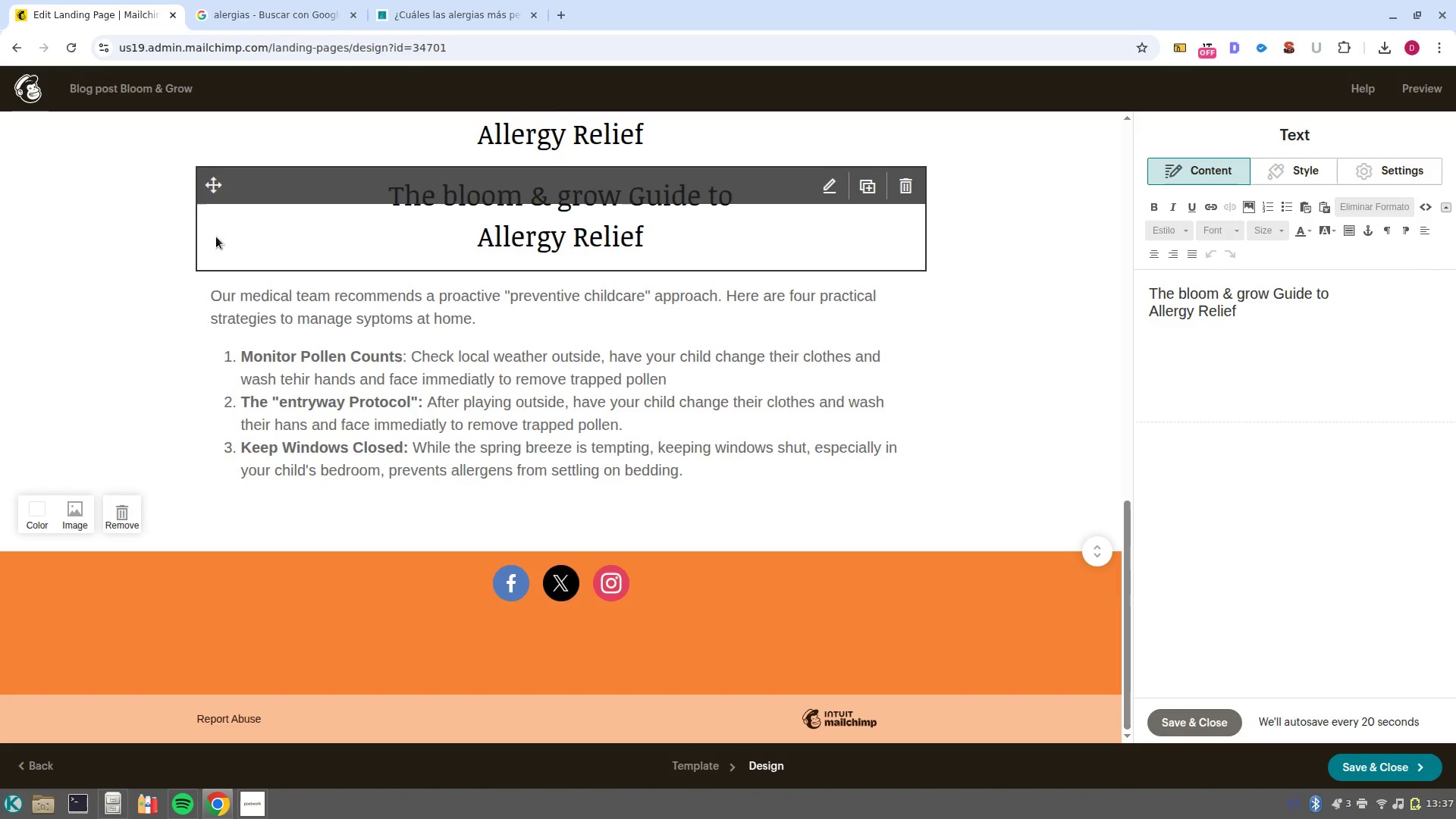 
left_click_drag(start_coordinate=[215, 188], to_coordinate=[243, 394])
 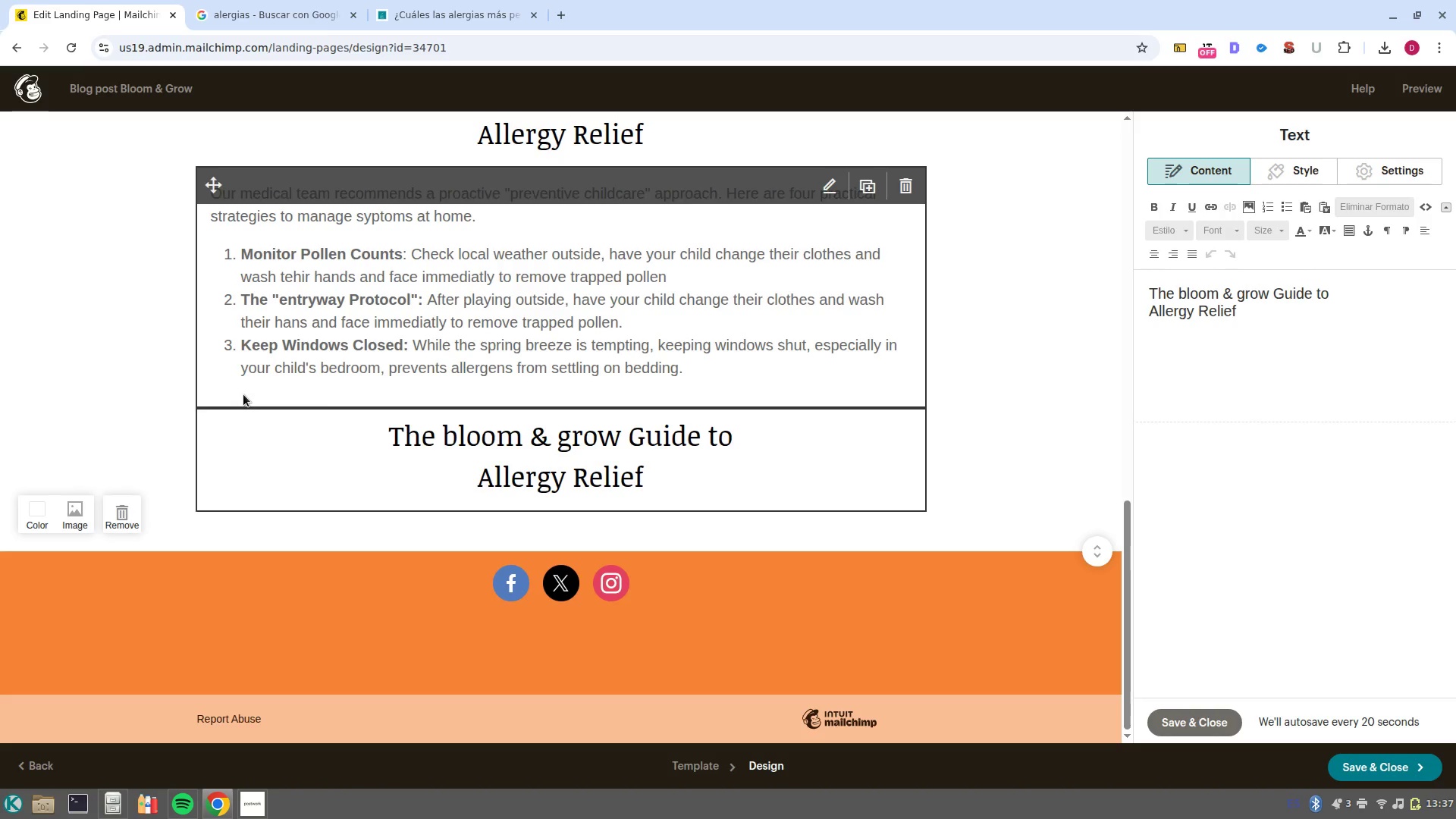 
wait(7.22)
 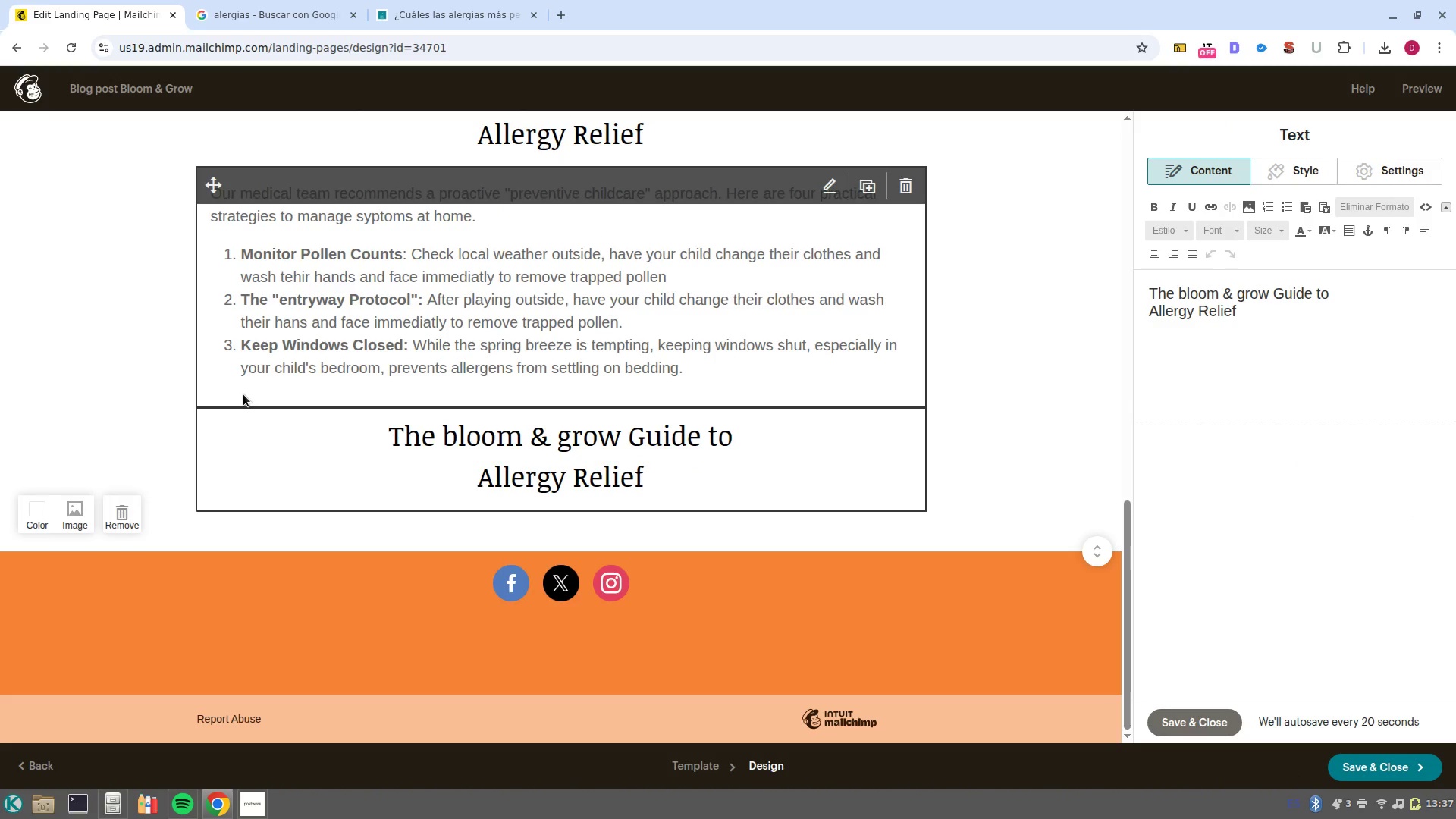 
left_click_drag(start_coordinate=[1298, 308], to_coordinate=[1116, 280])
 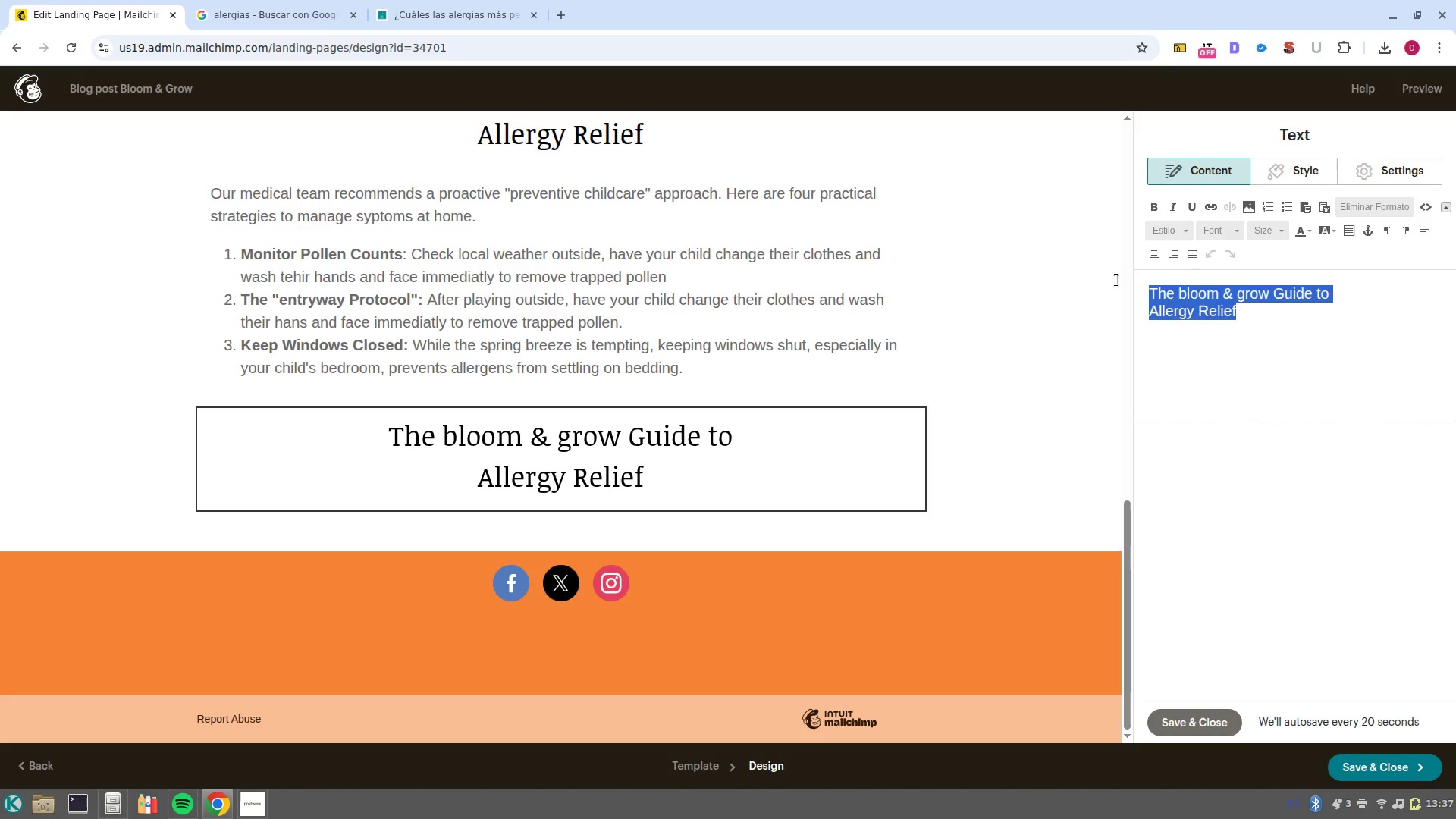 
type(When to Visit the cl)
key(Backspace)
key(Backspace)
type(Clinic)
 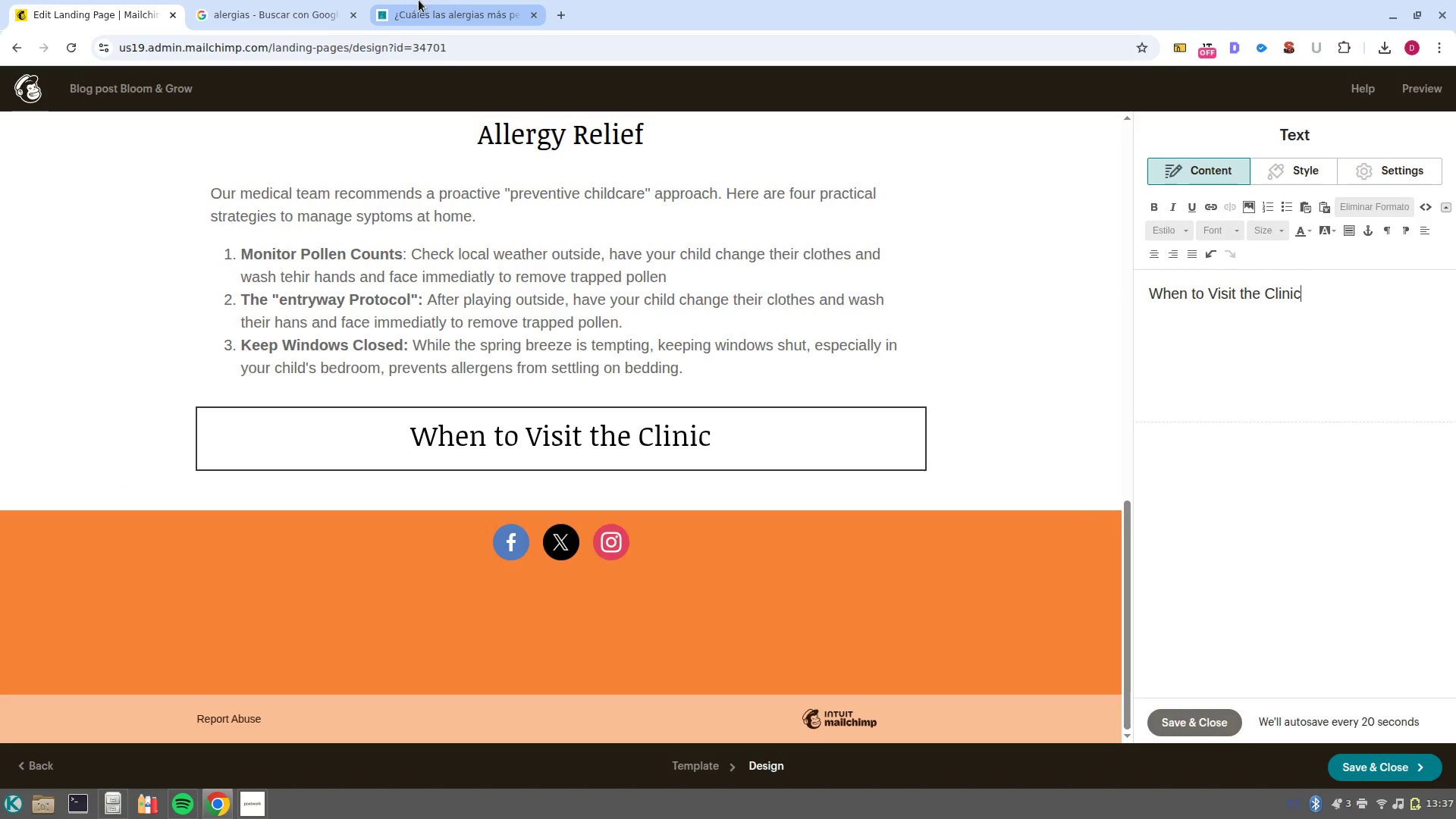 
left_click([532, 20])
 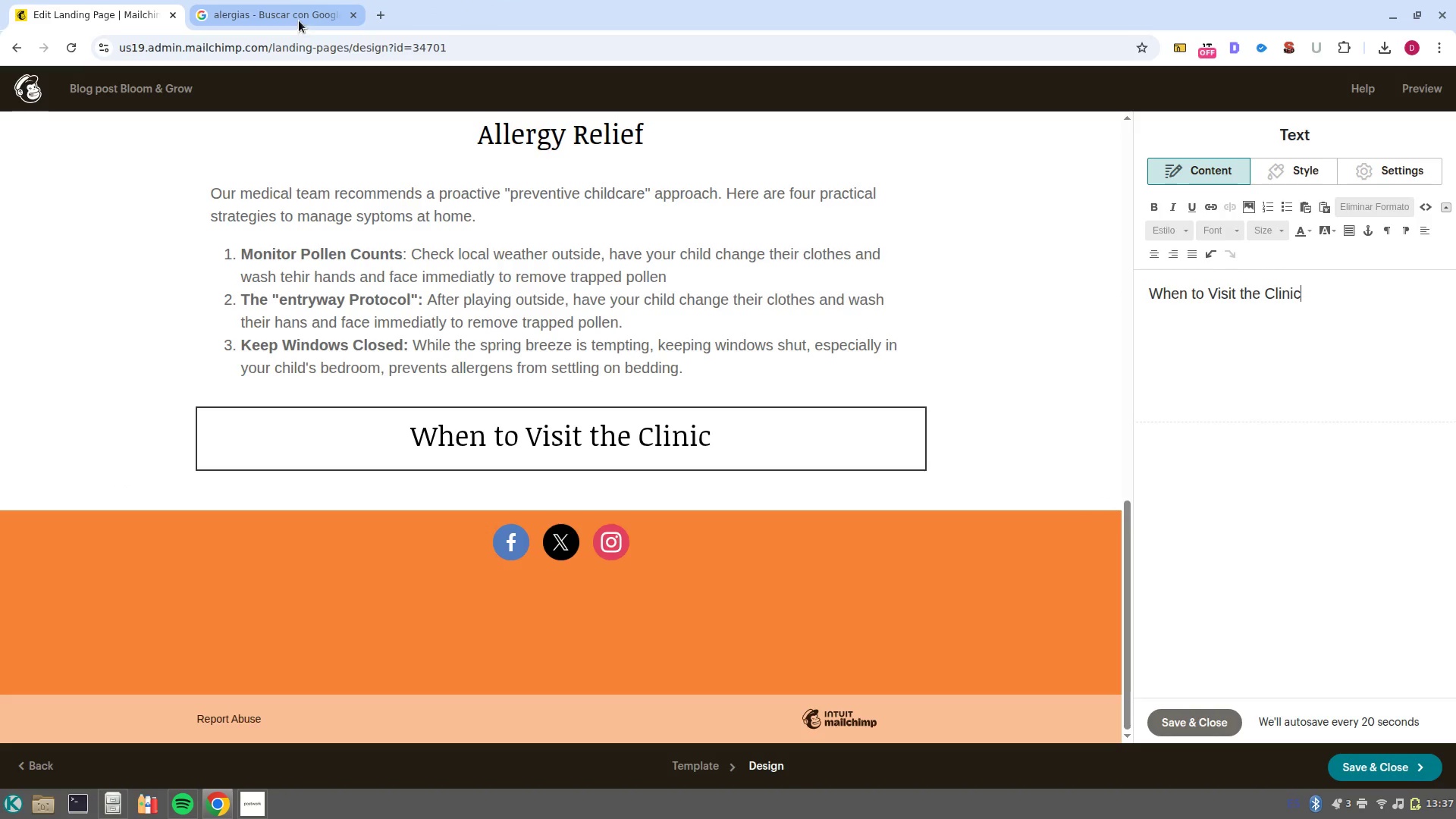 
left_click([292, 16])
 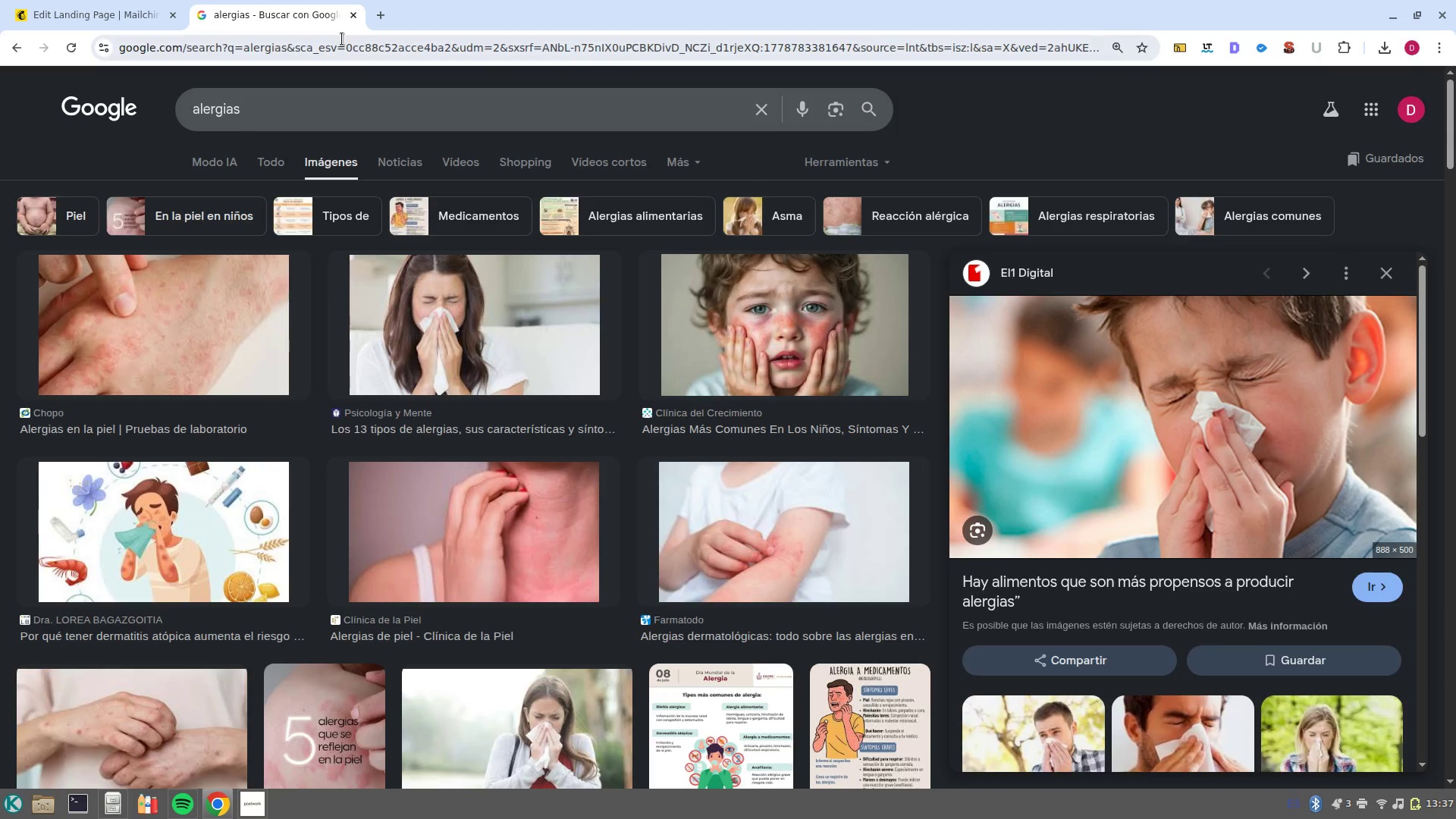 
left_click([342, 39])
 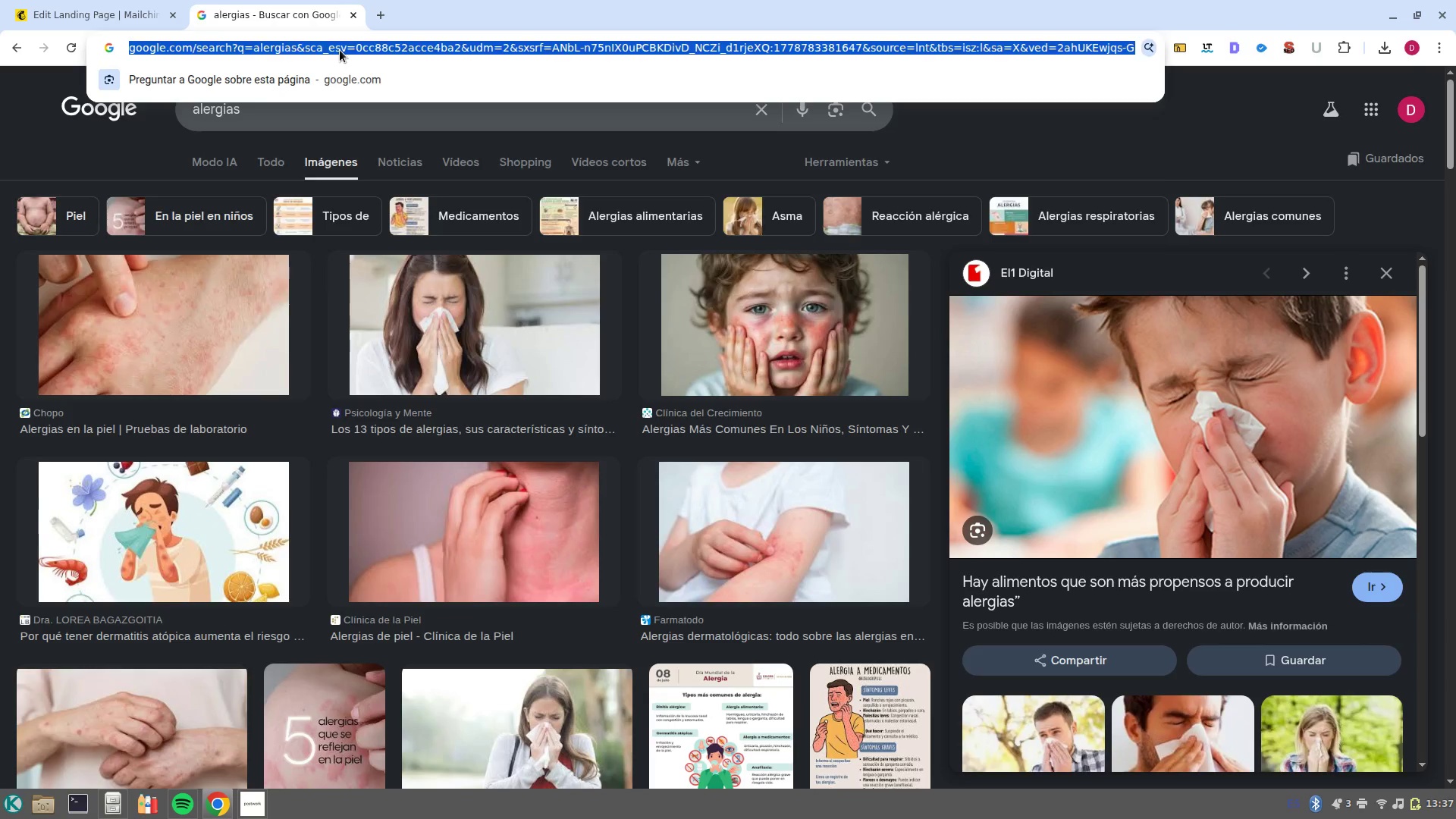 
type(allergies medic)
key(NumpadEnter)
 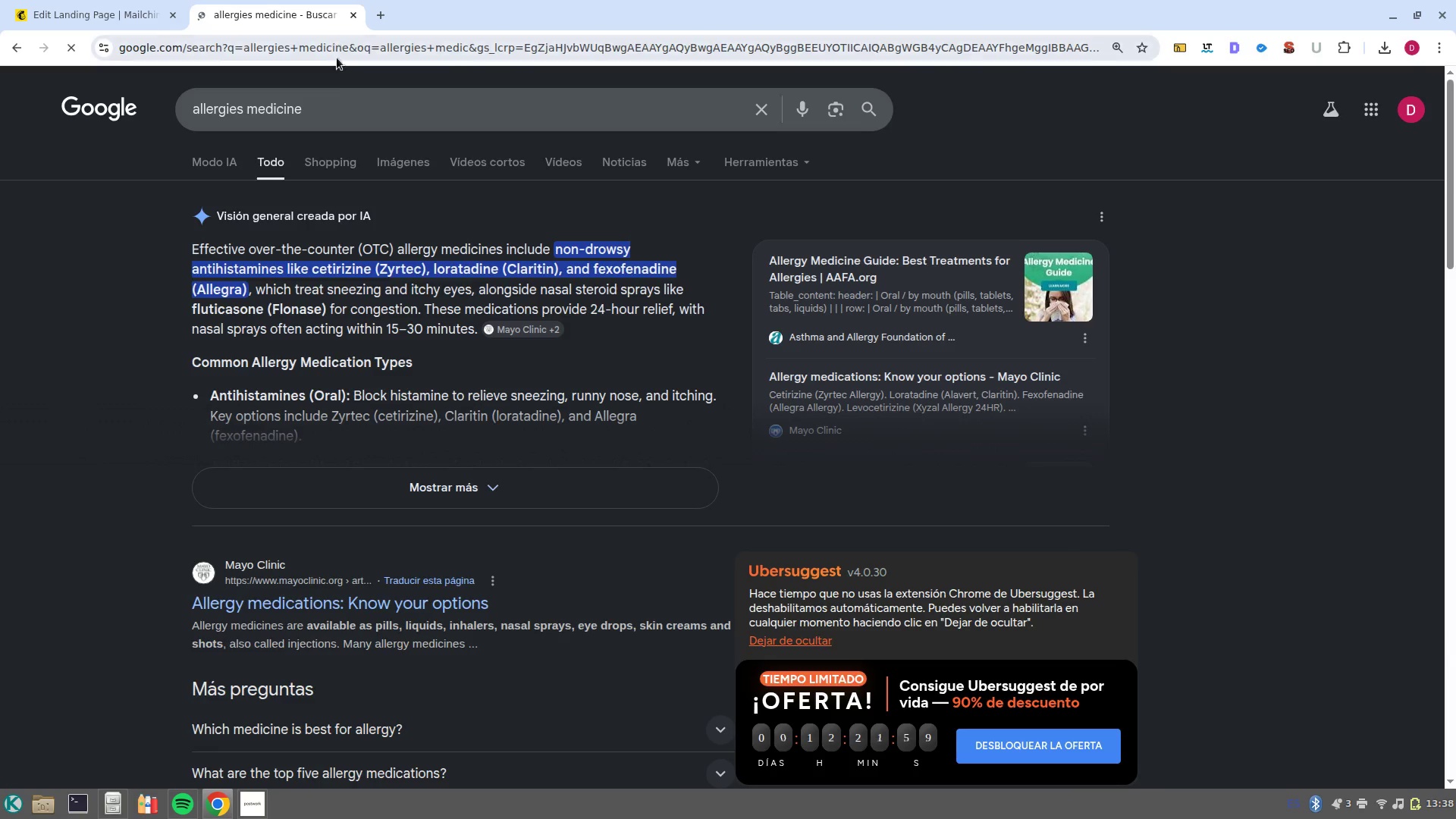 
left_click([393, 171])
 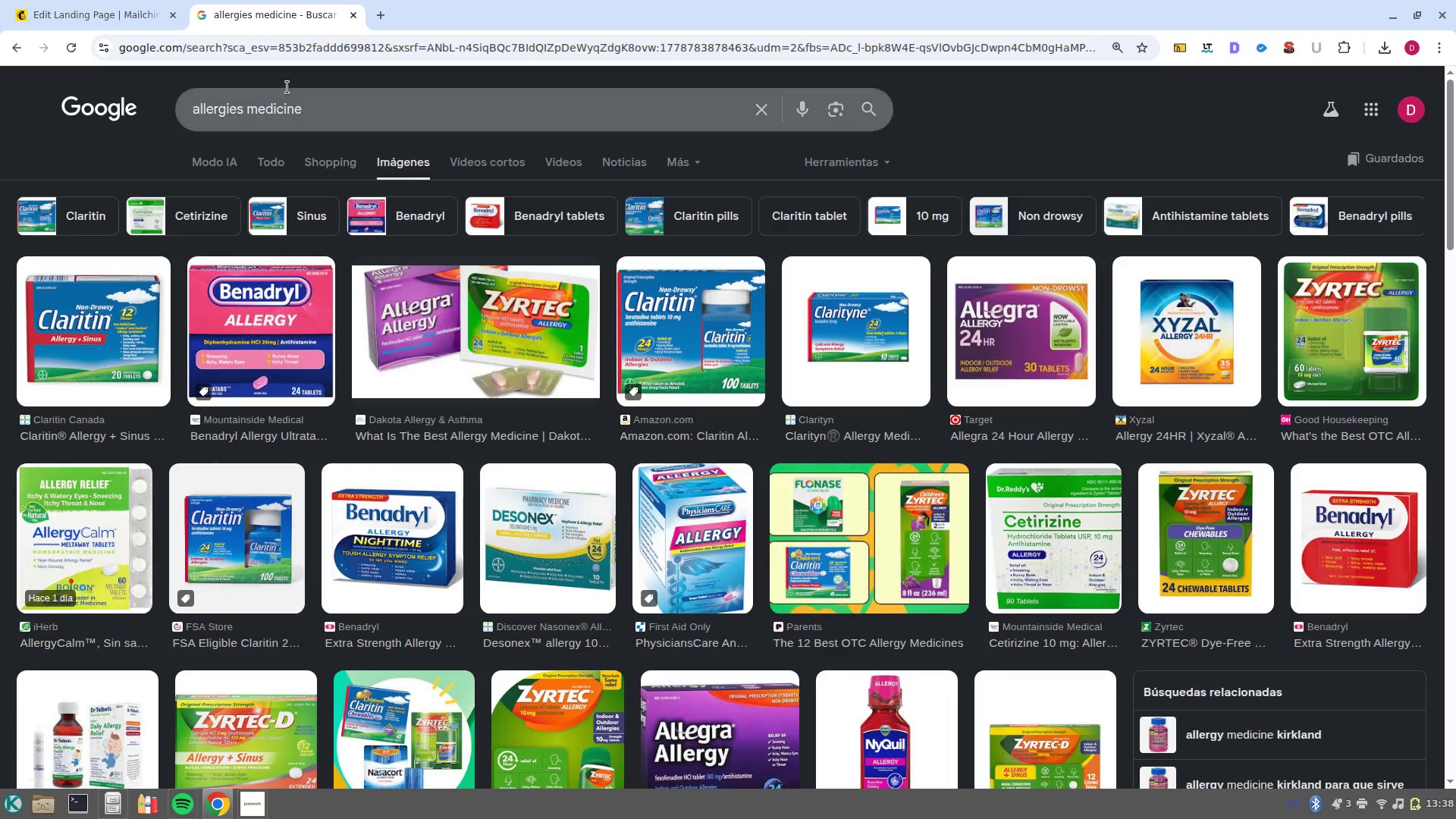 
left_click([337, 114])
 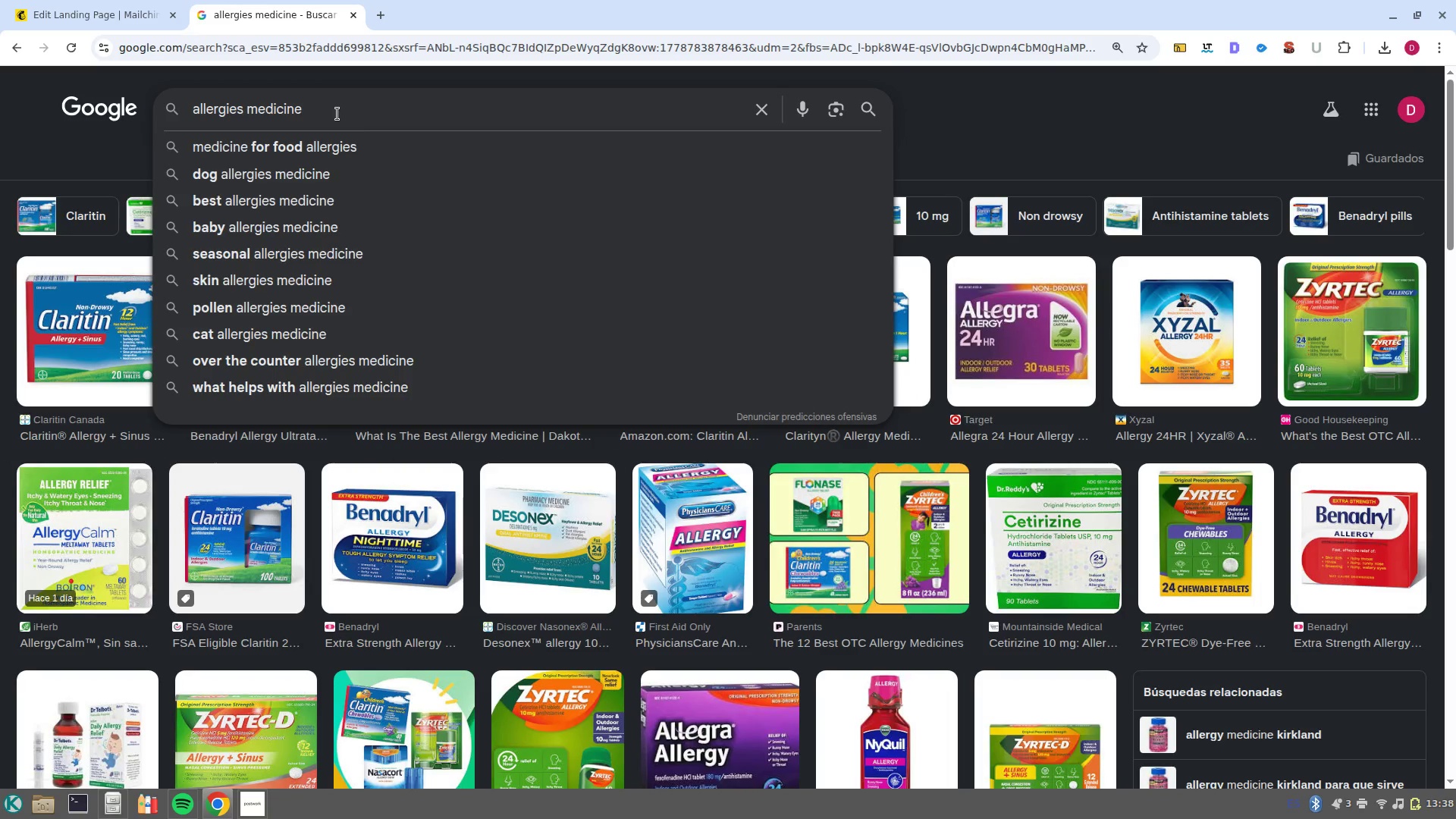 
key(Backspace)
key(Backspace)
key(Backspace)
key(Backspace)
key(Backspace)
key(Backspace)
key(Backspace)
key(Backspace)
type(medico)
key(NumpadEnter)
 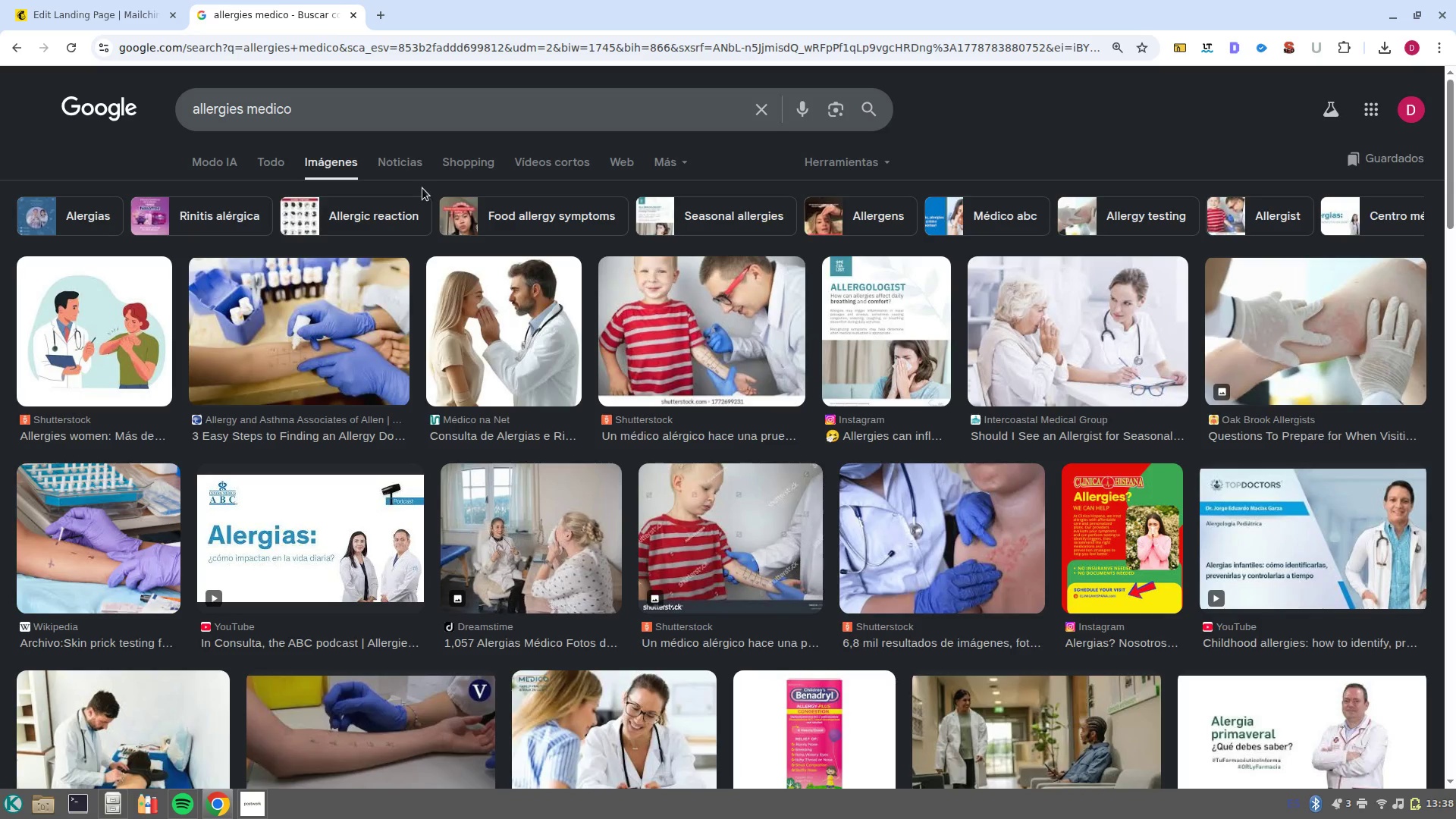 
scroll: coordinate [434, 295], scroll_direction: down, amount: 3.0
 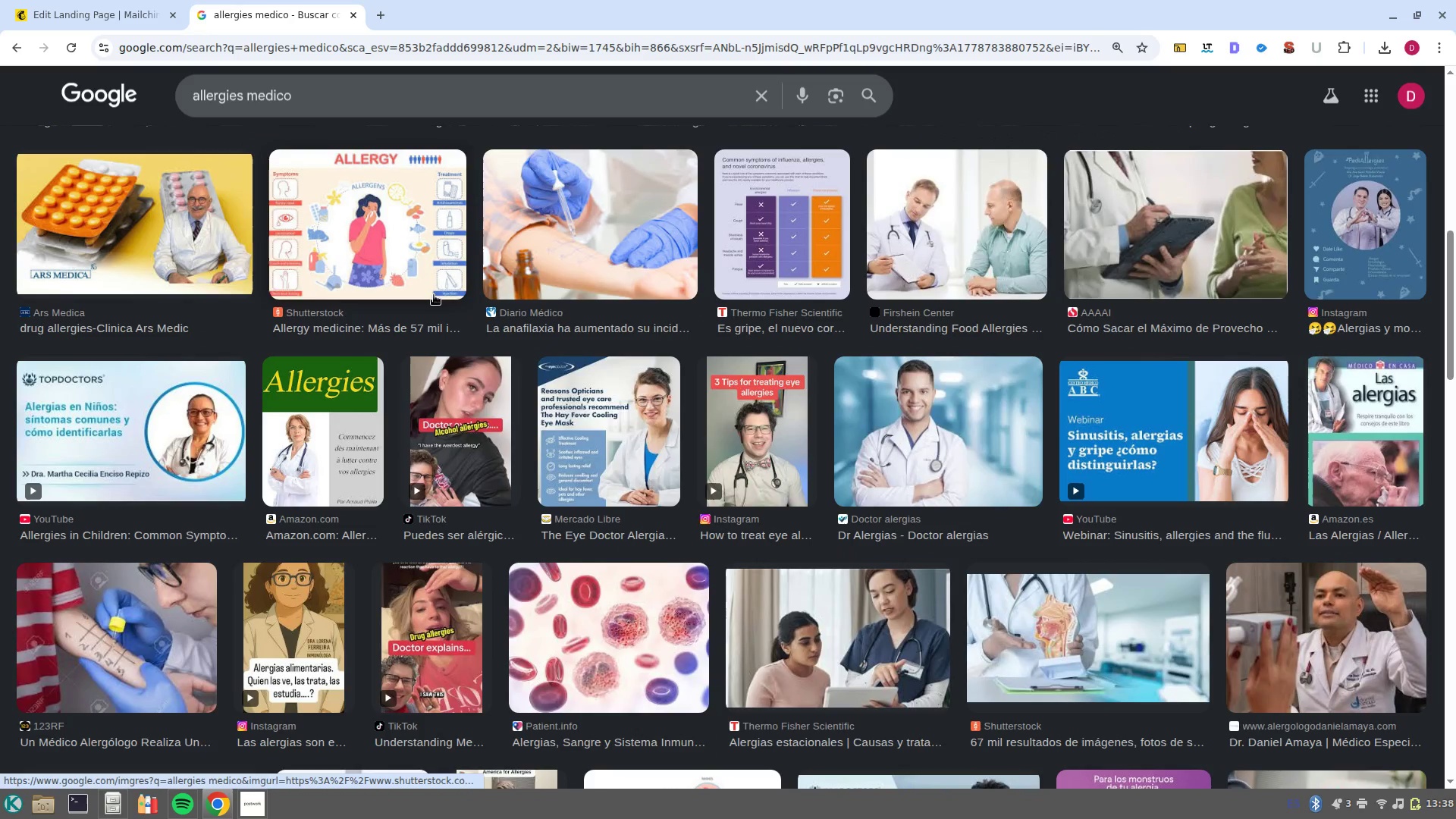 
scroll: coordinate [434, 295], scroll_direction: up, amount: 8.0
 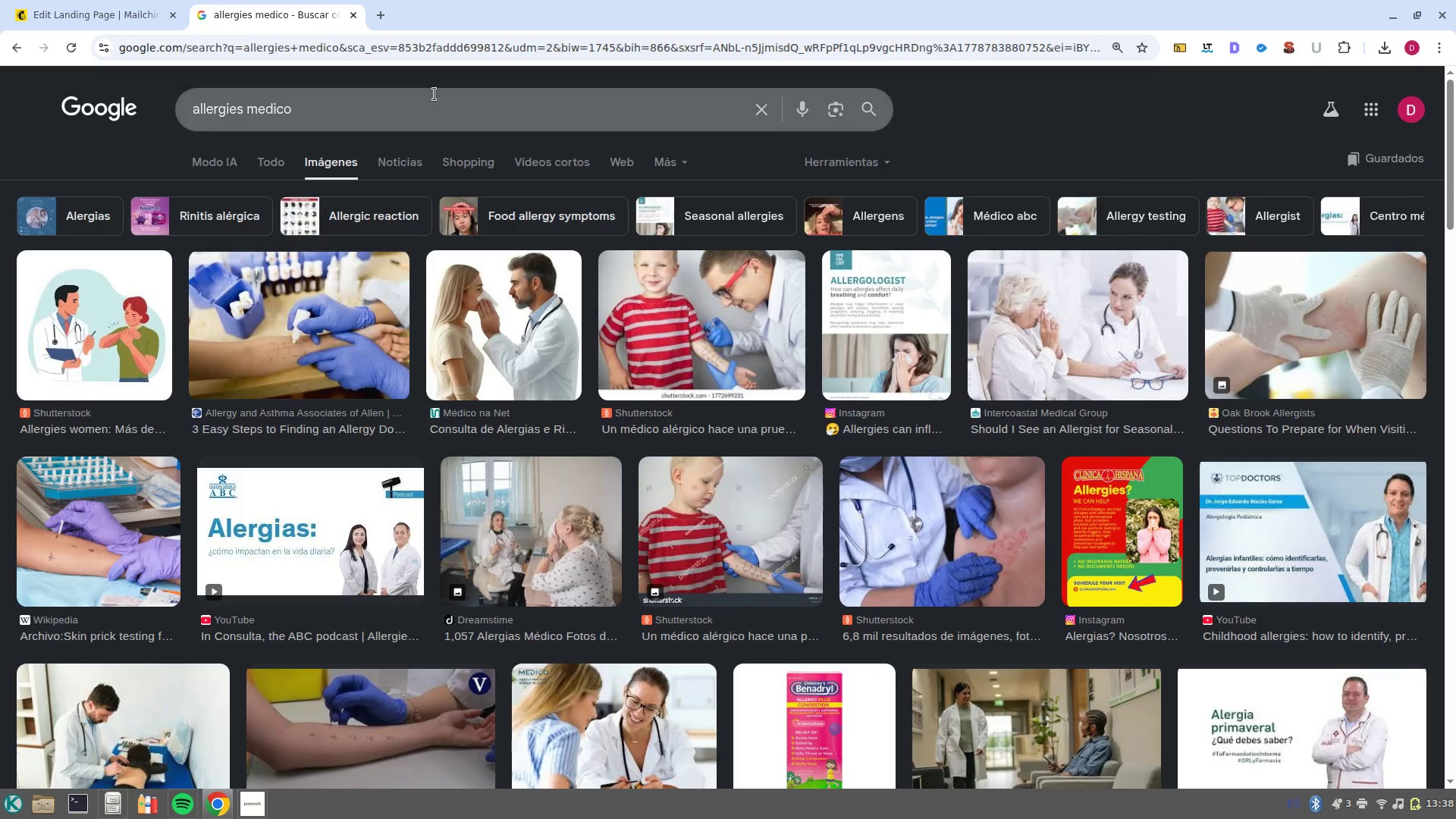 
left_click([422, 108])
 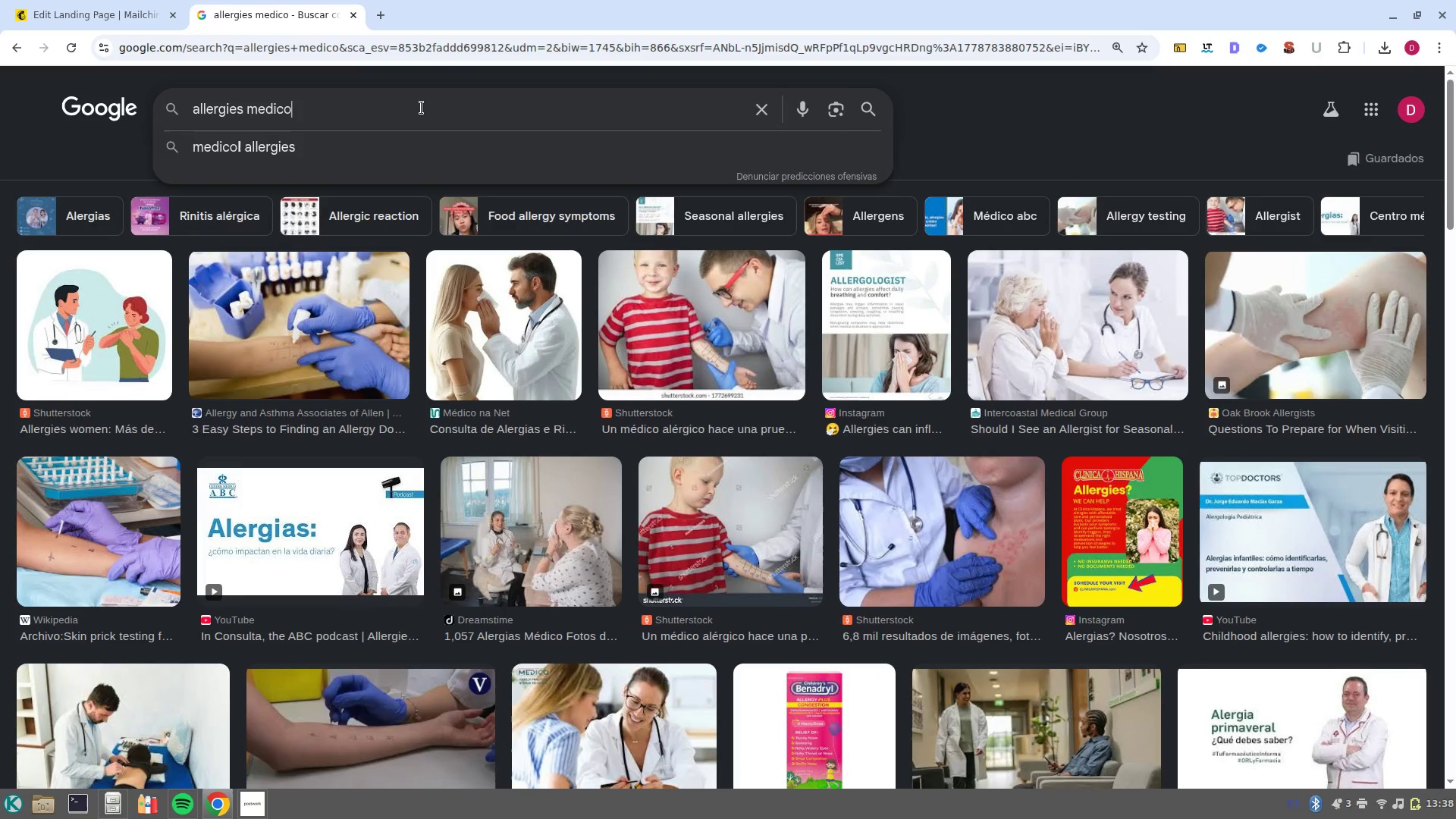 
type( ni;pos)
key(NumpadEnter)
 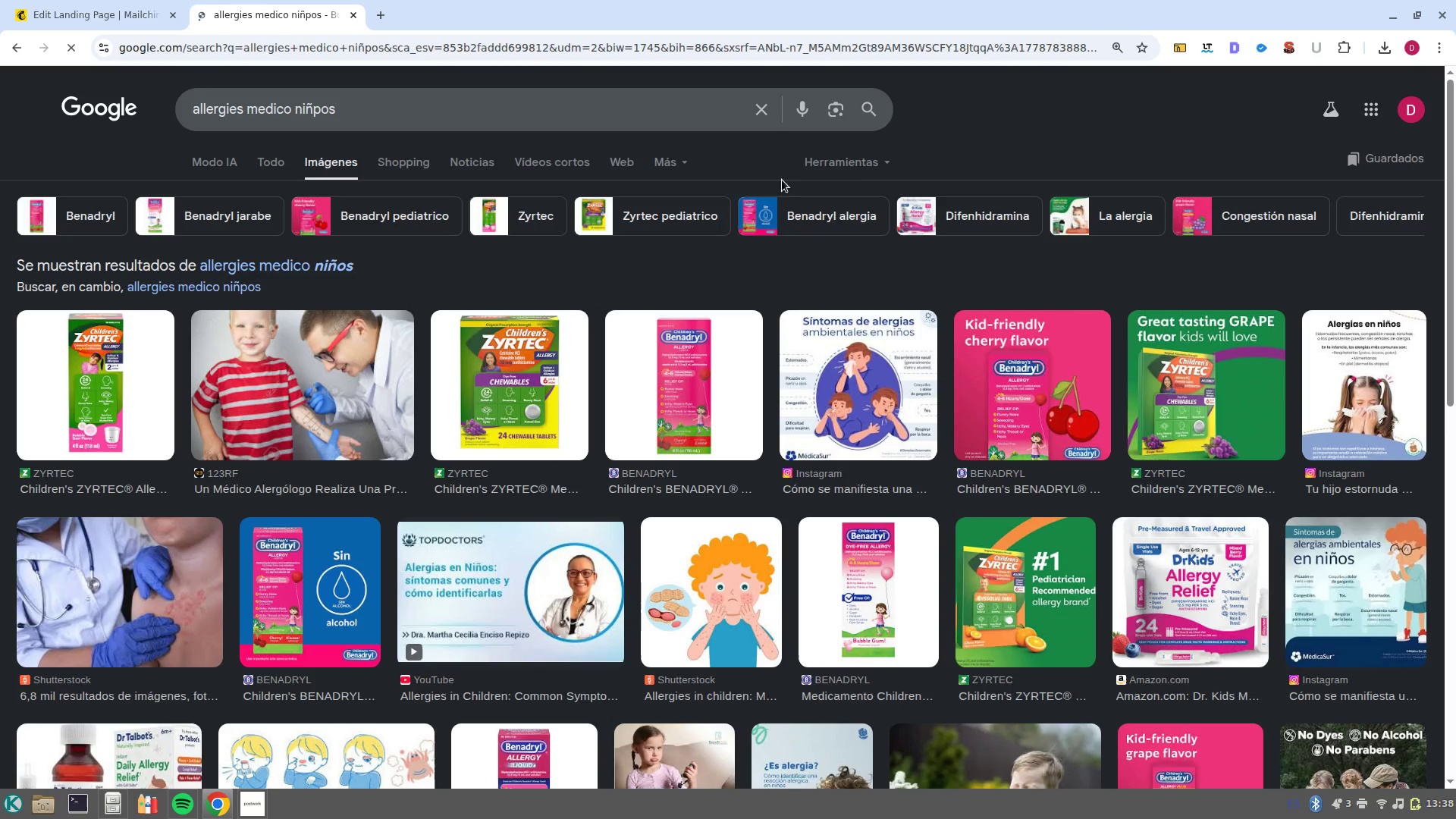 
left_click([868, 162])
 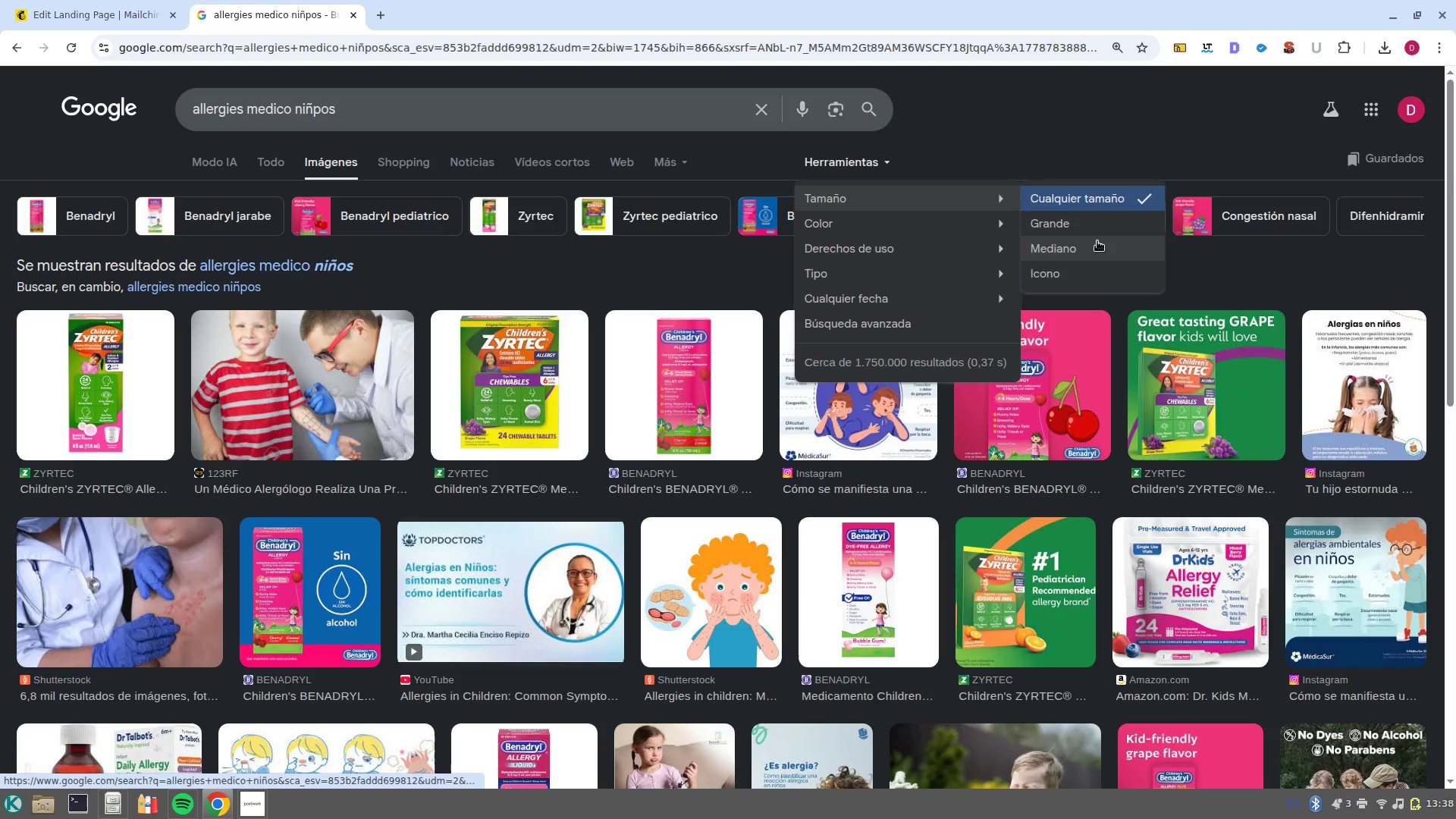 
left_click([1110, 221])
 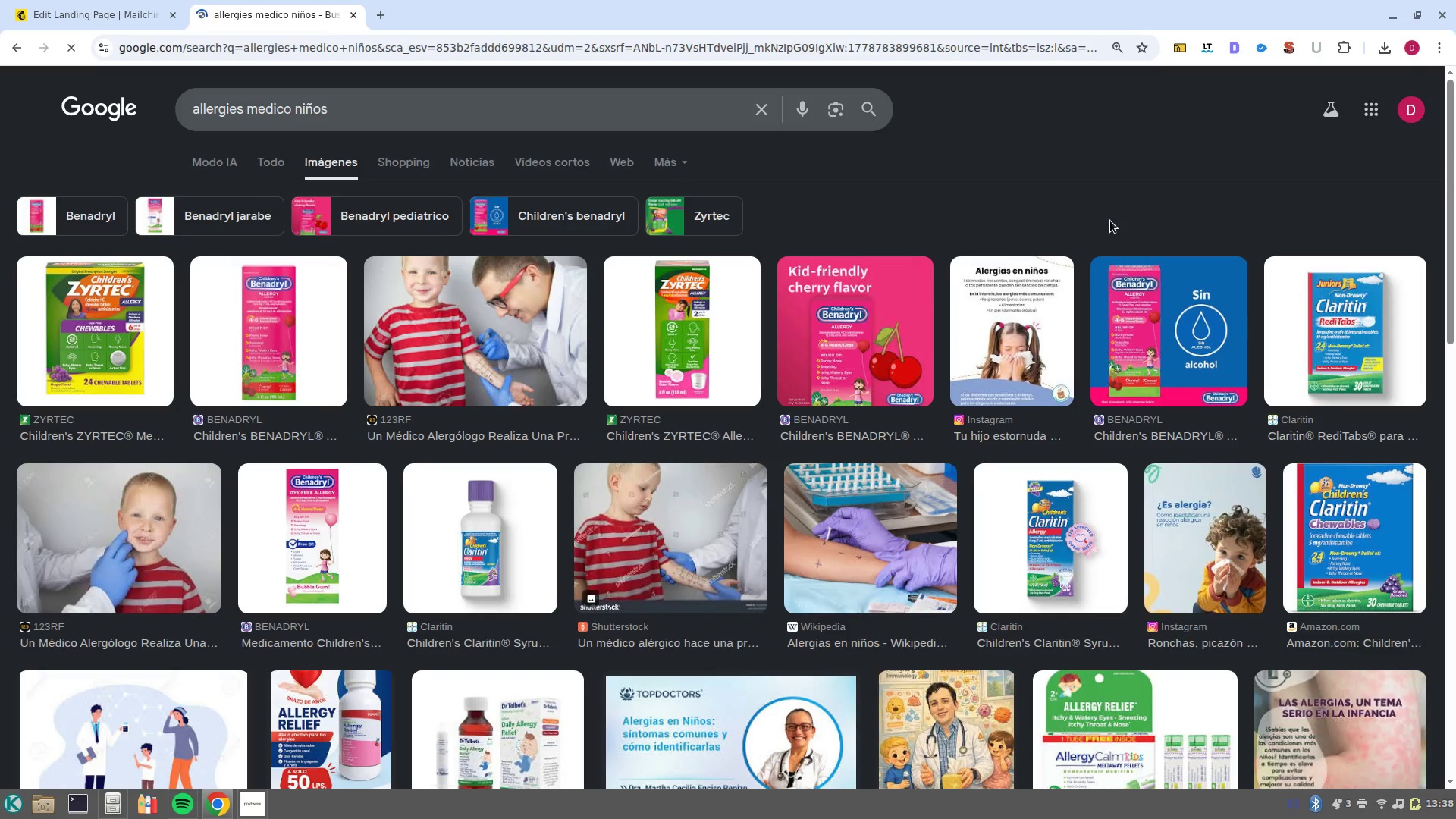 
scroll: coordinate [1109, 410], scroll_direction: down, amount: 5.0
 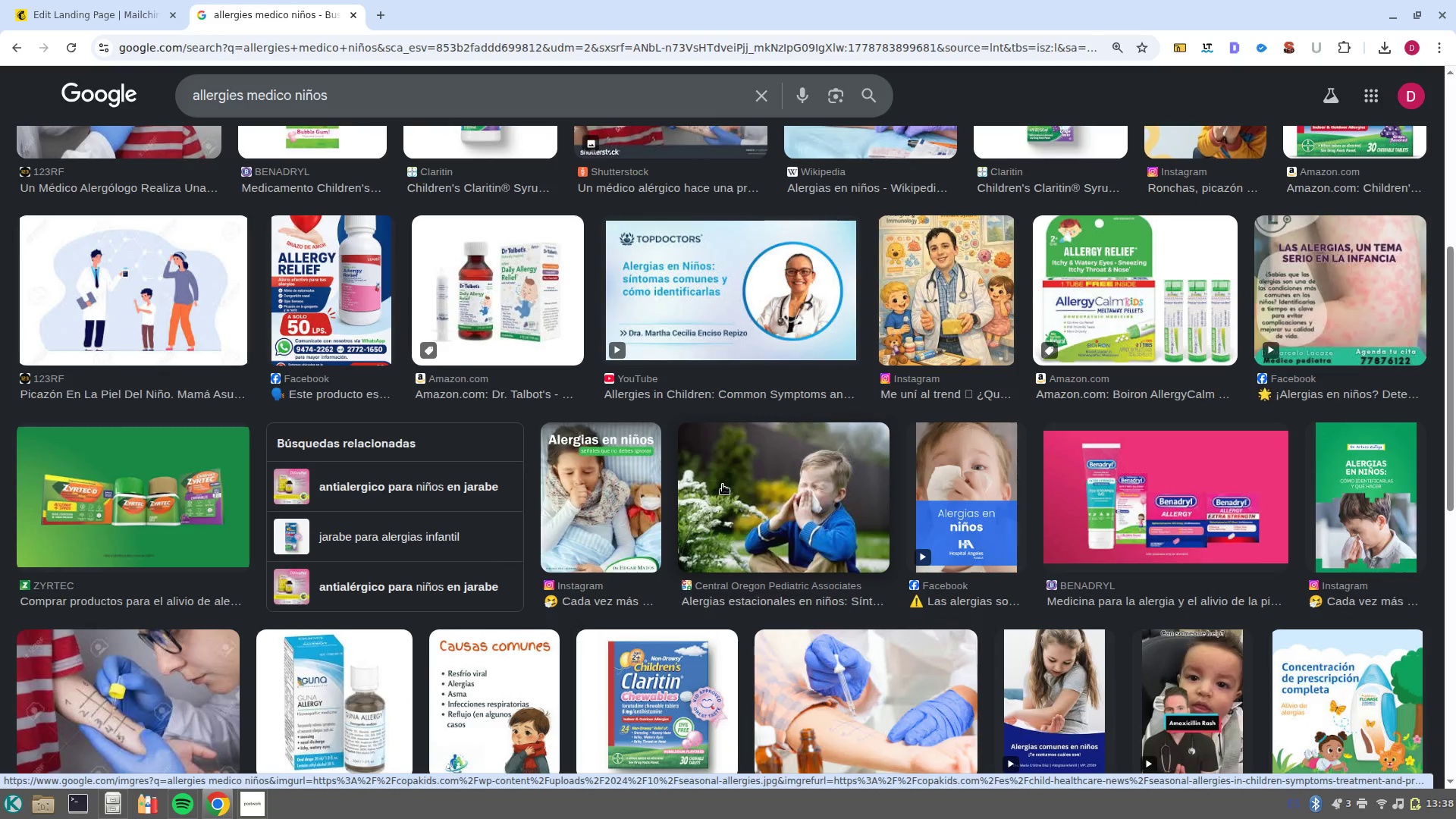 
left_click([737, 496])
 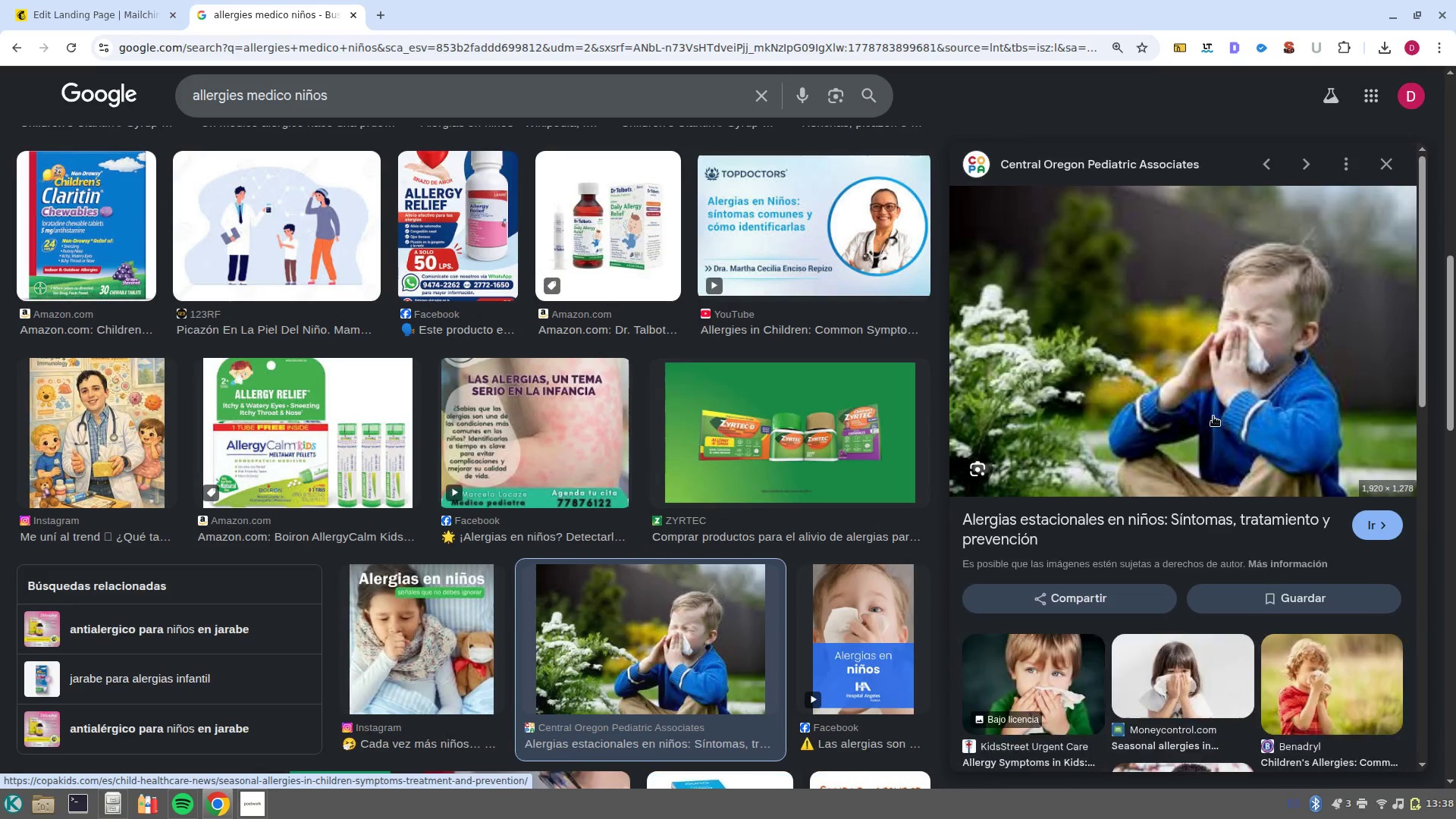 
right_click([1216, 412])
 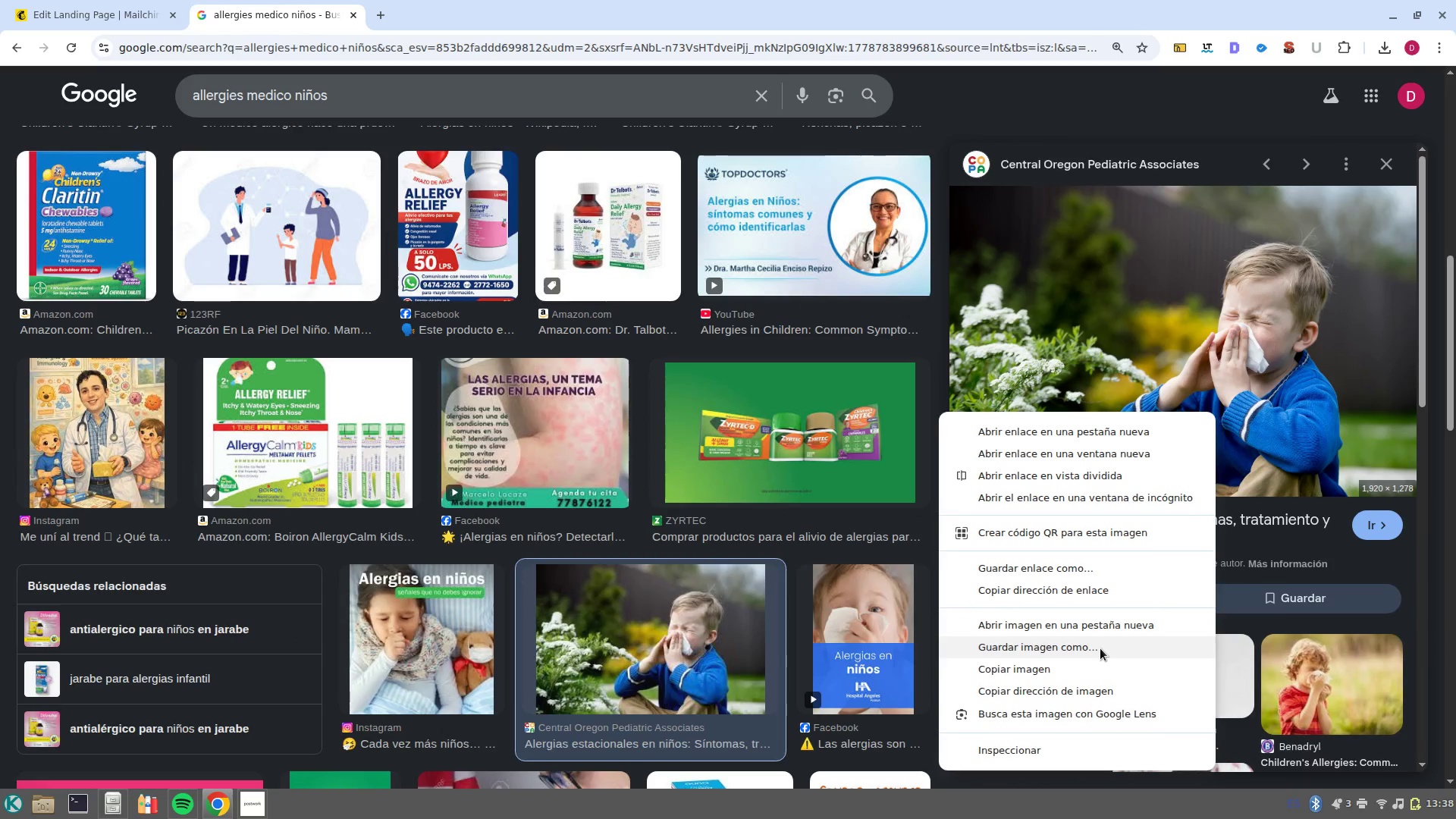 
left_click([1100, 648])
 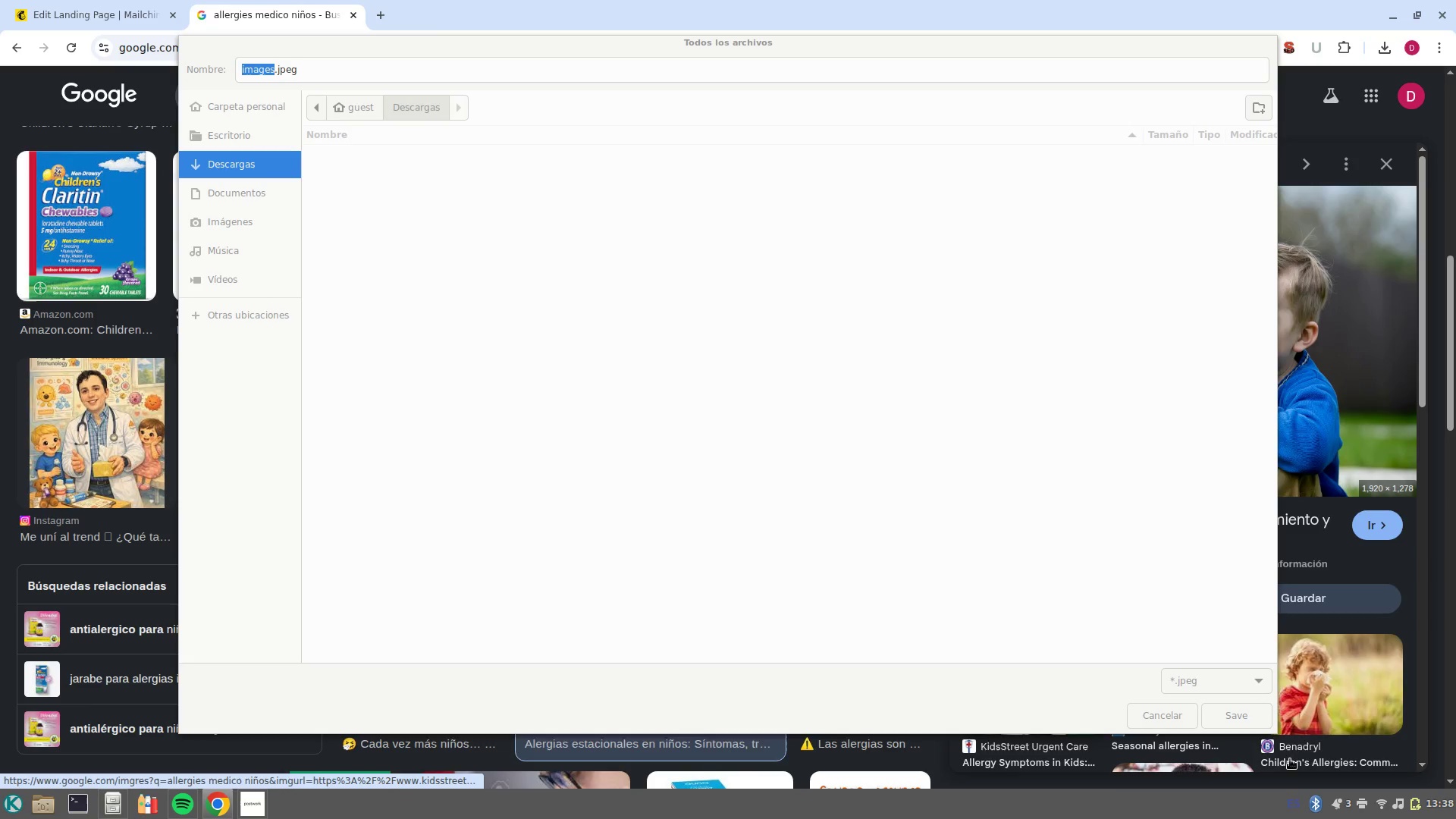 
left_click([1200, 726])
 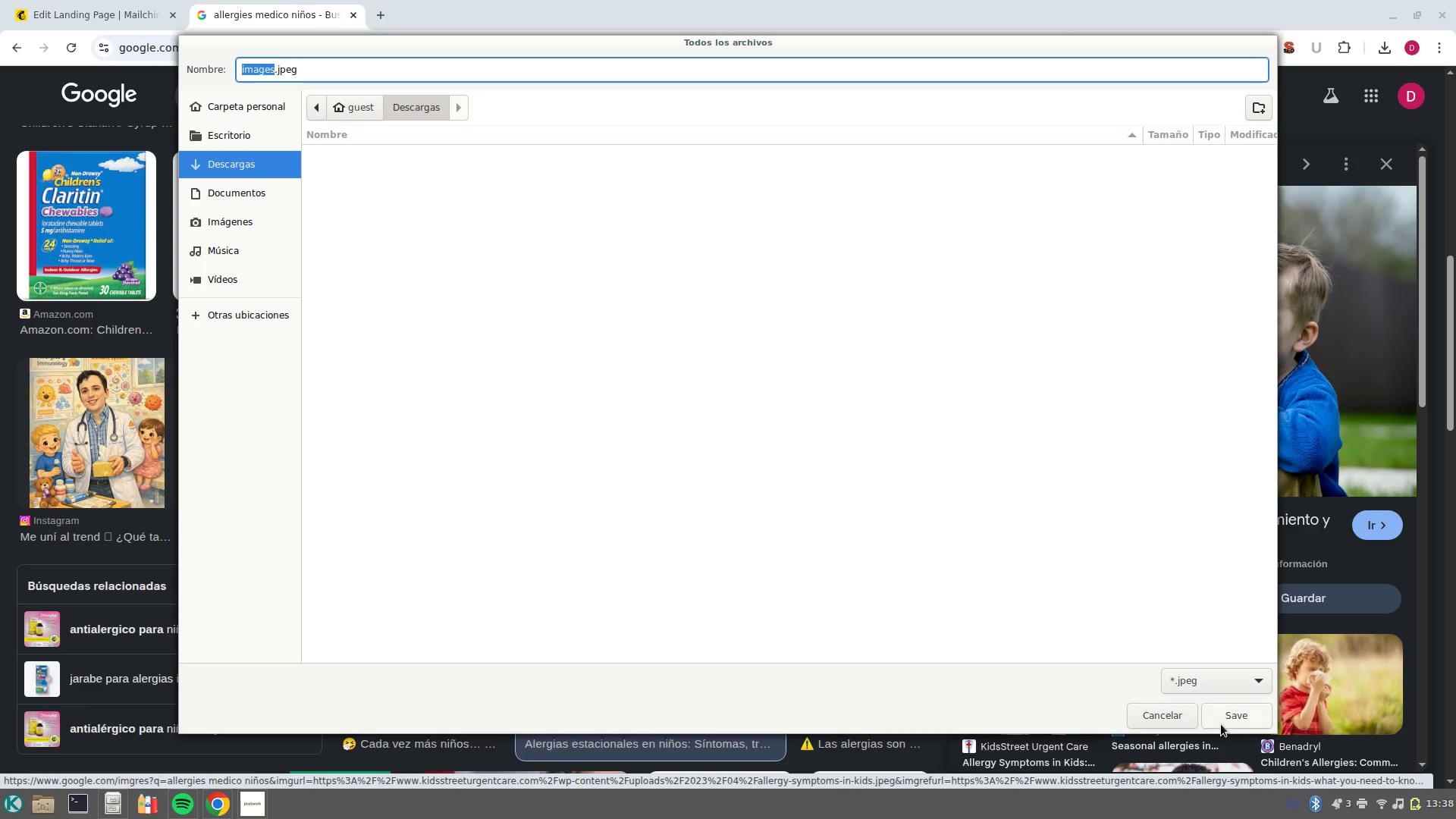 
left_click([1221, 724])
 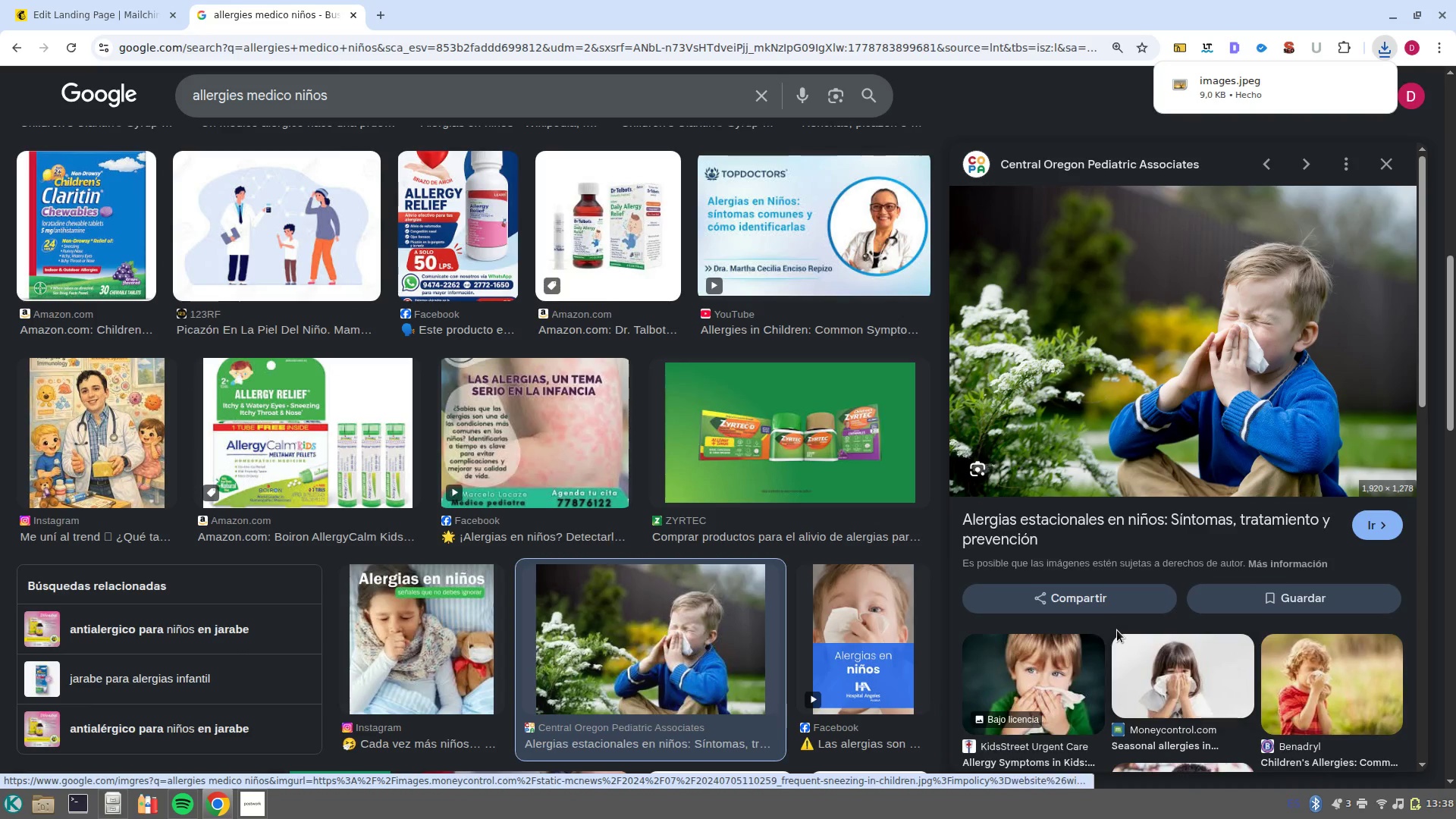 
scroll: coordinate [1111, 629], scroll_direction: down, amount: 3.0
 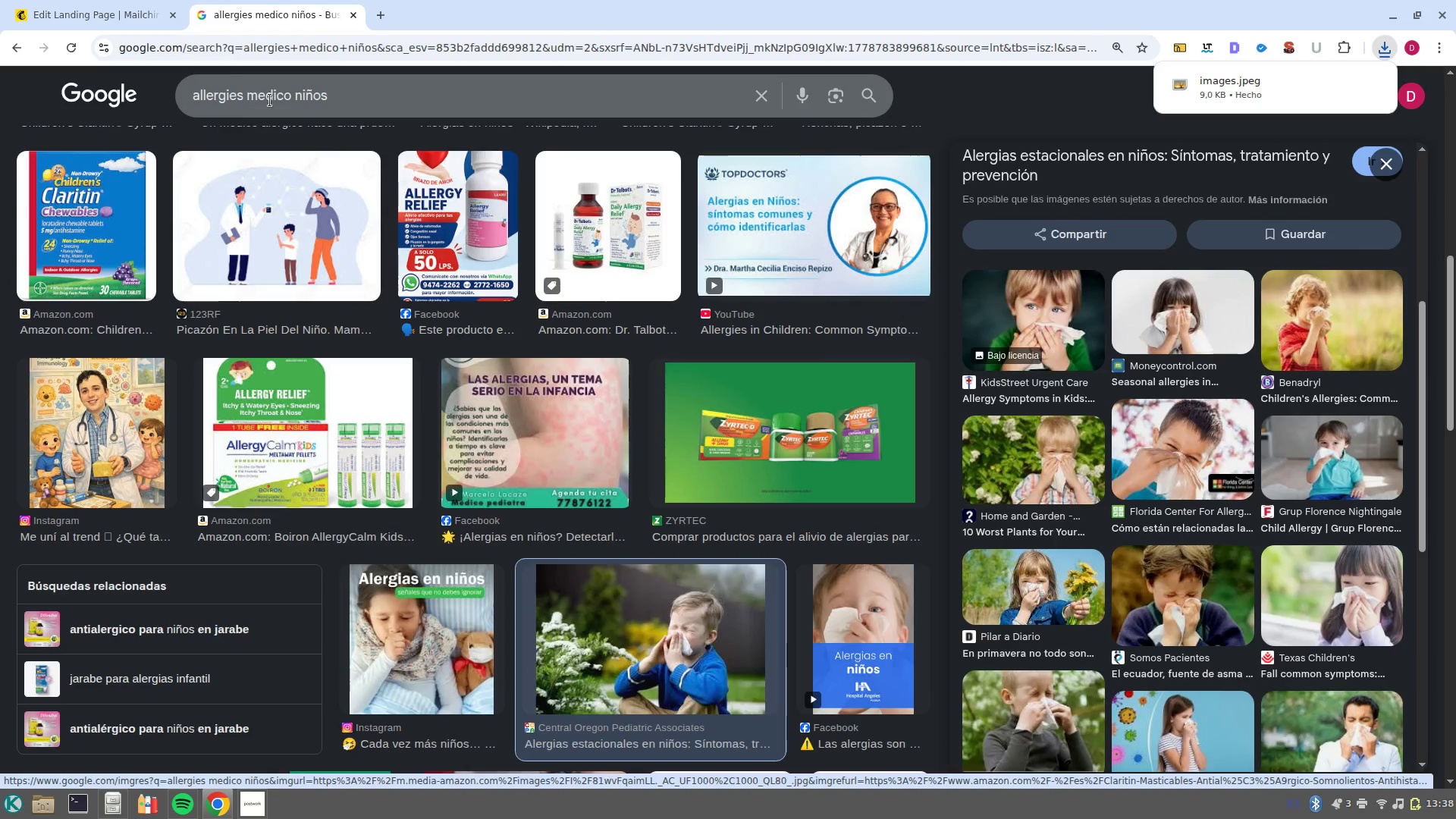 
double_click([282, 107])
 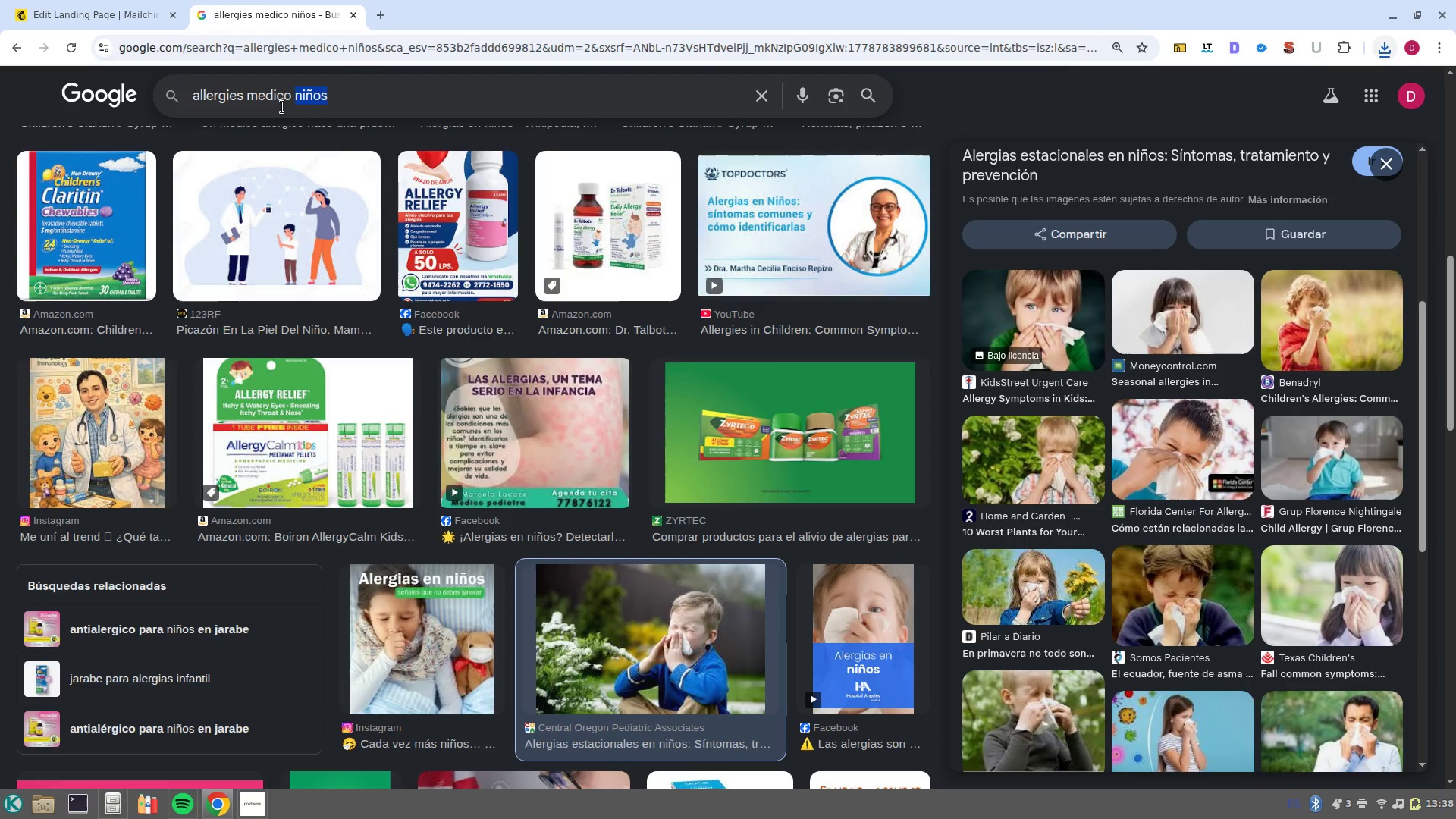 
triple_click([282, 107])
 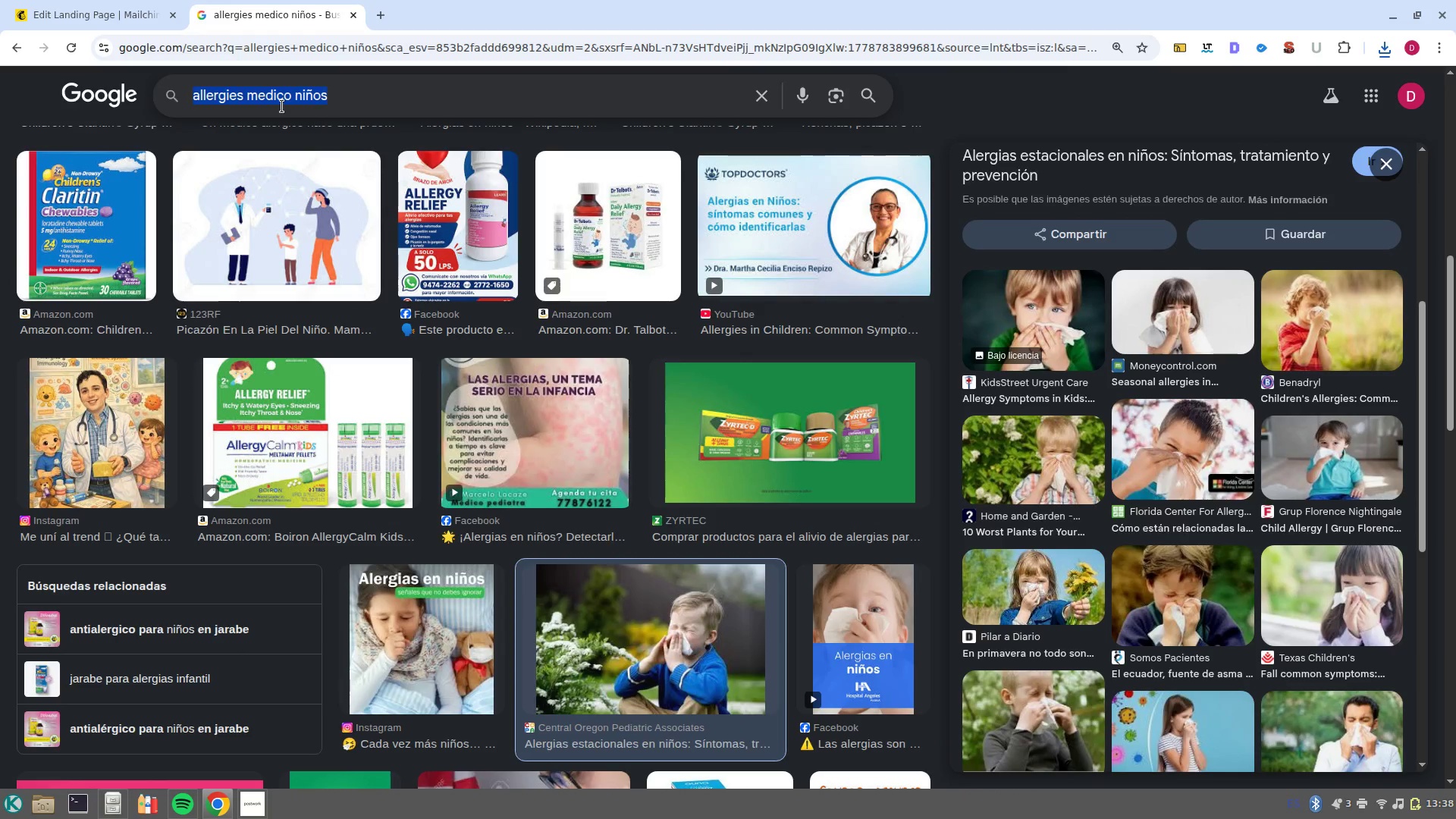 
type(medico)
key(NumpadEnter)
 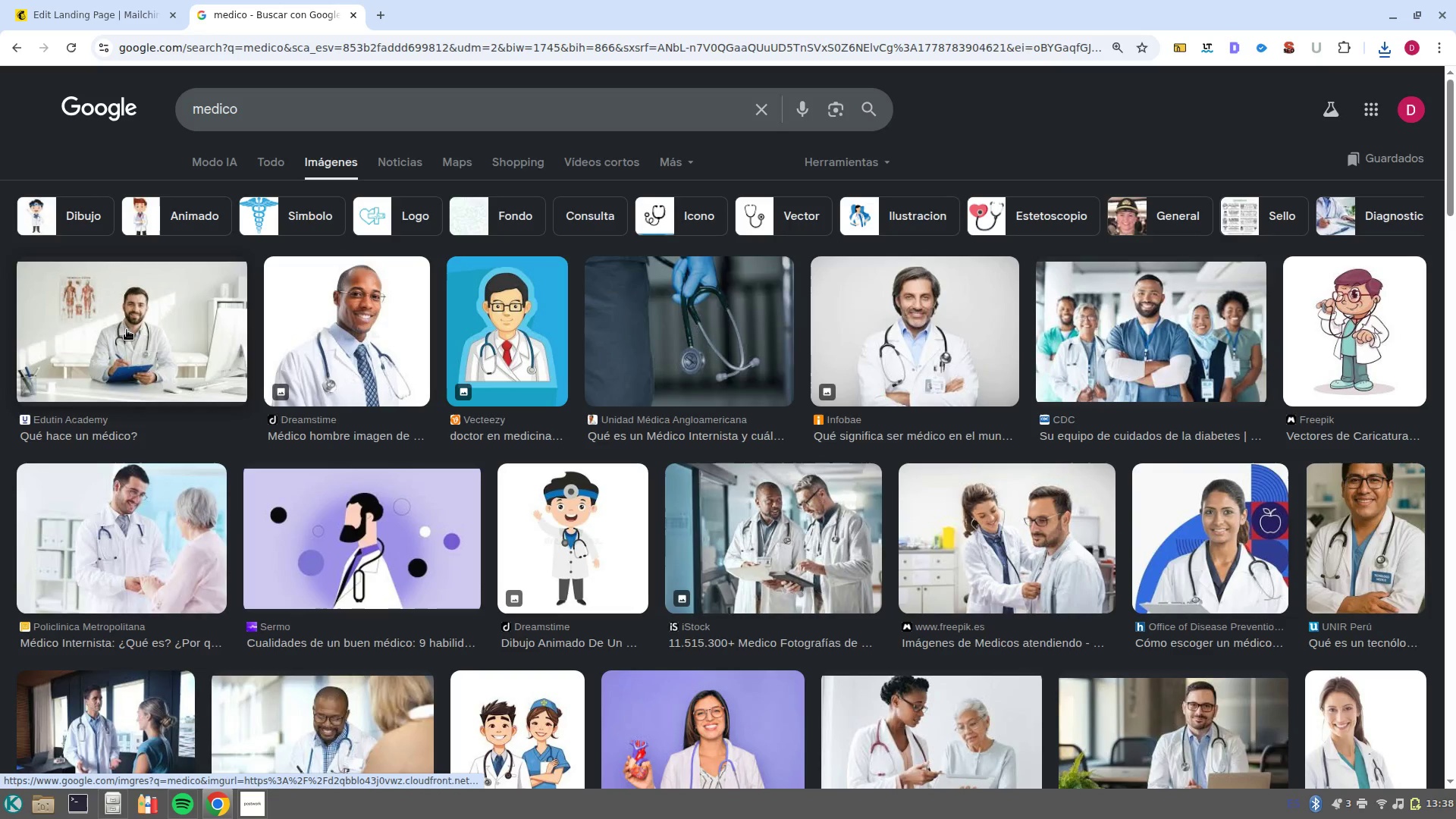 
left_click([155, 325])
 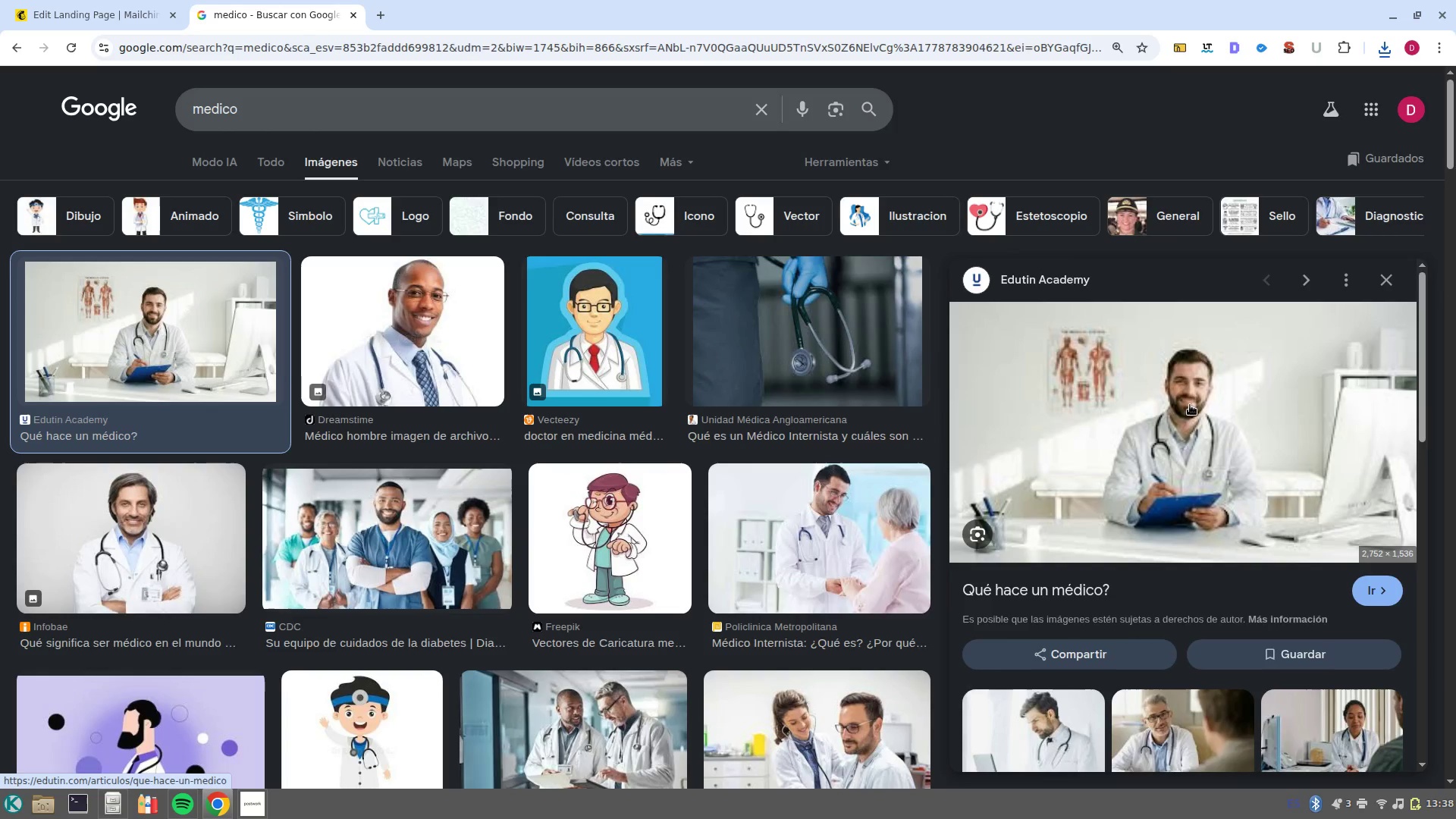 
right_click([1188, 413])
 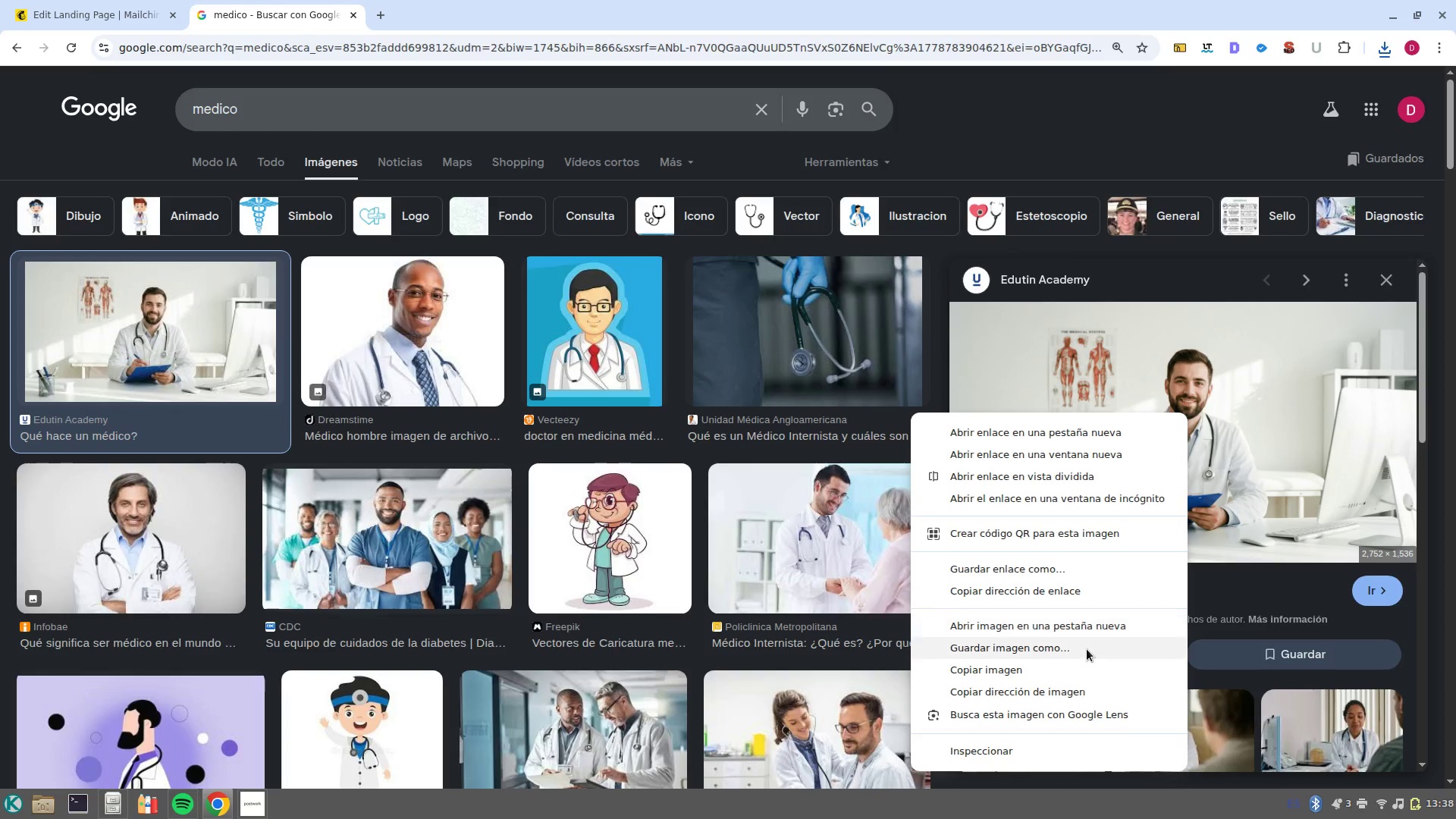 
left_click([1087, 650])
 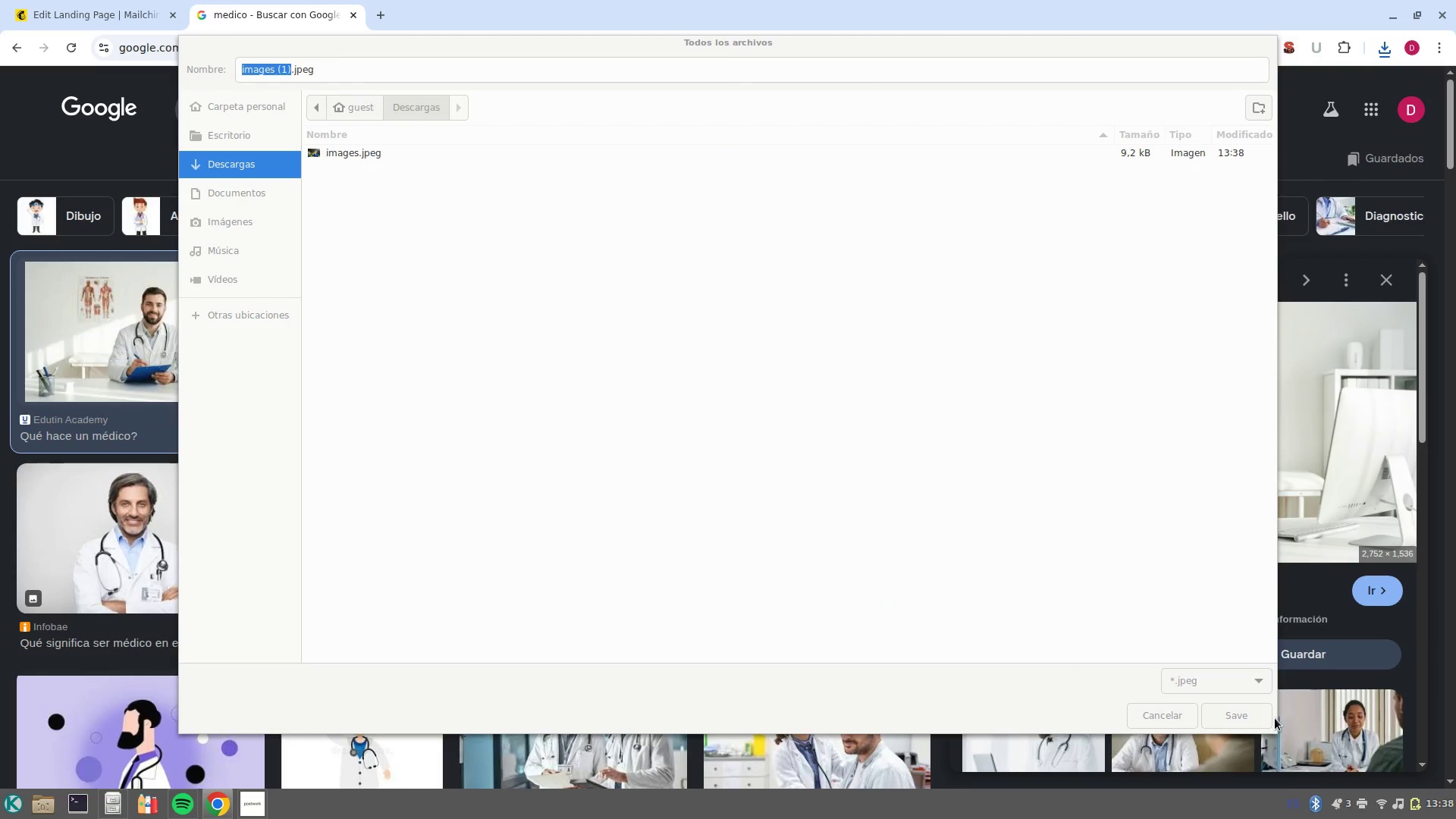 
left_click([1262, 716])
 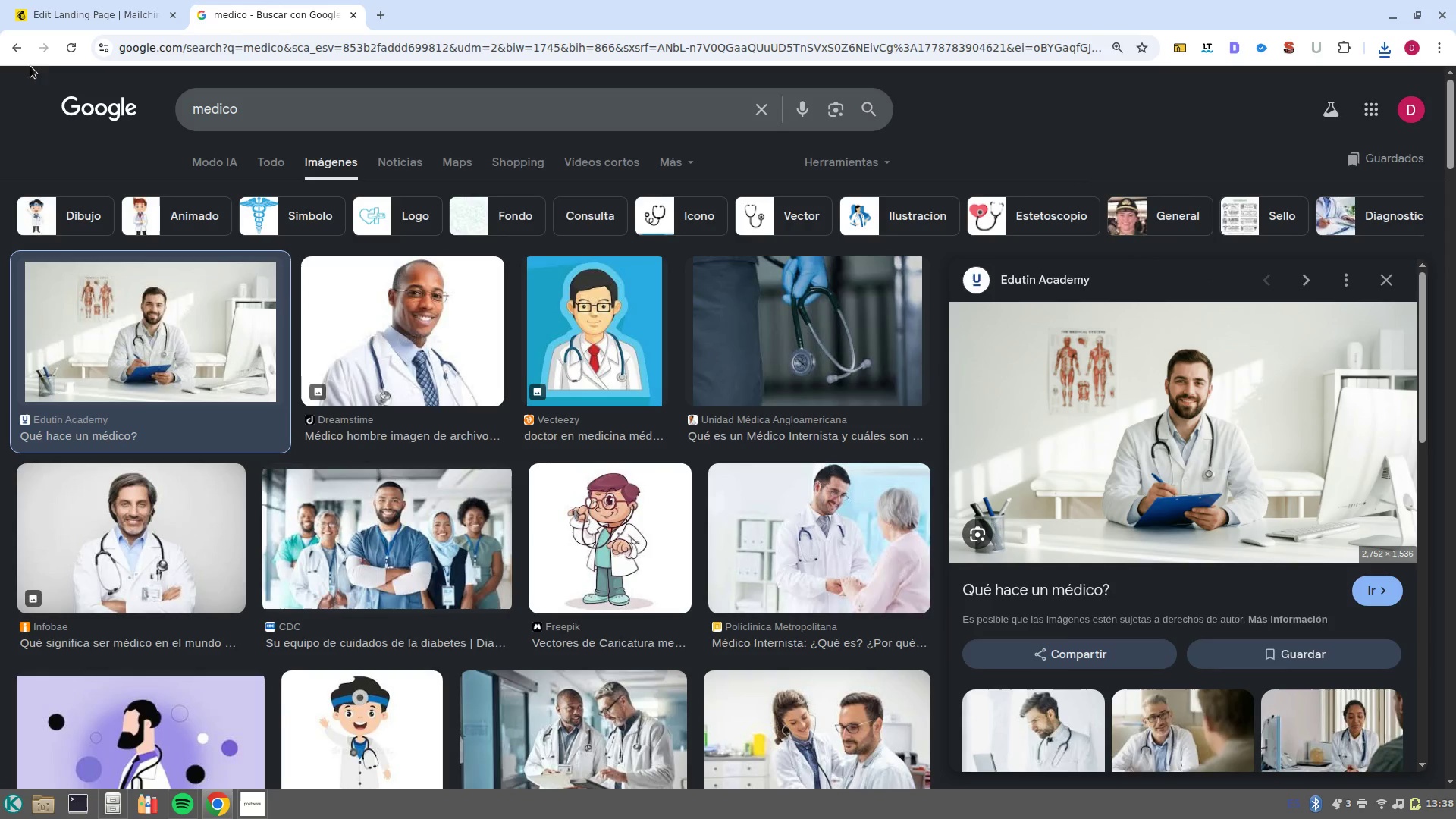 
left_click([37, 0])
 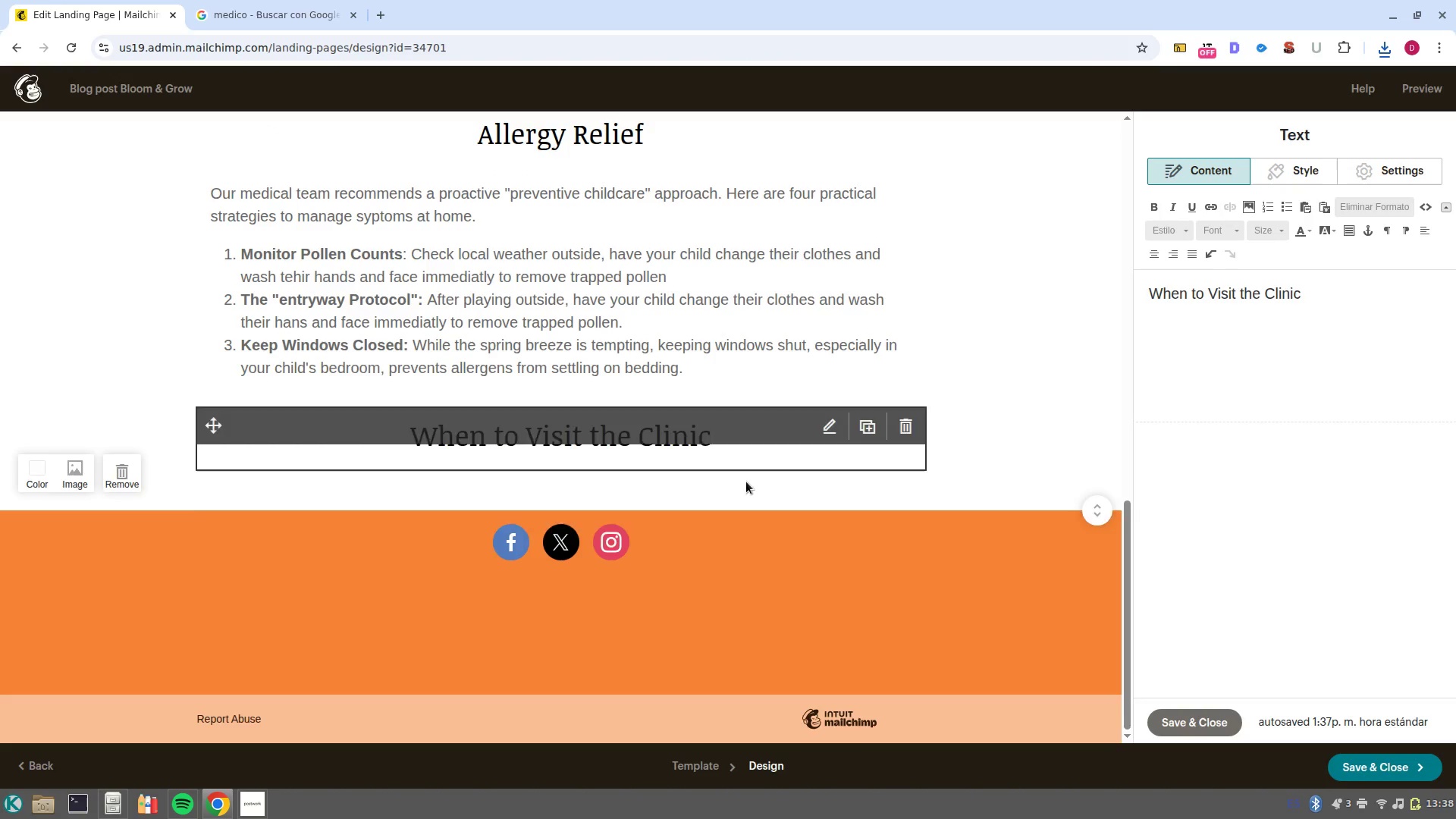 
scroll: coordinate [751, 393], scroll_direction: up, amount: 8.0
 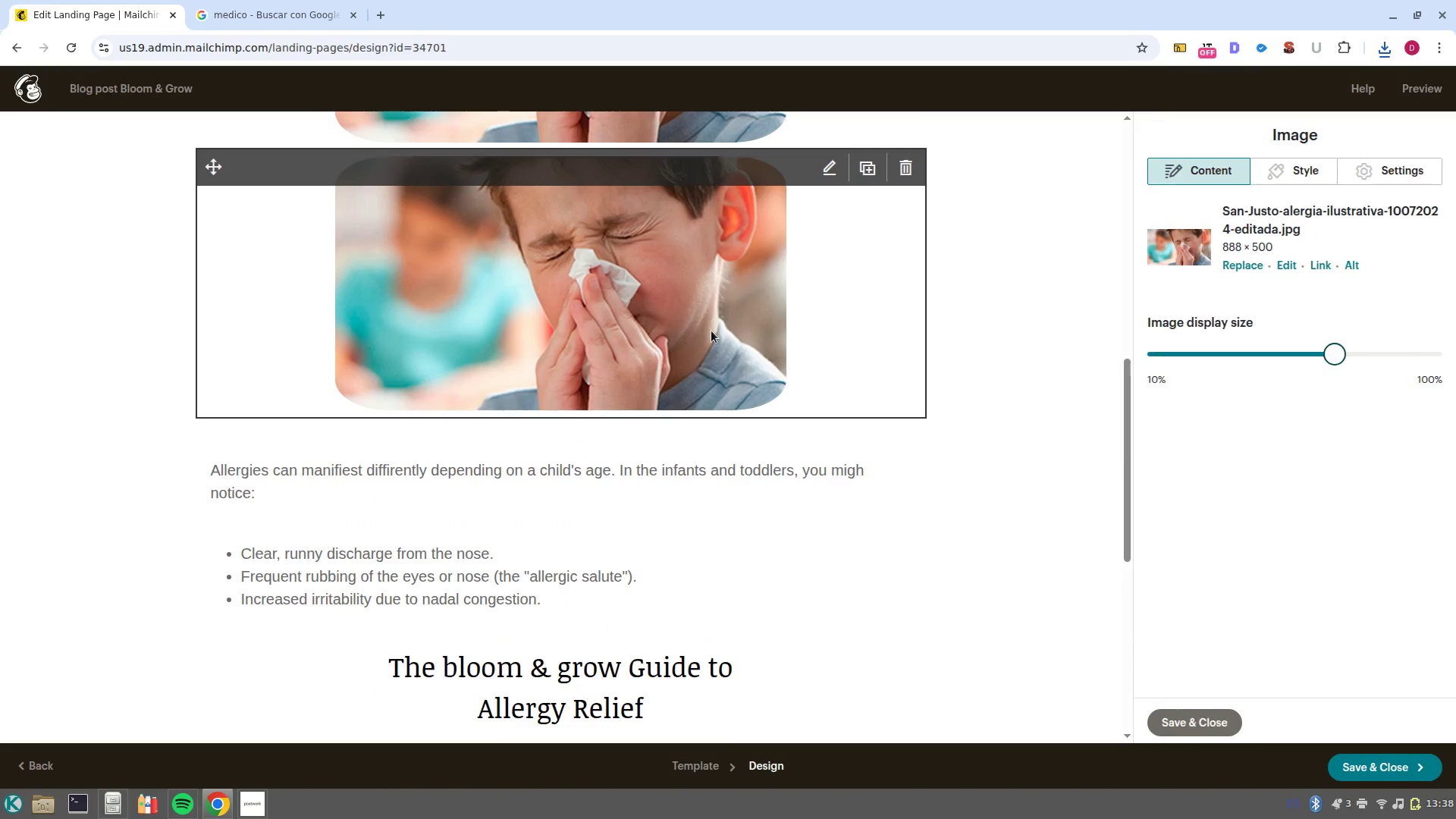 
left_click_drag(start_coordinate=[205, 166], to_coordinate=[322, 582])
 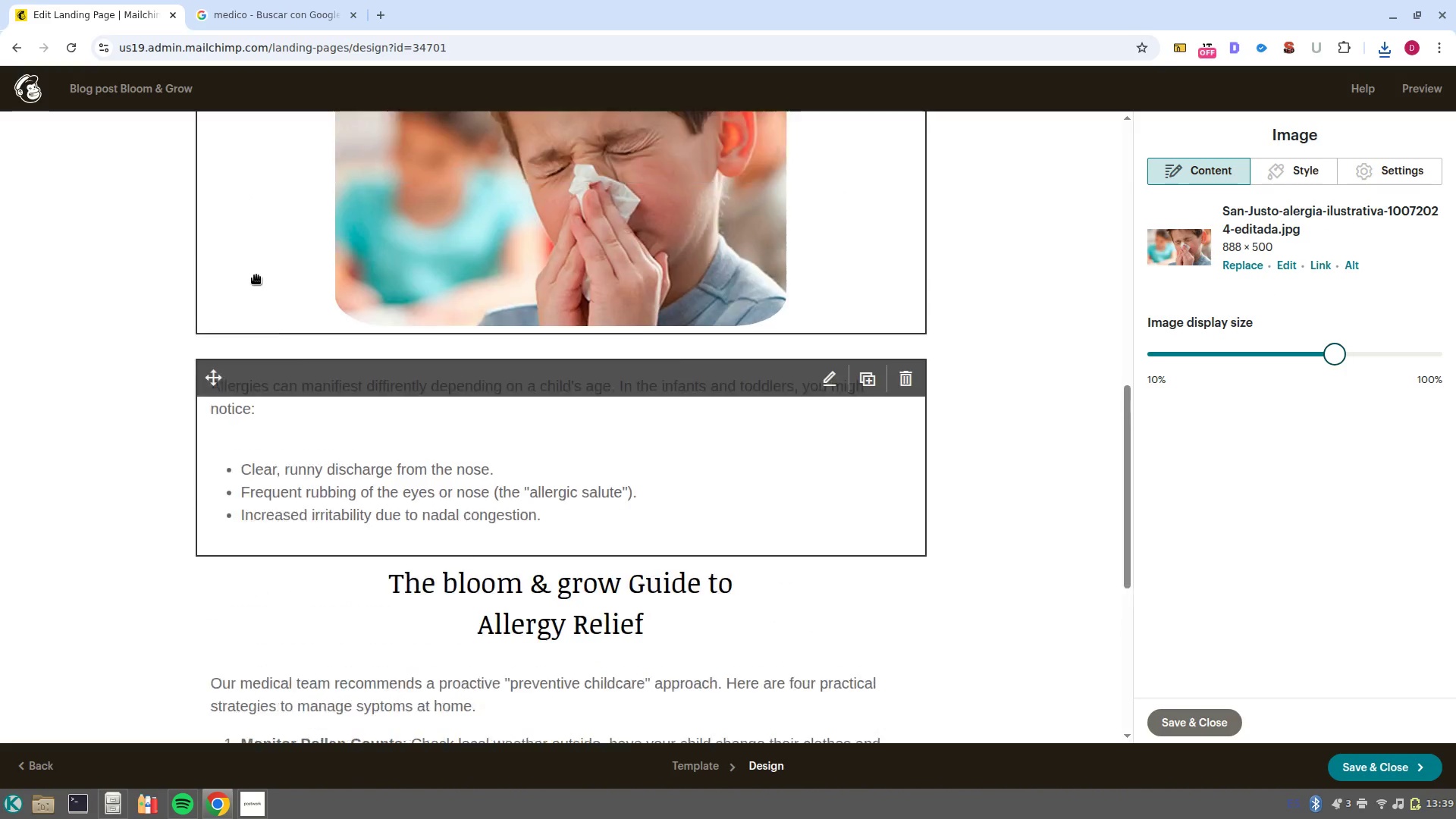 
scroll: coordinate [329, 653], scroll_direction: down, amount: 2.0
 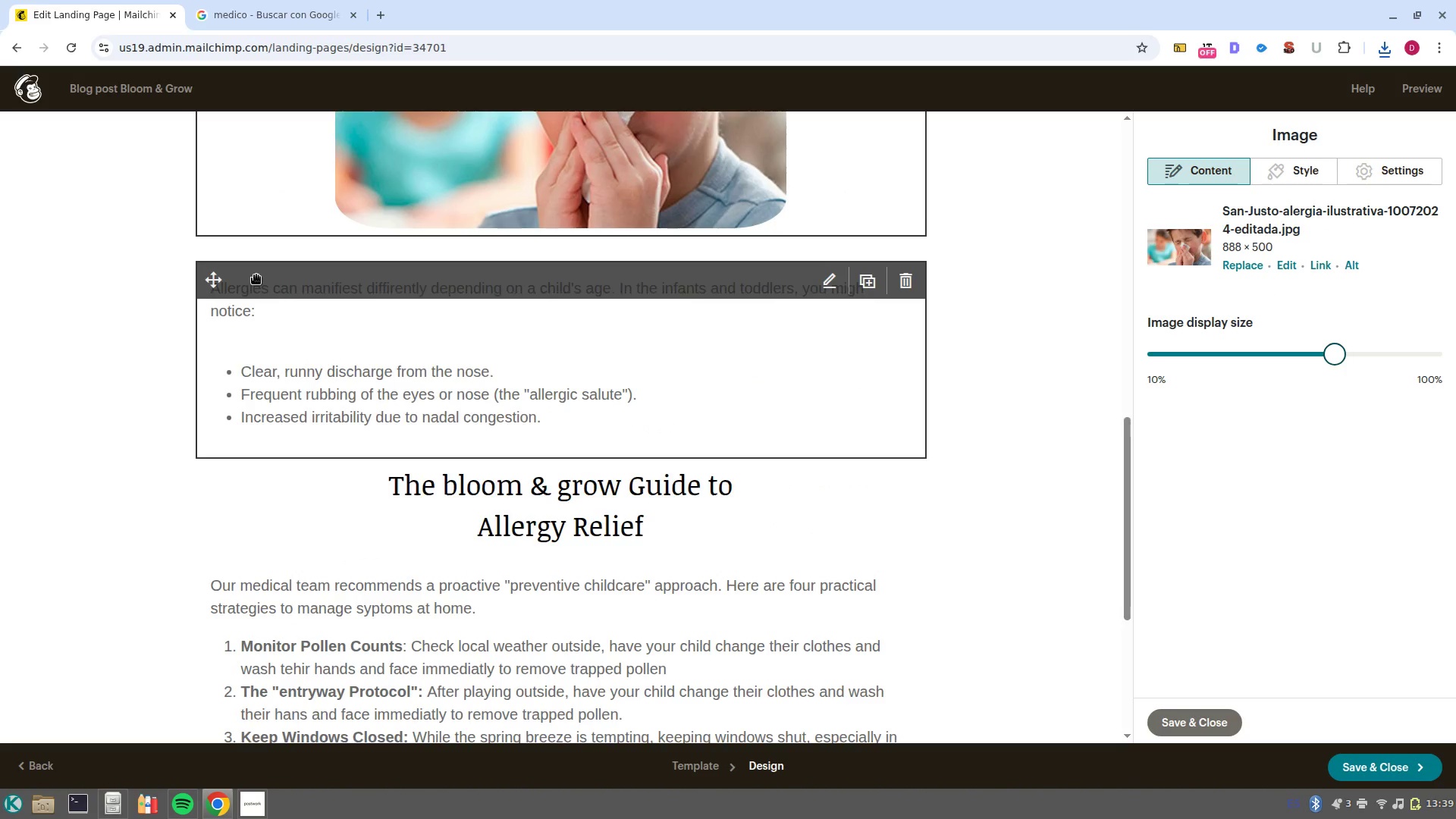 
scroll: coordinate [256, 275], scroll_direction: up, amount: 3.0
 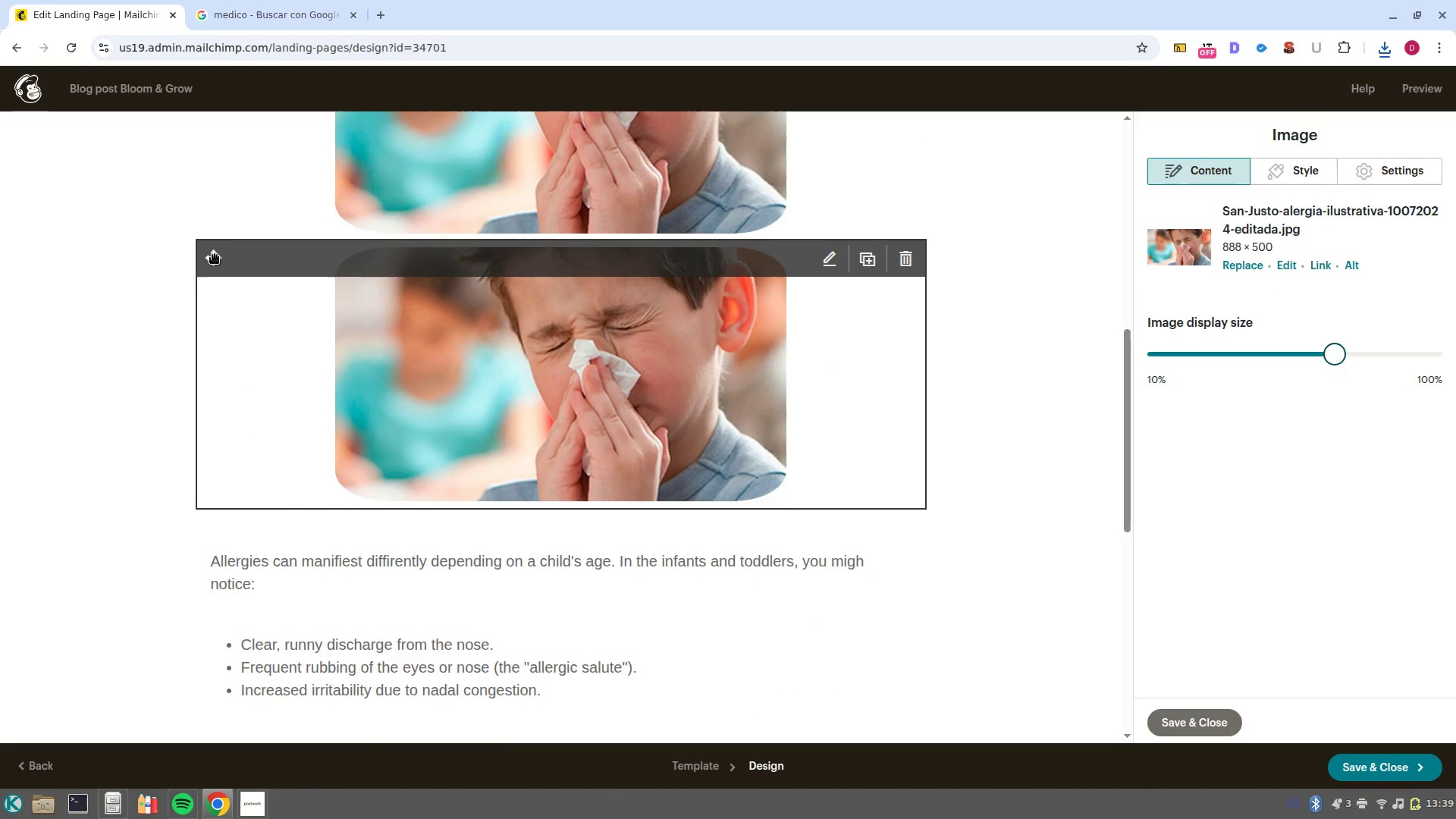 
left_click_drag(start_coordinate=[211, 254], to_coordinate=[382, 270])
 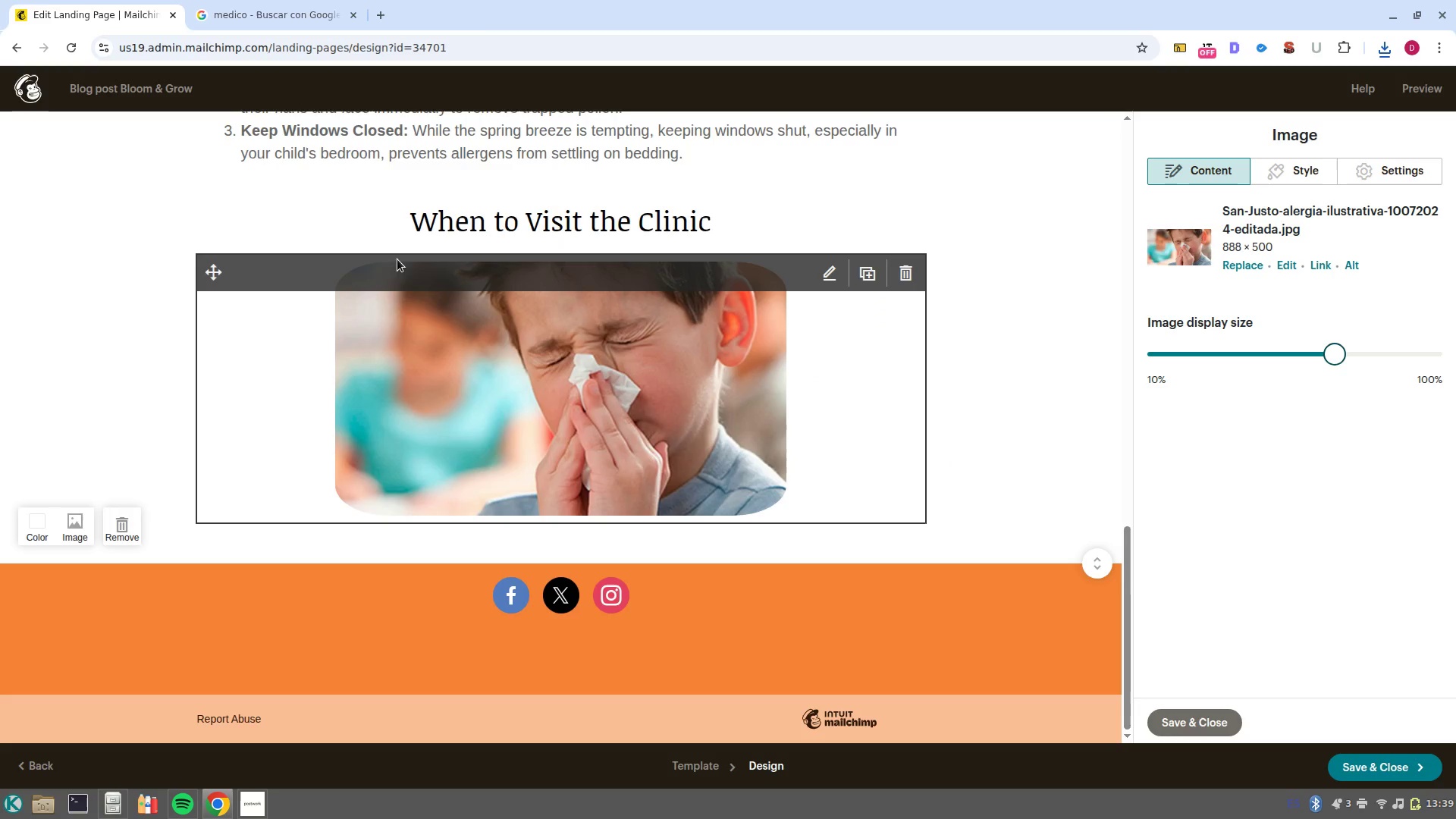 
scroll: coordinate [281, 551], scroll_direction: down, amount: 8.0
 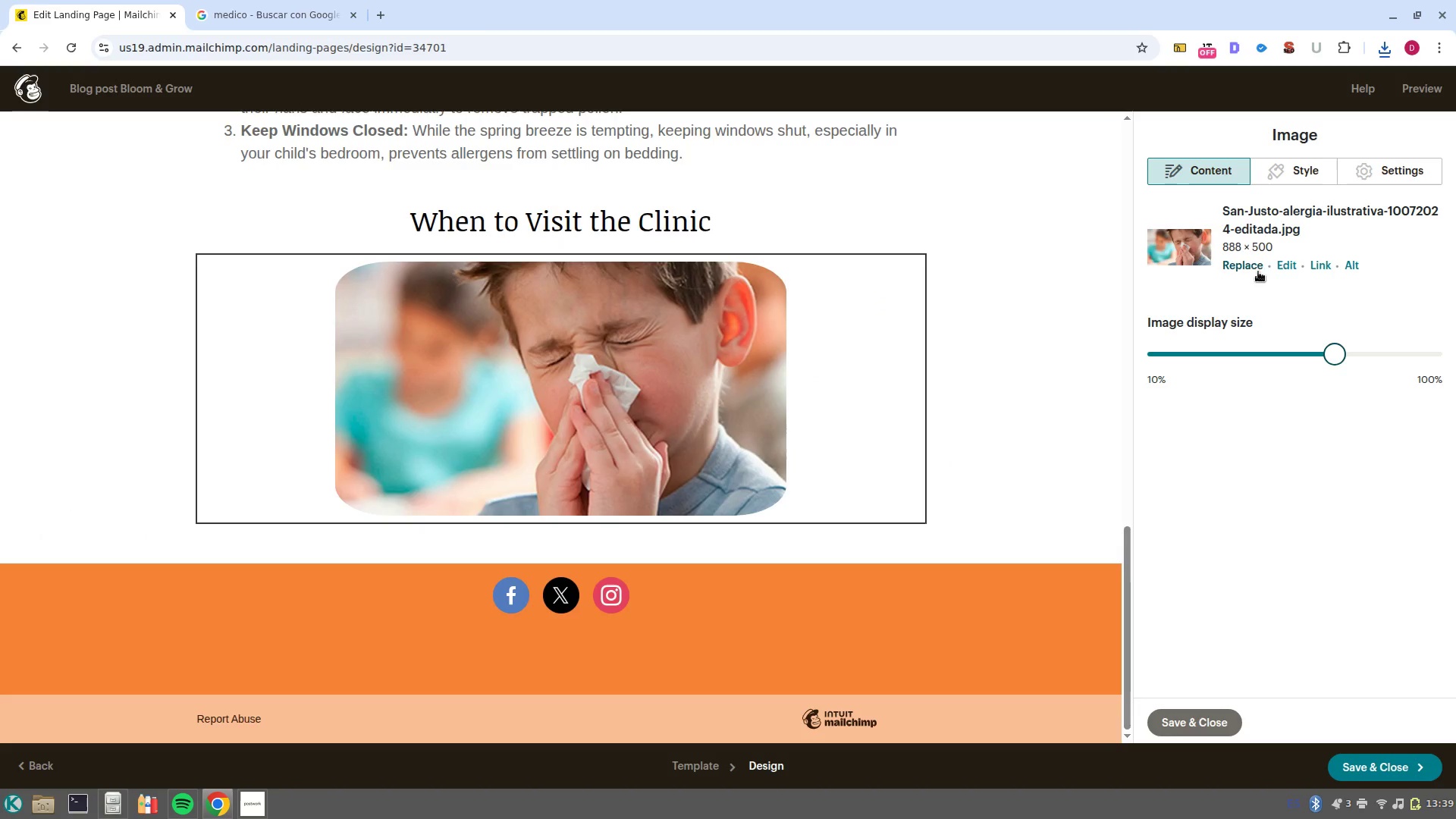 
left_click([1249, 267])
 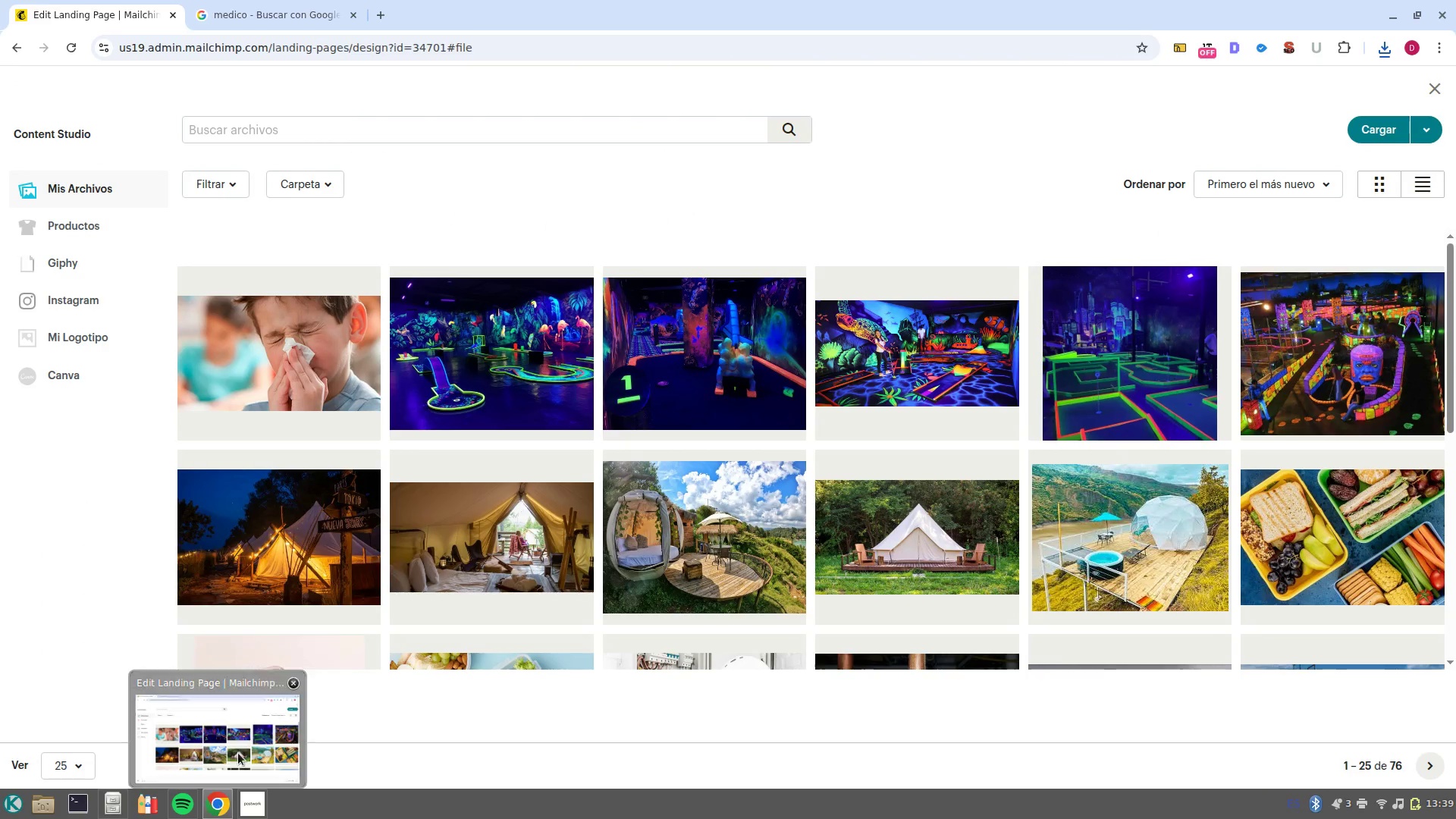 
left_click([1379, 135])
 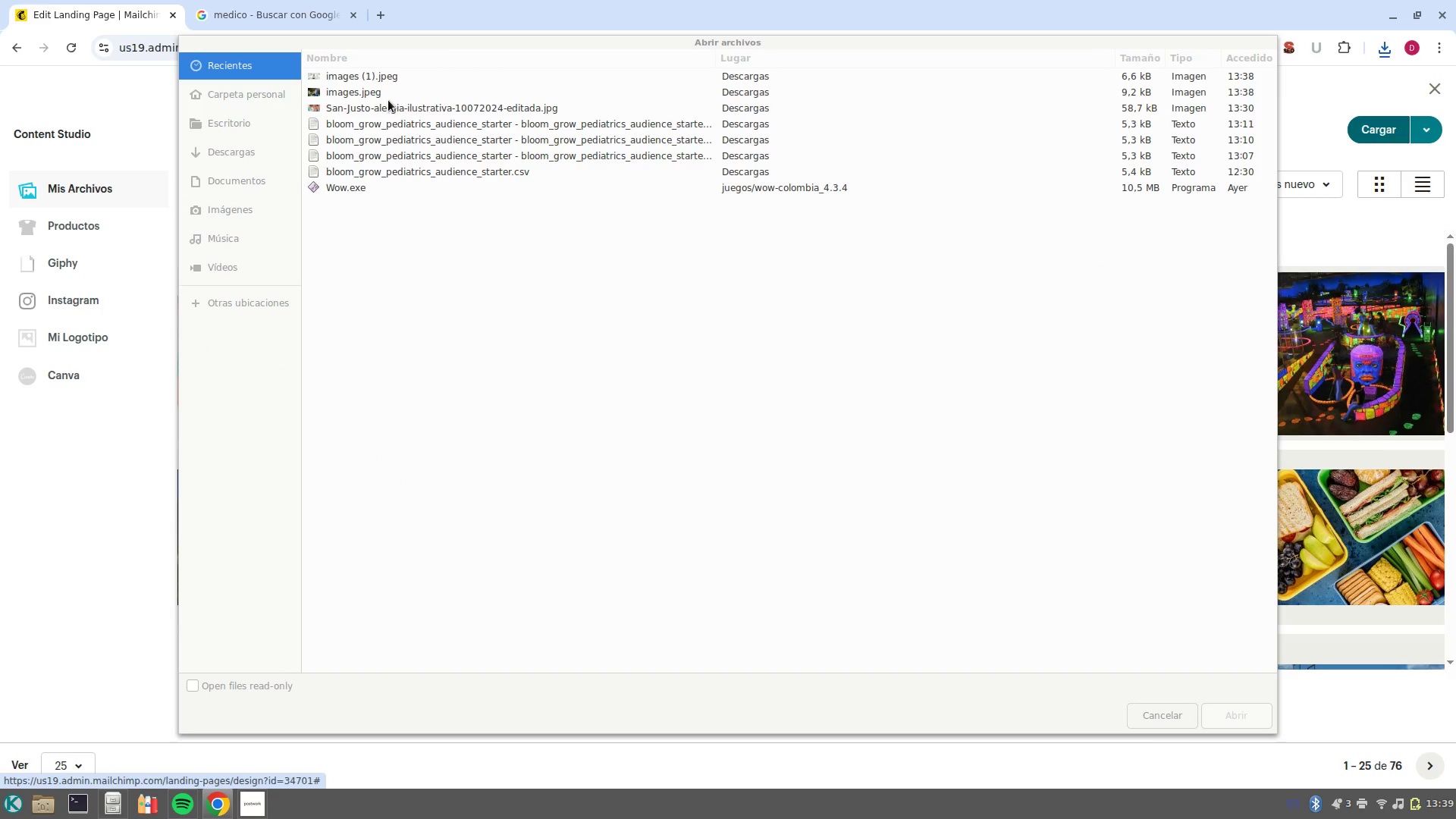 
left_click([394, 90])
 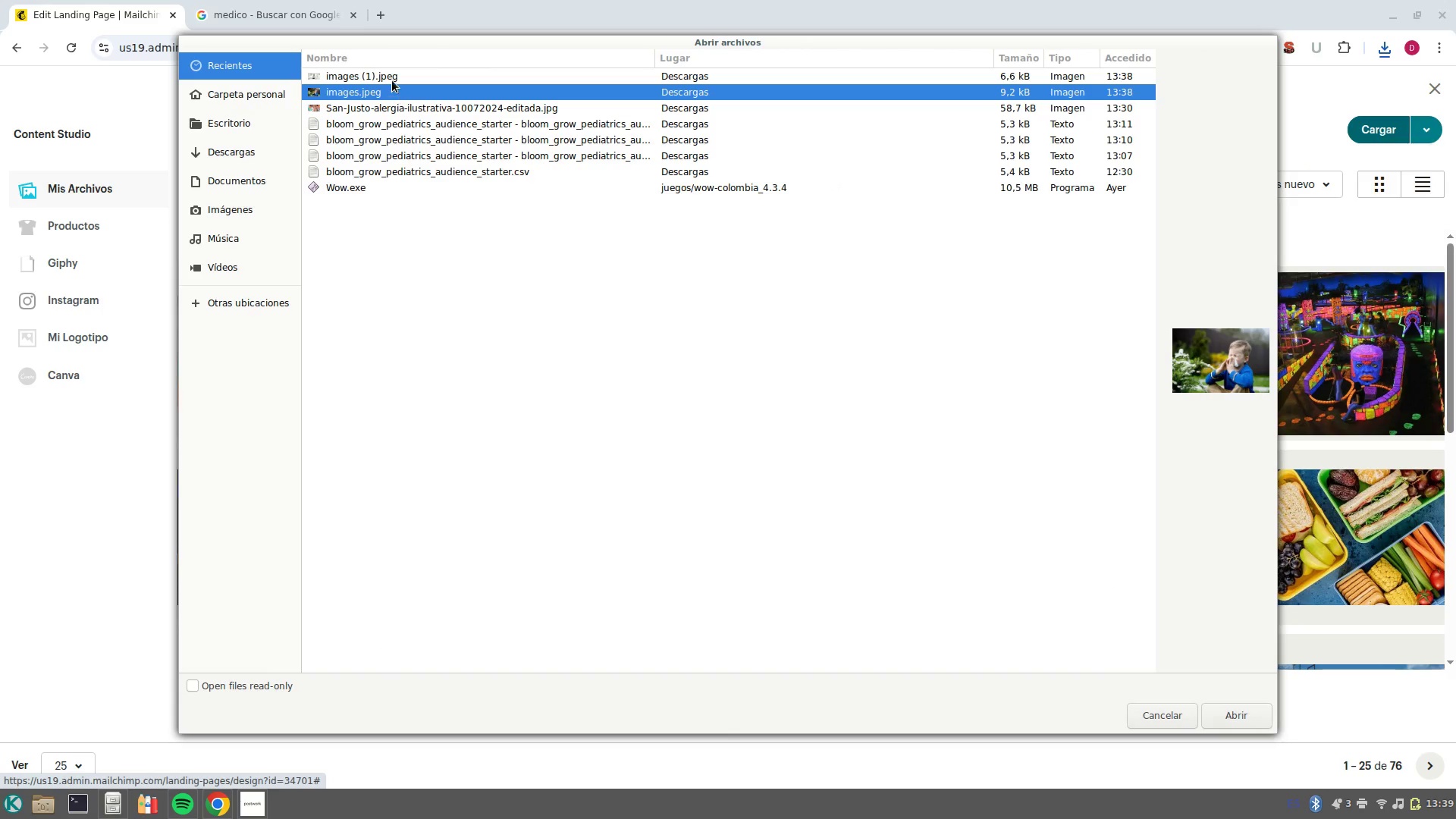 
hold_key(key=ControlLeft, duration=0.47)
left_click([392, 80])
 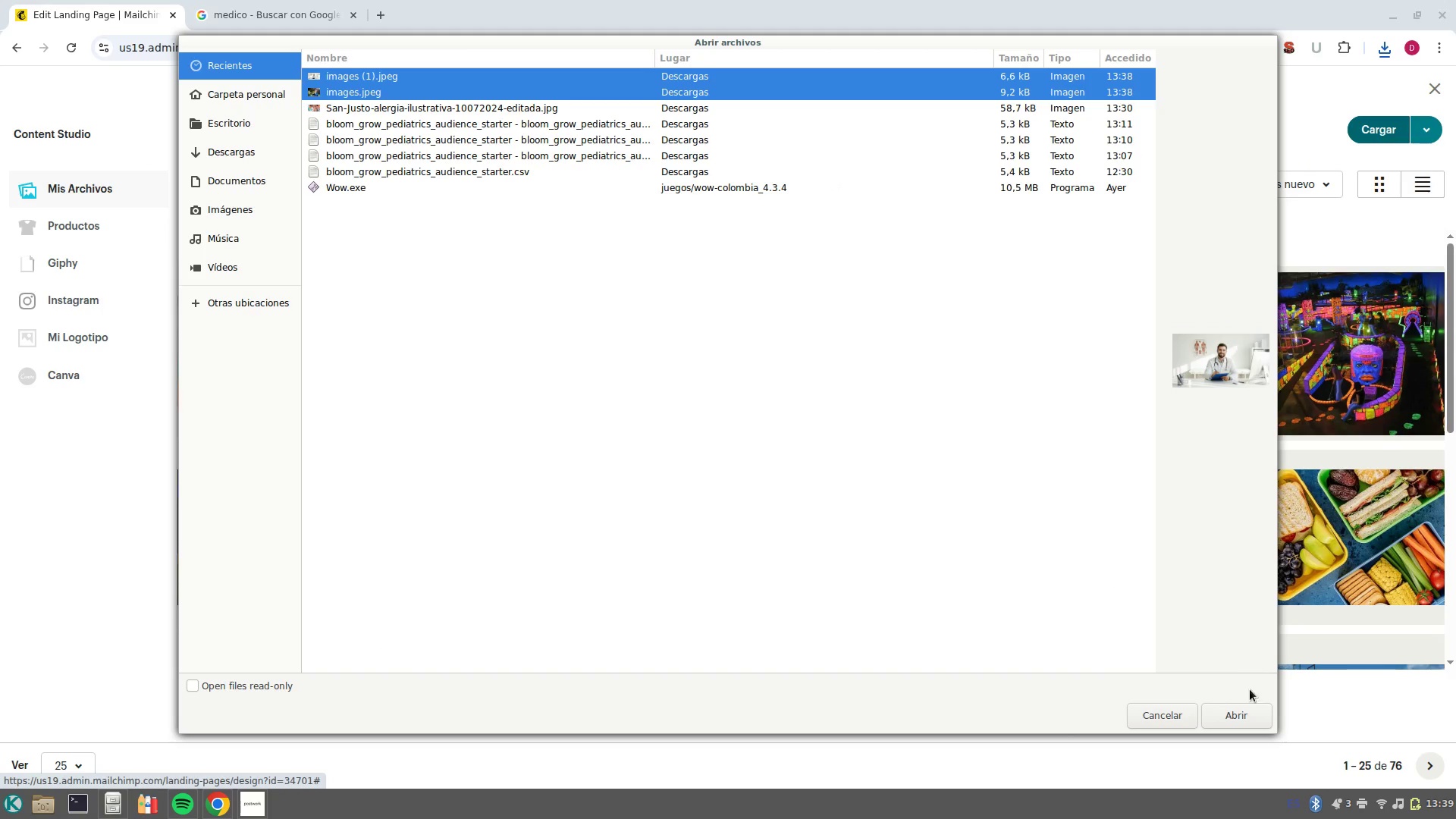 
left_click([1254, 711])
 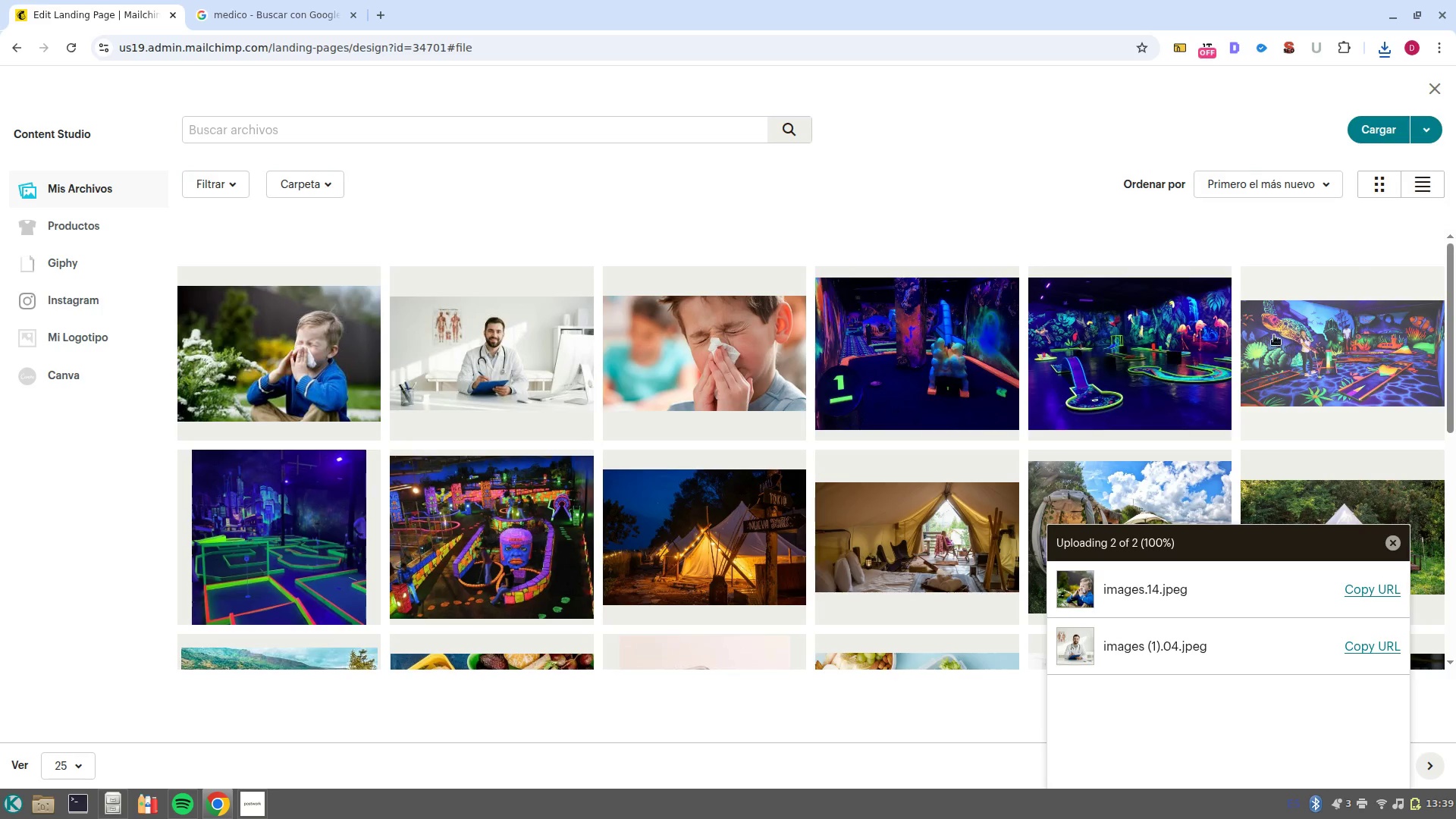 
left_click([463, 362])
 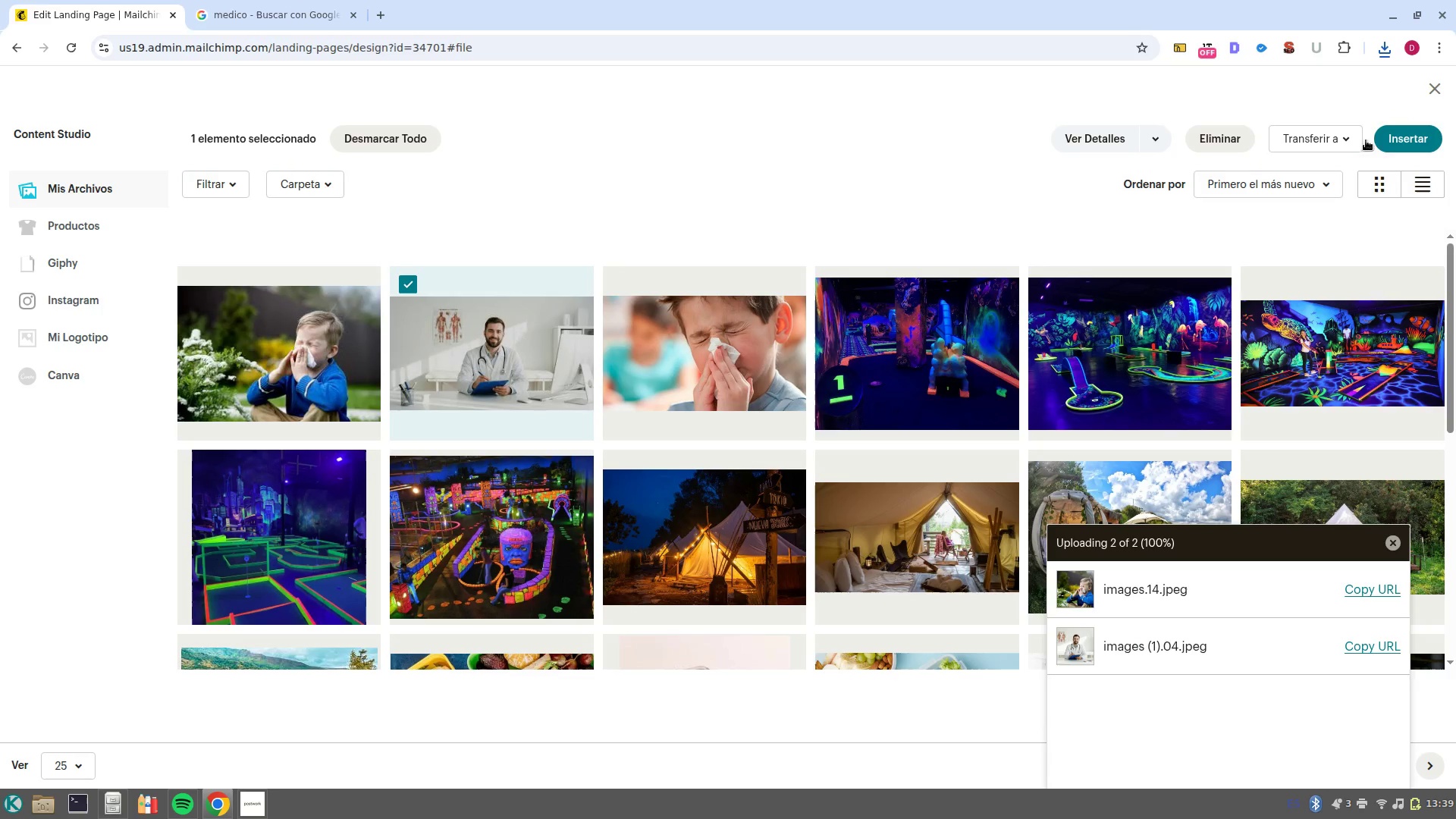 
left_click([1403, 142])
 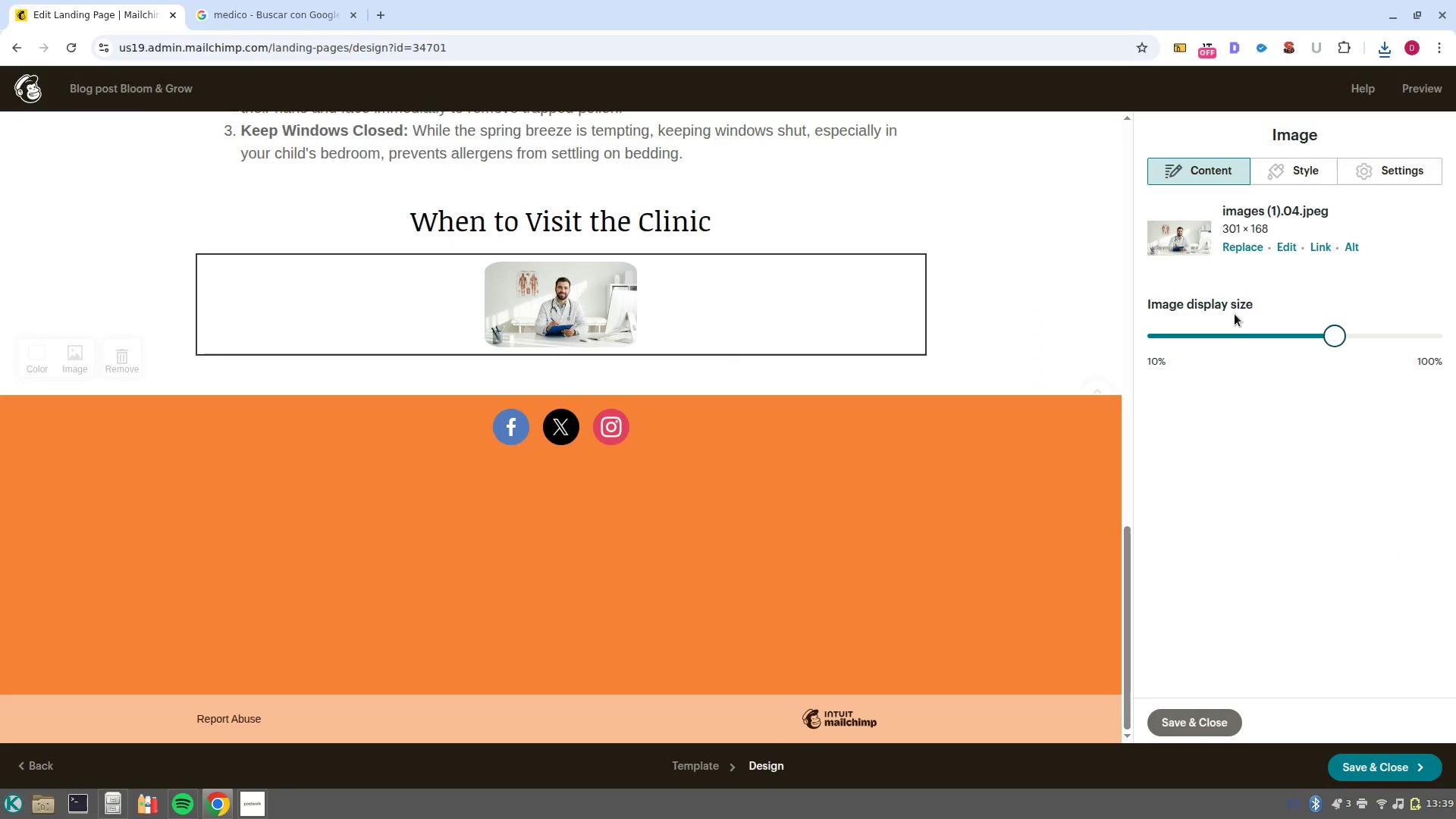 
left_click_drag(start_coordinate=[1332, 340], to_coordinate=[1455, 345])
 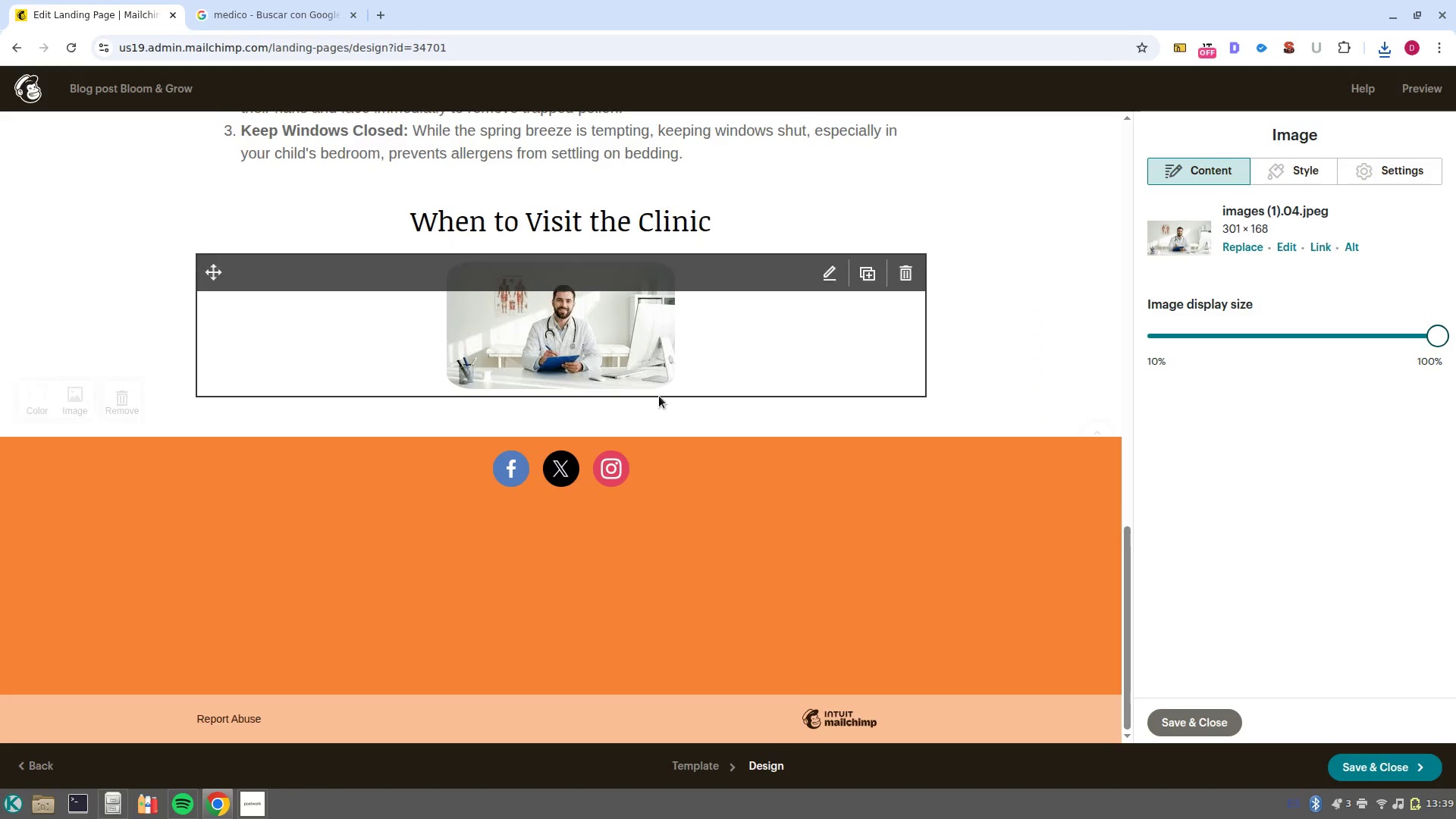 
left_click([615, 377])
 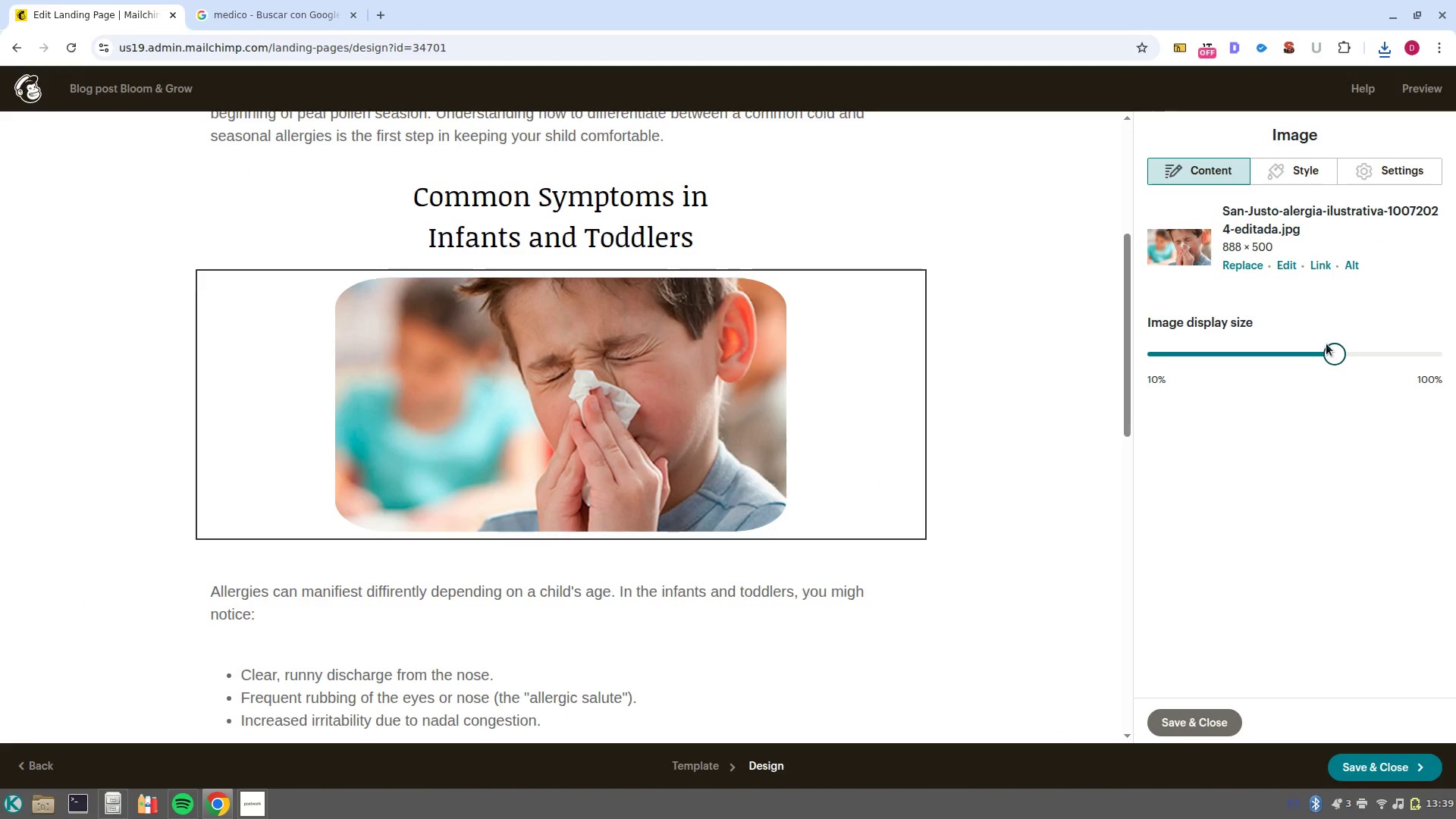 
scroll: coordinate [657, 421], scroll_direction: up, amount: 11.0
 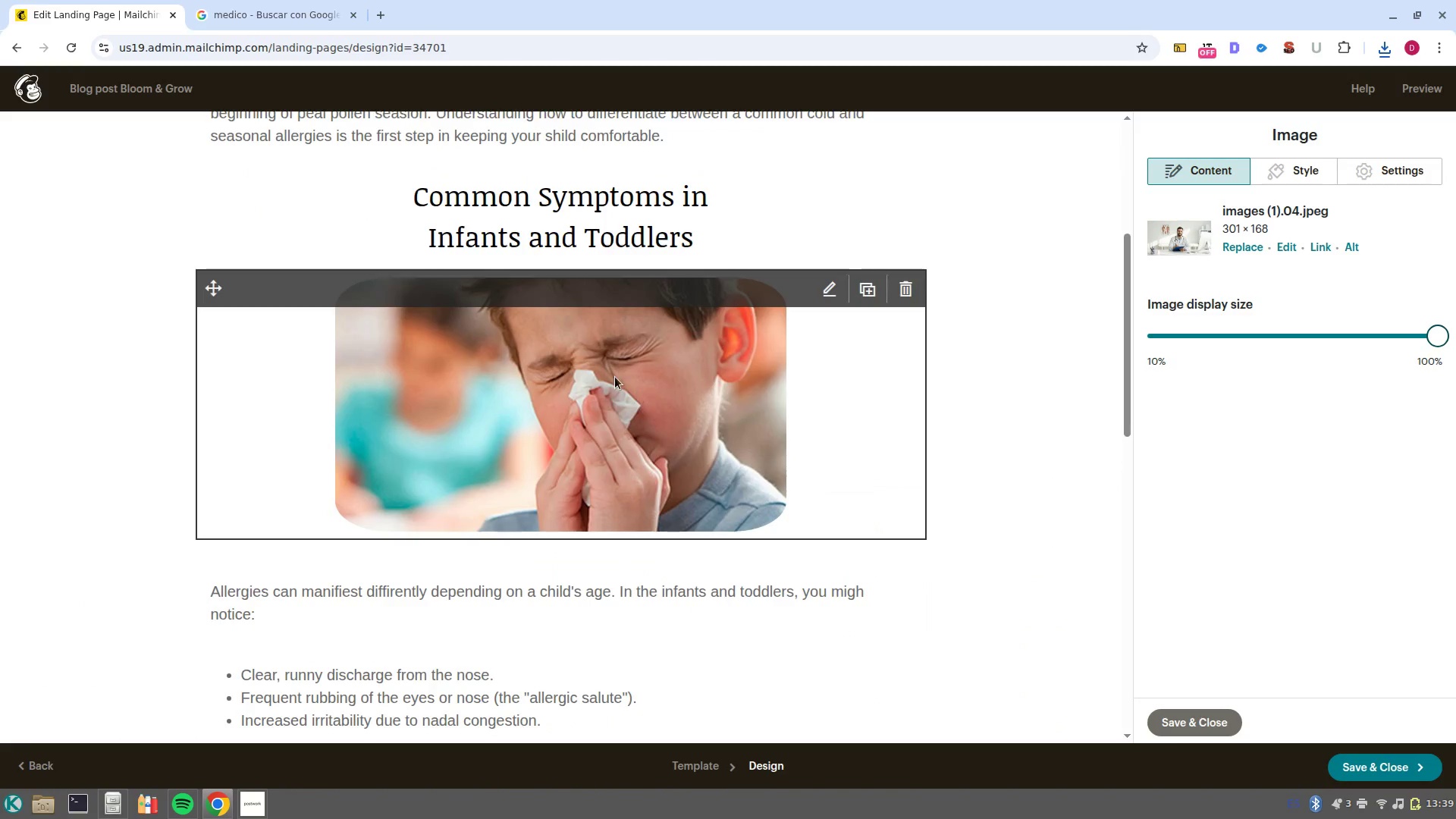 
left_click_drag(start_coordinate=[1327, 353], to_coordinate=[1246, 358])
 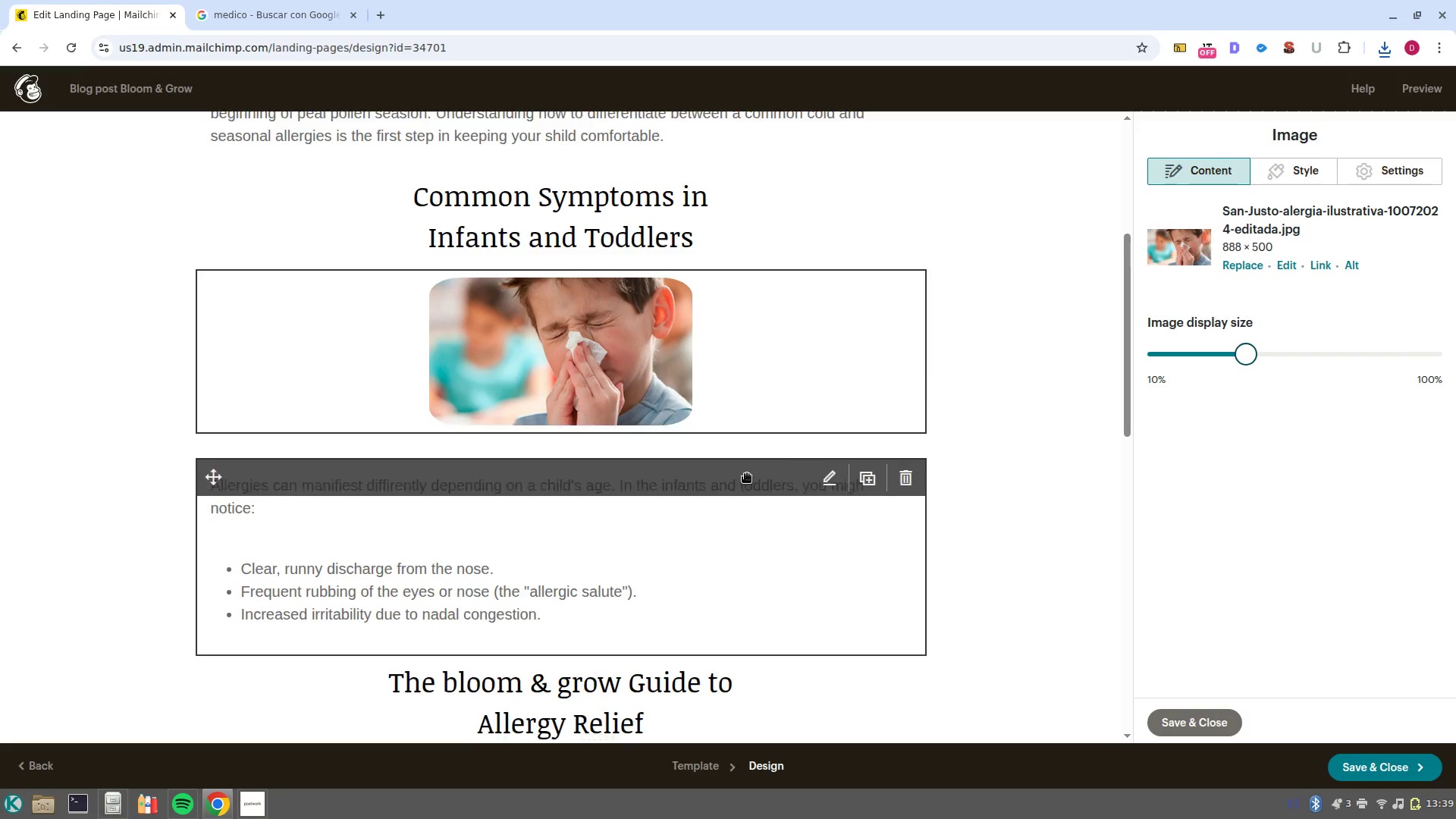 
scroll: coordinate [719, 463], scroll_direction: none, amount: 0.0
 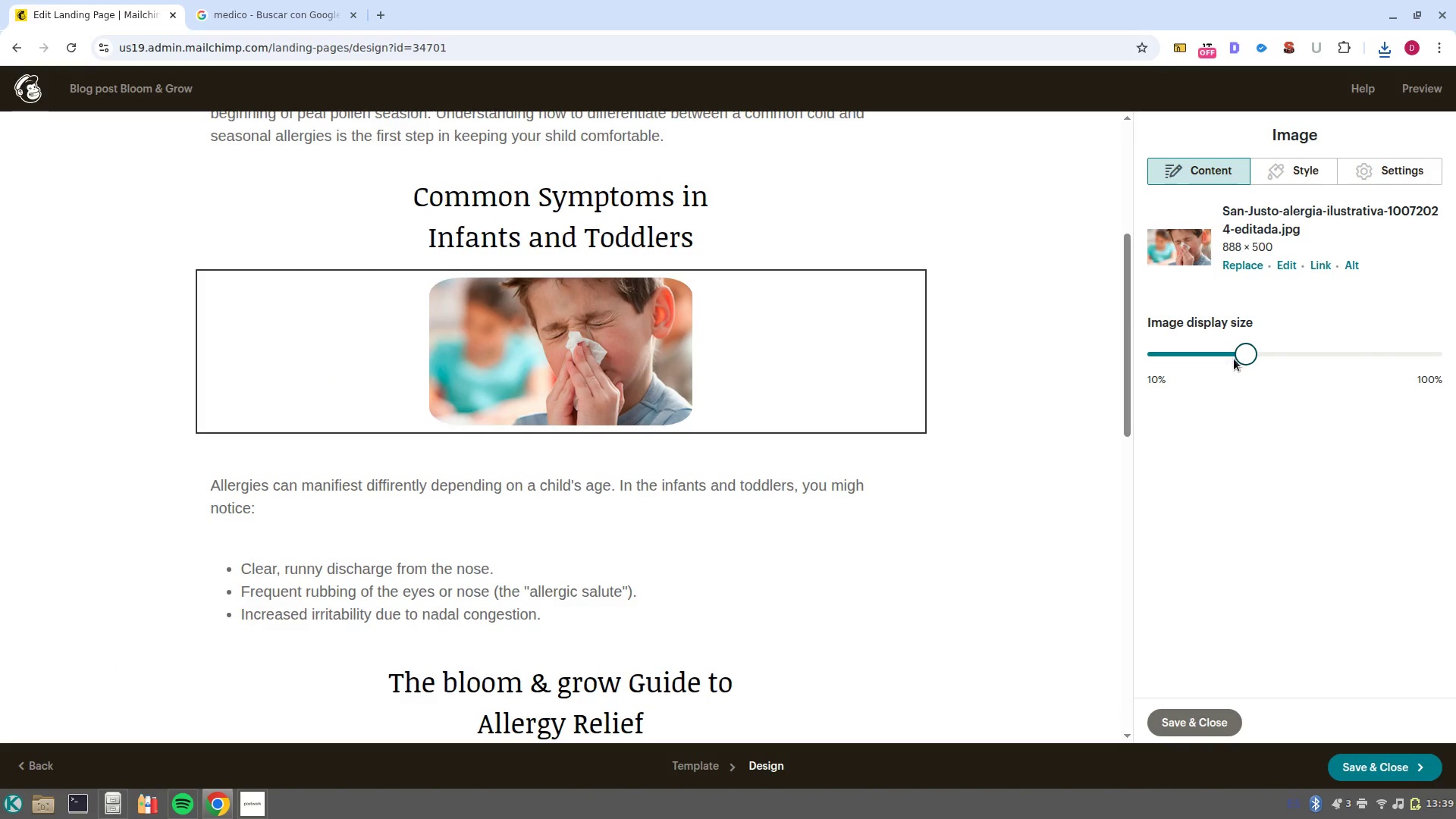 
left_click_drag(start_coordinate=[1247, 356], to_coordinate=[1224, 354])
 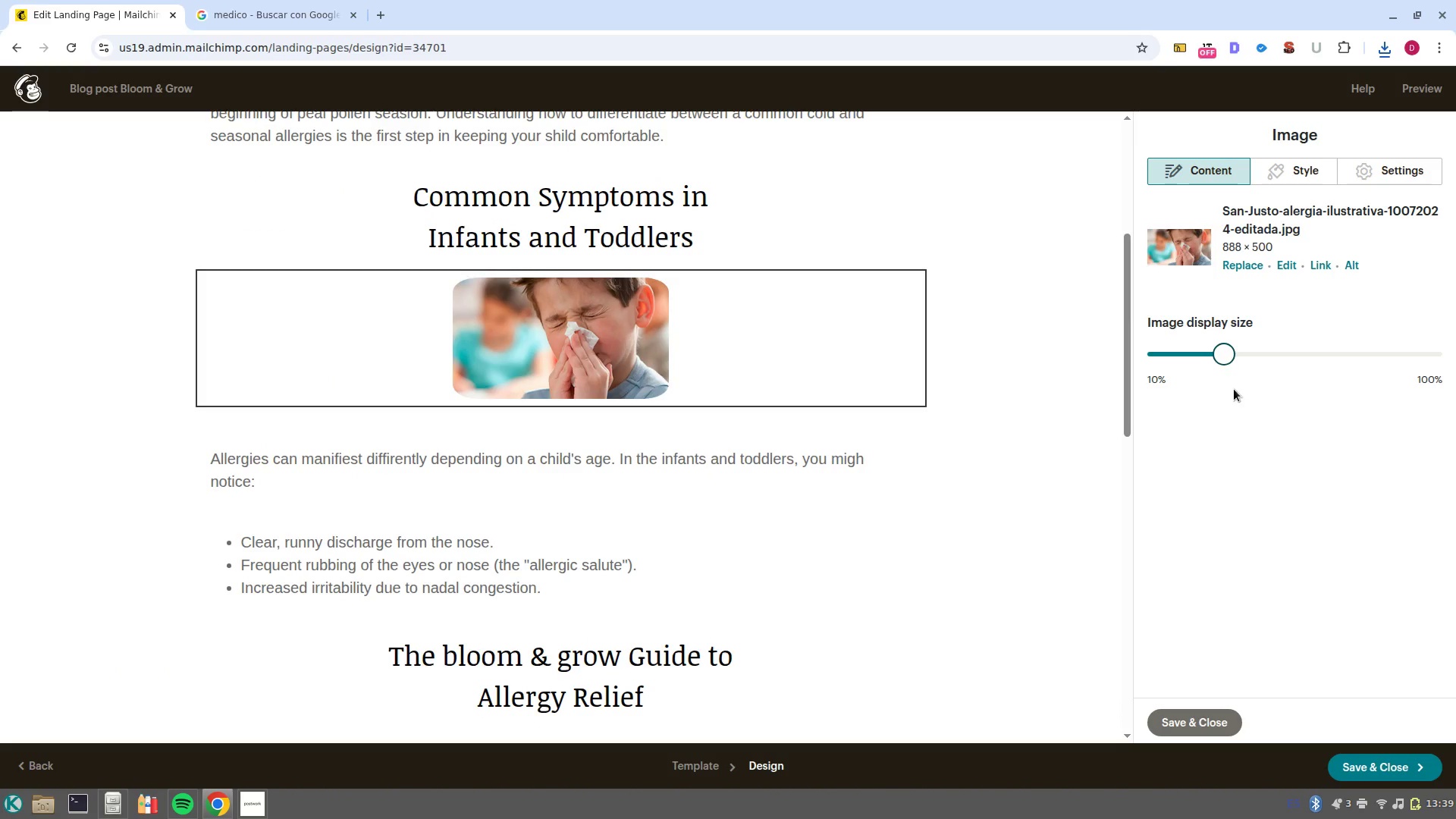 
left_click([1234, 389])
 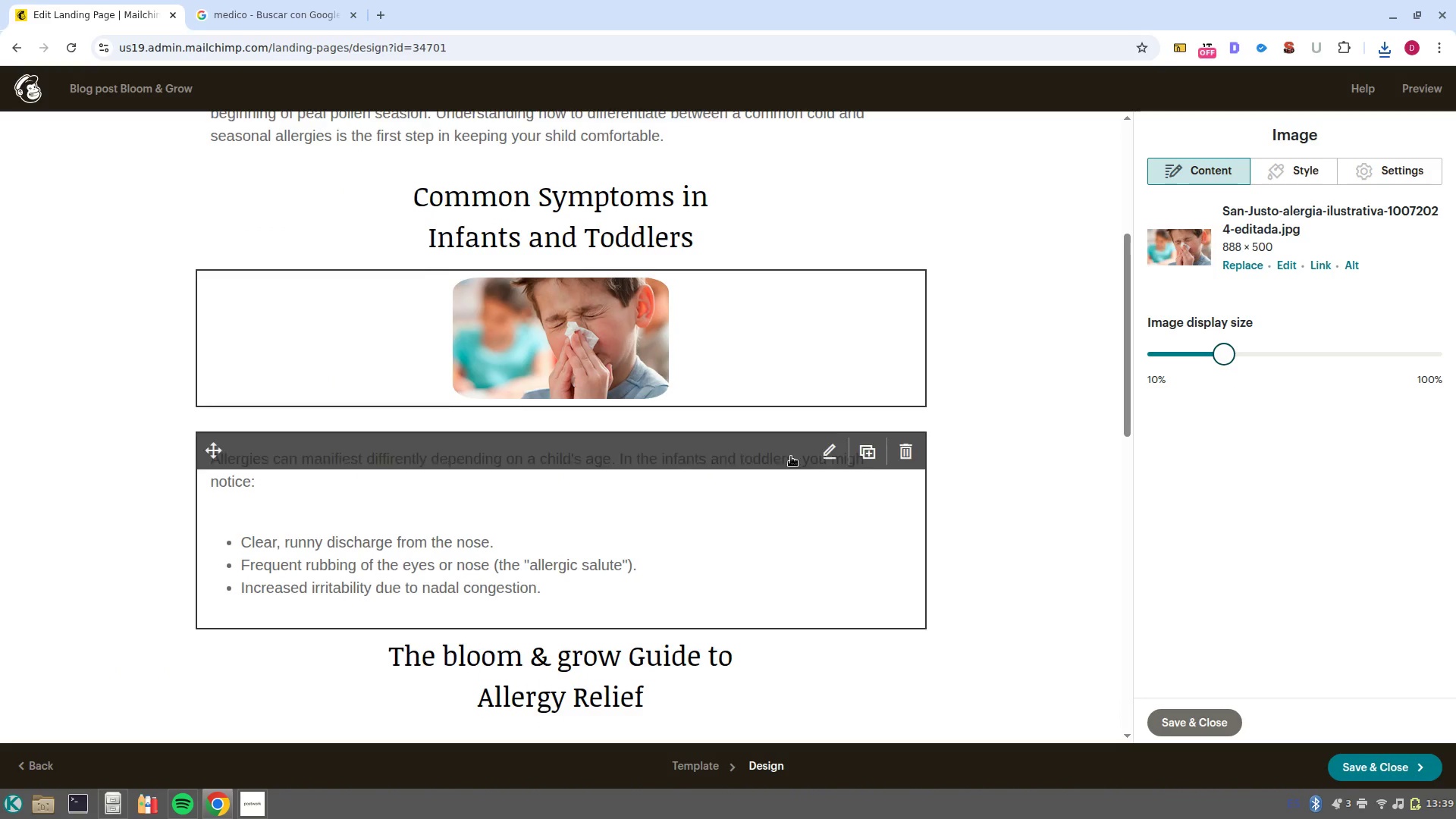 
scroll: coordinate [747, 457], scroll_direction: down, amount: 10.0
 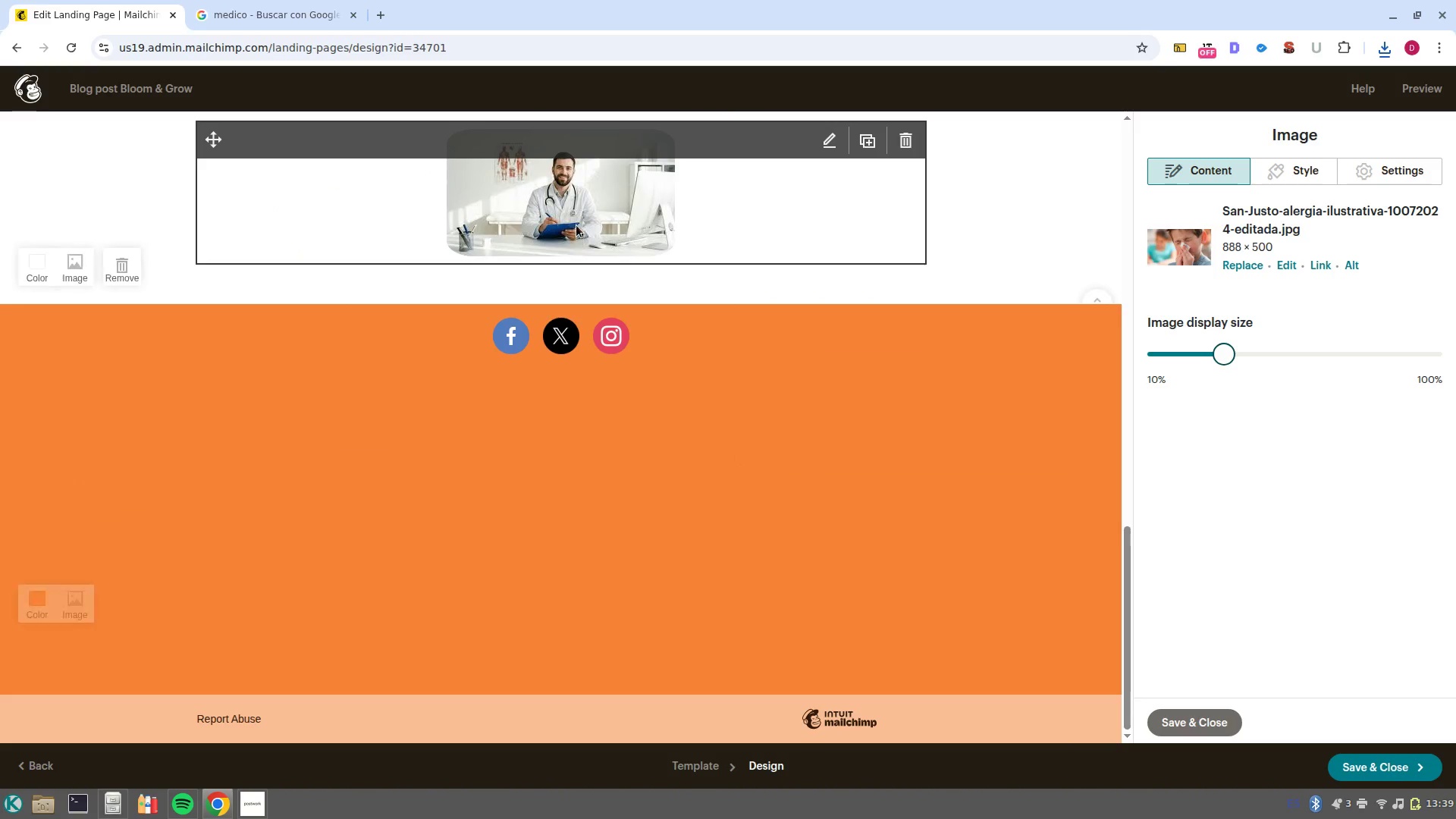 
left_click([576, 224])
 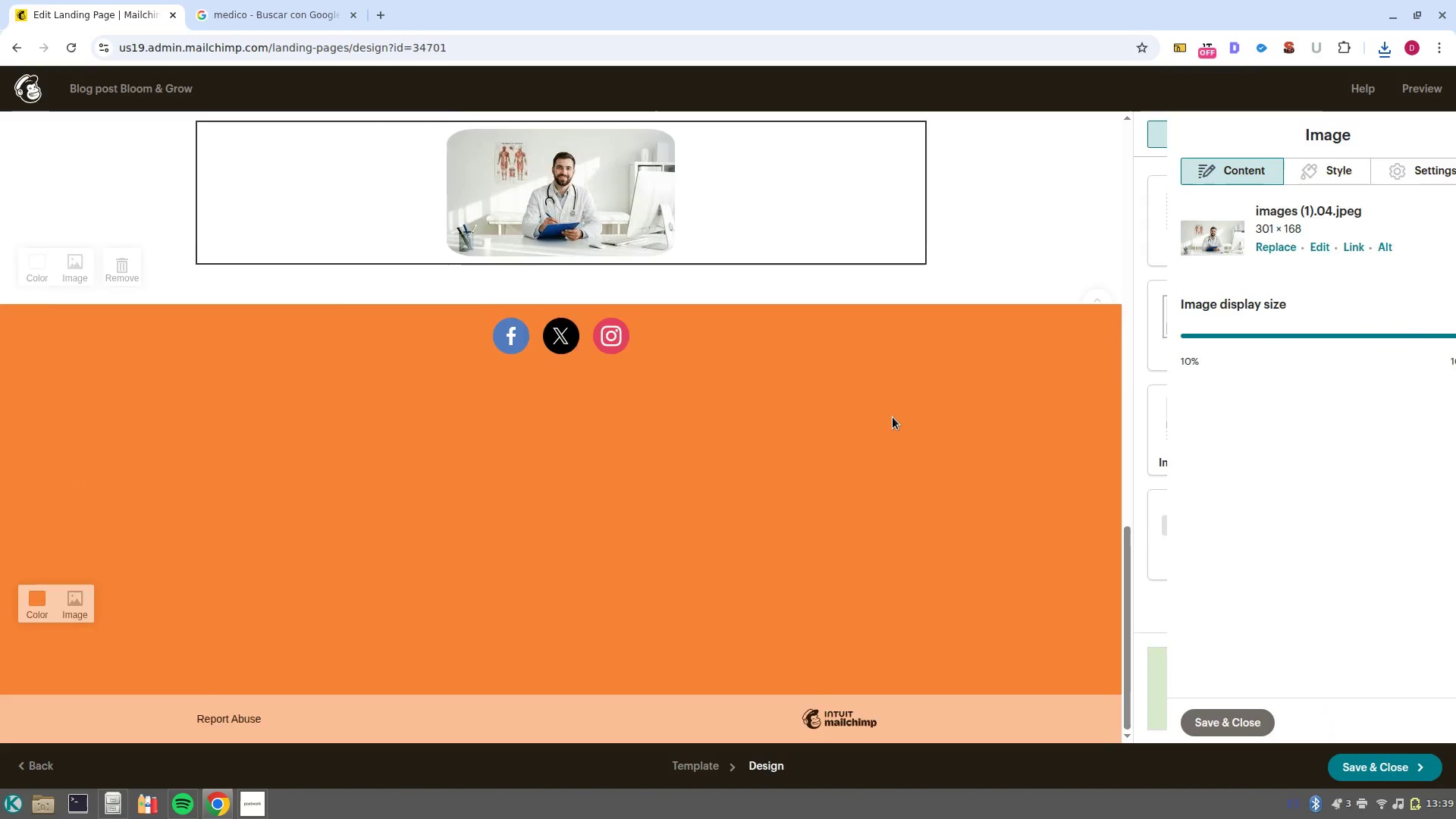 
scroll: coordinate [909, 433], scroll_direction: up, amount: 6.0
 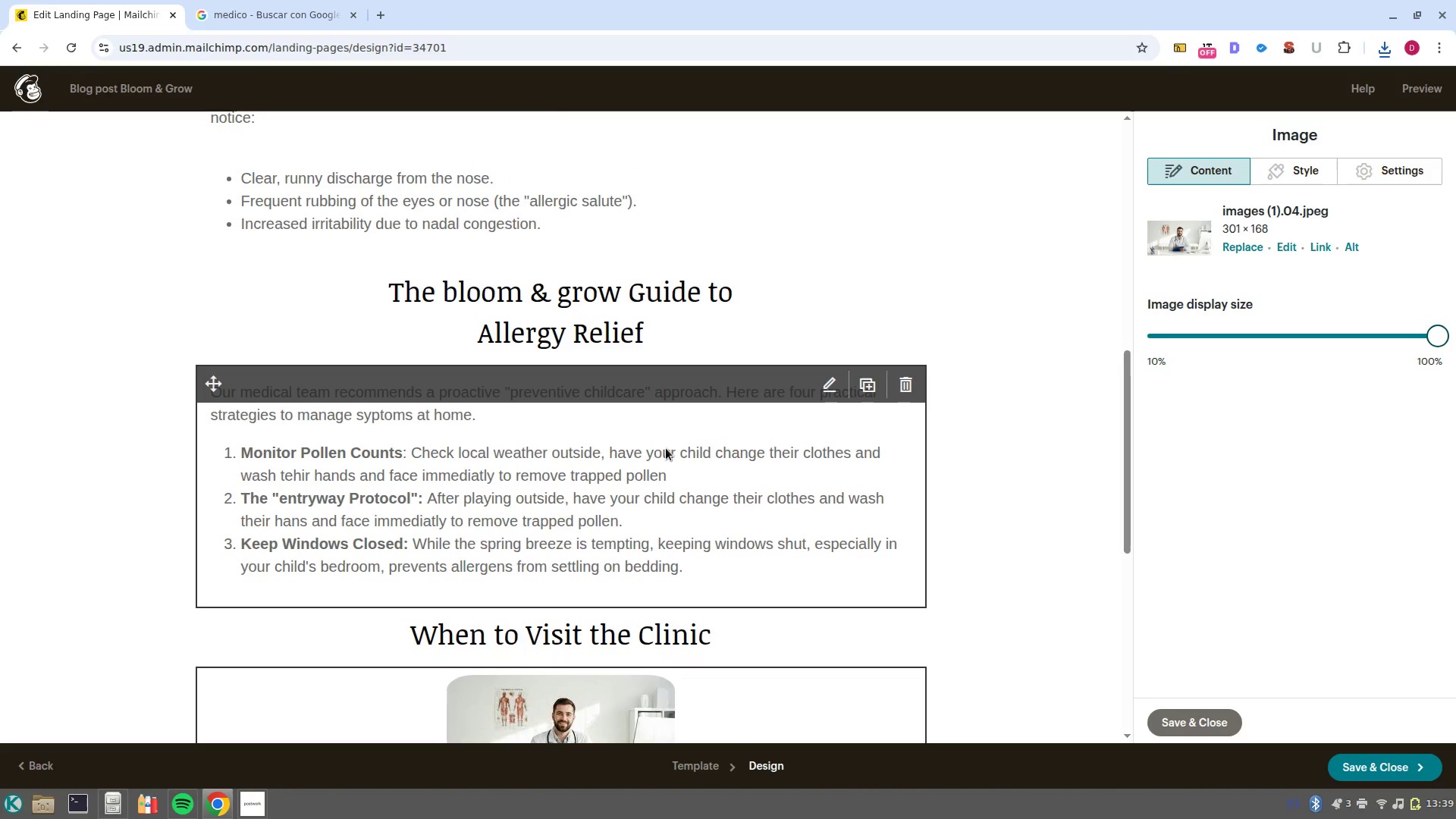 
left_click([698, 502])
 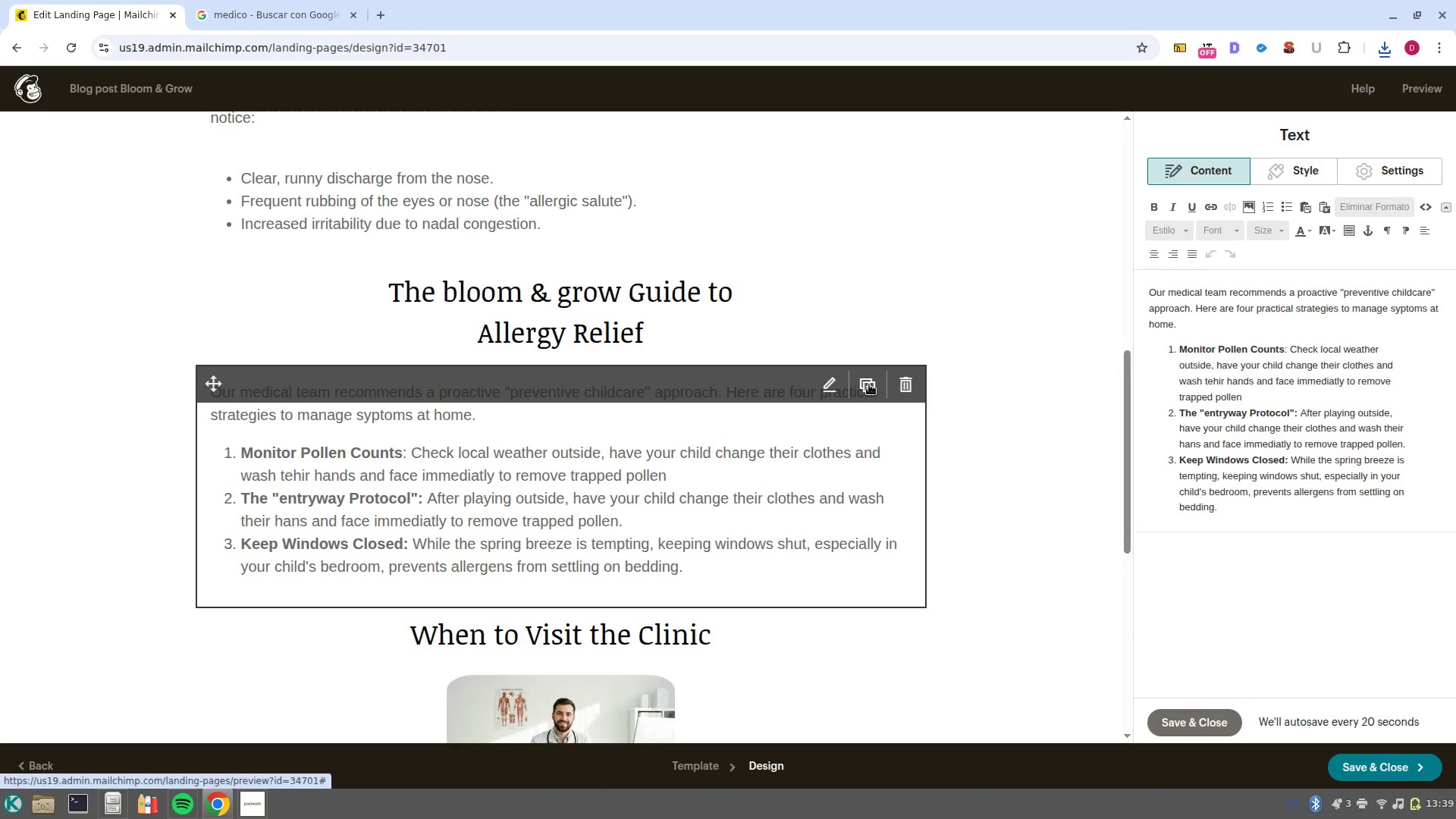 
left_click([869, 384])
 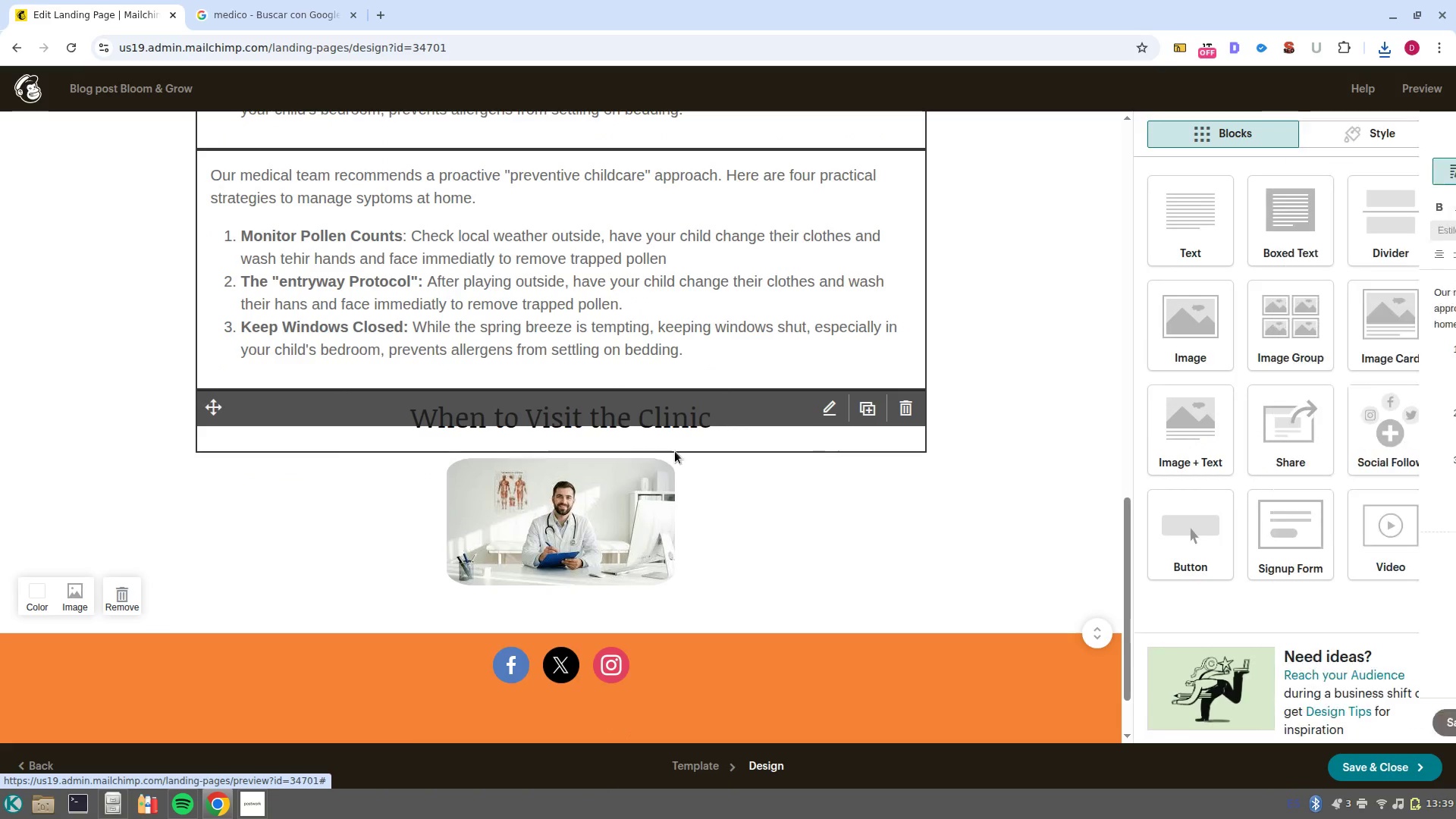 
scroll: coordinate [479, 421], scroll_direction: up, amount: 3.0
 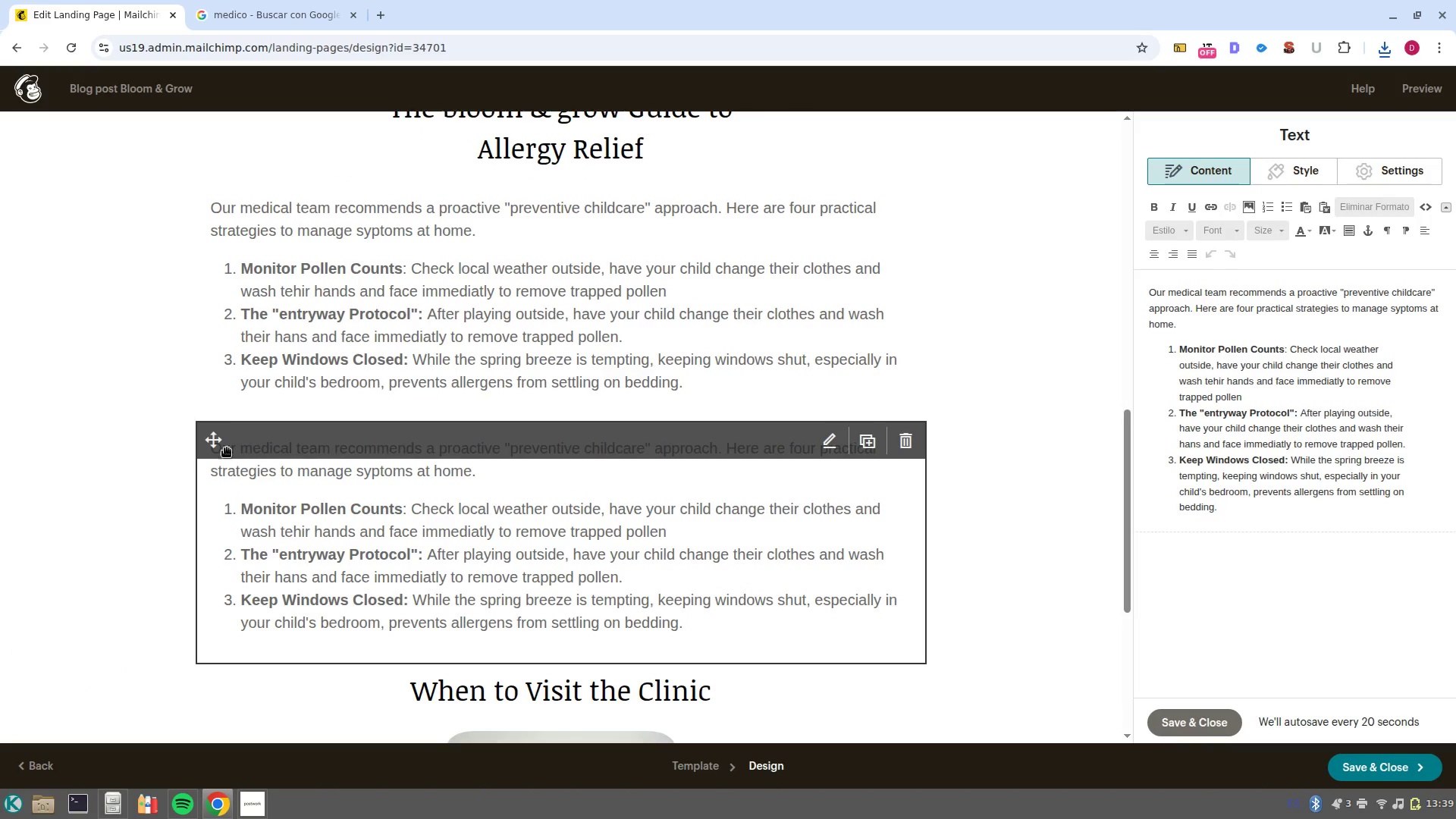 
left_click_drag(start_coordinate=[218, 449], to_coordinate=[290, 610])
 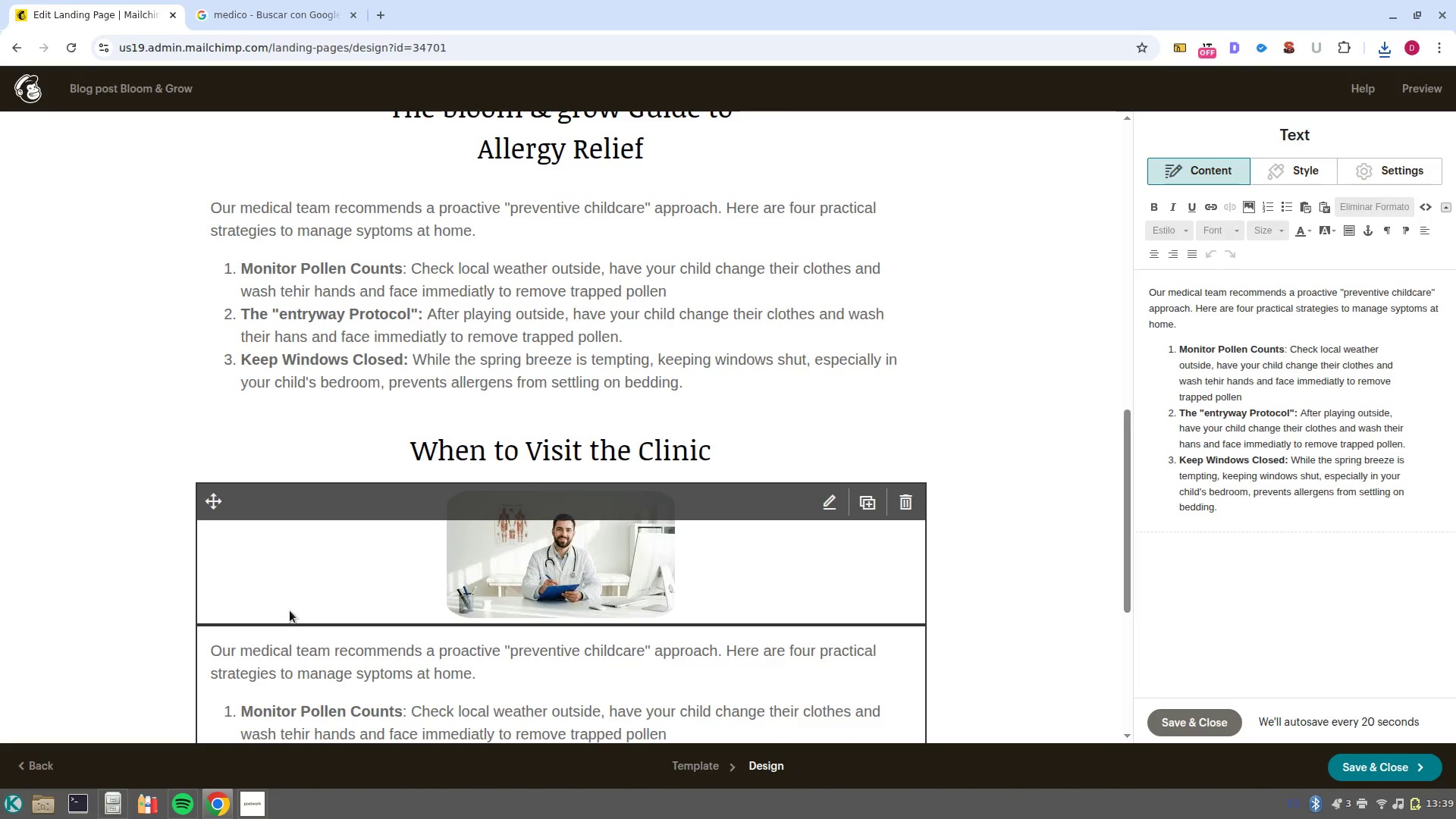 
scroll: coordinate [475, 606], scroll_direction: down, amount: 3.0
 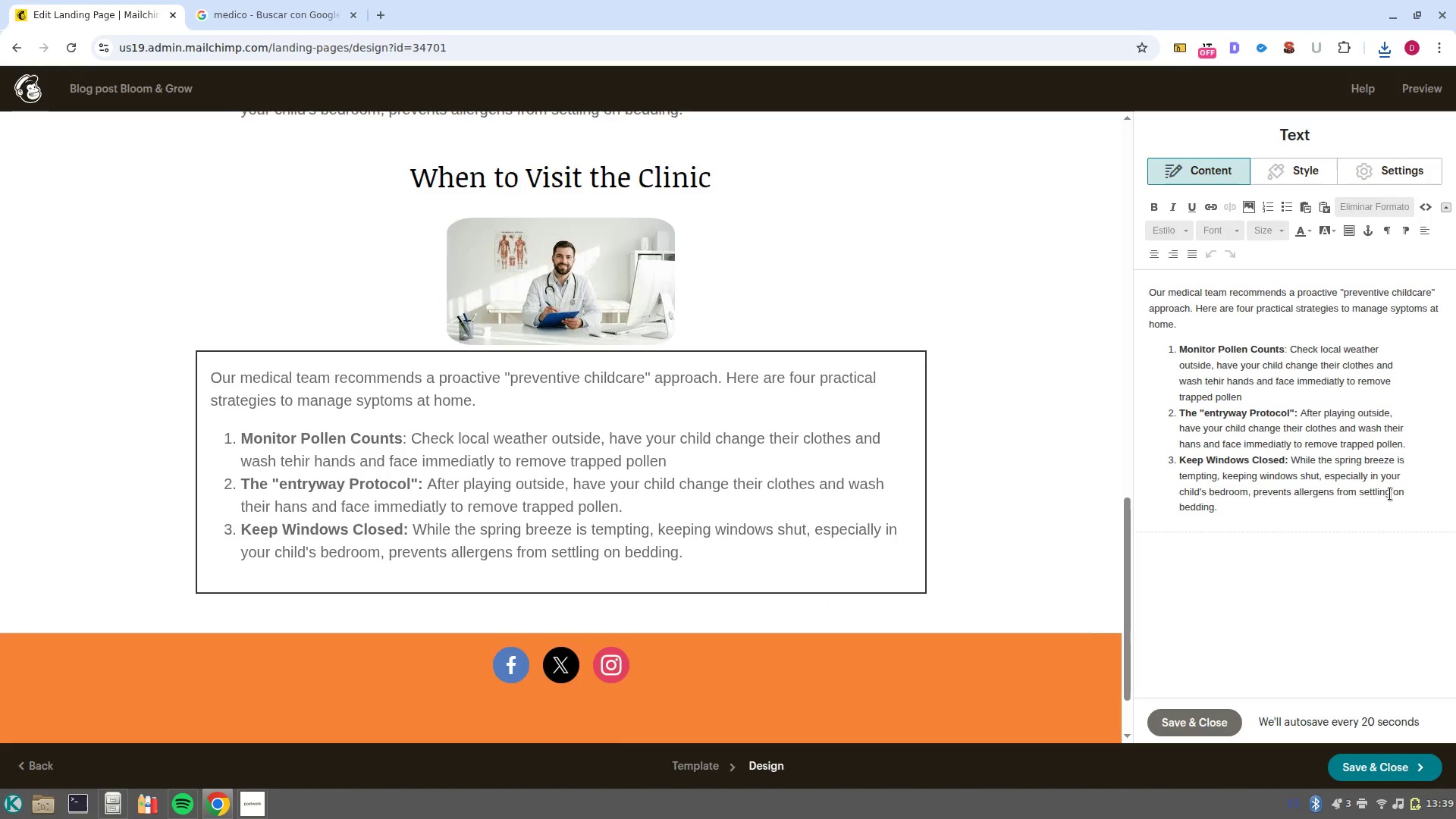 
left_click_drag(start_coordinate=[1344, 505], to_coordinate=[1087, 293])
 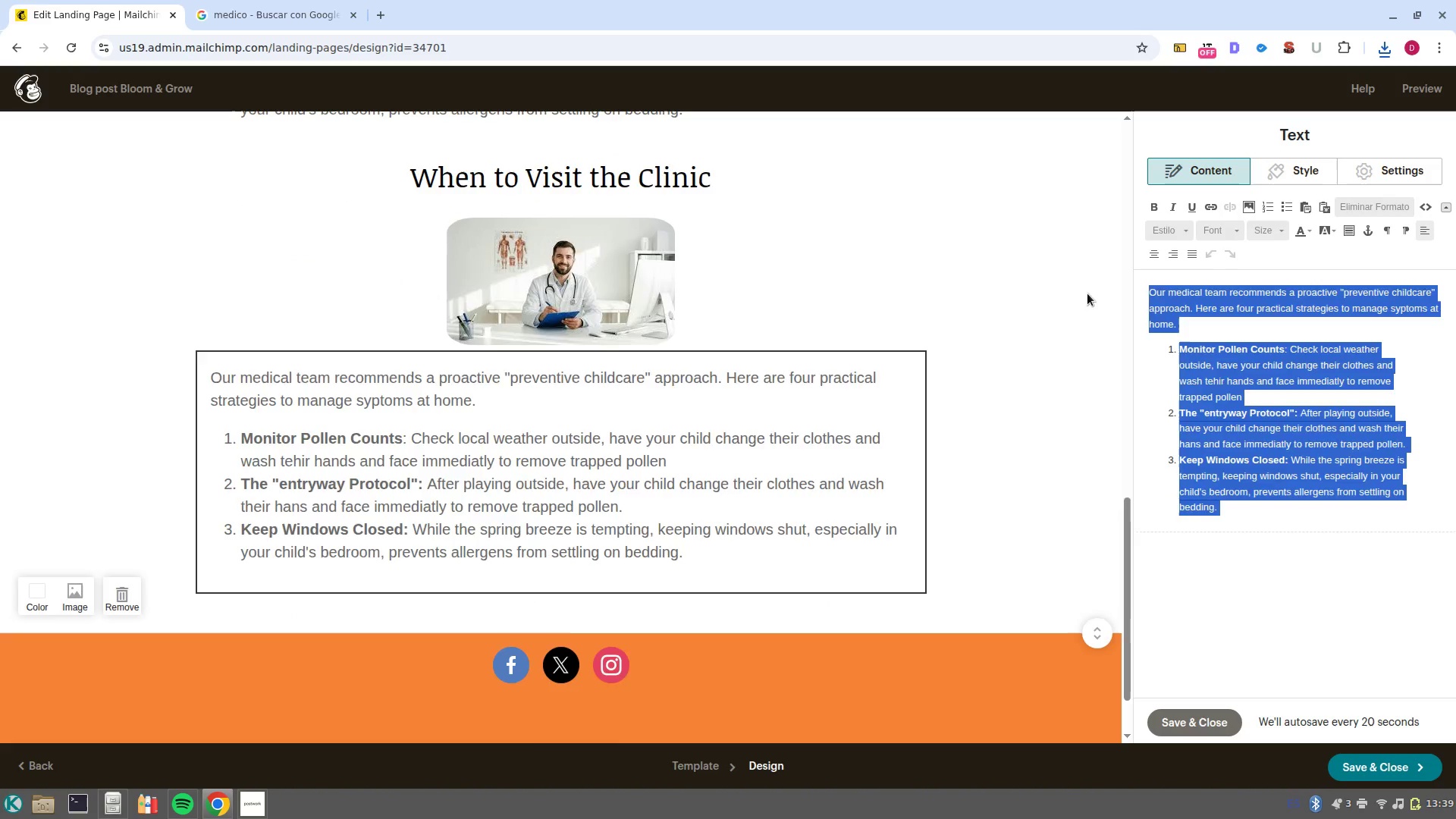 
key(Backspace)
type(If your child-s syptoms are c)
key(Backspace)
type(accompanied by high fever, yellow or green nasal dhischarge, or)
 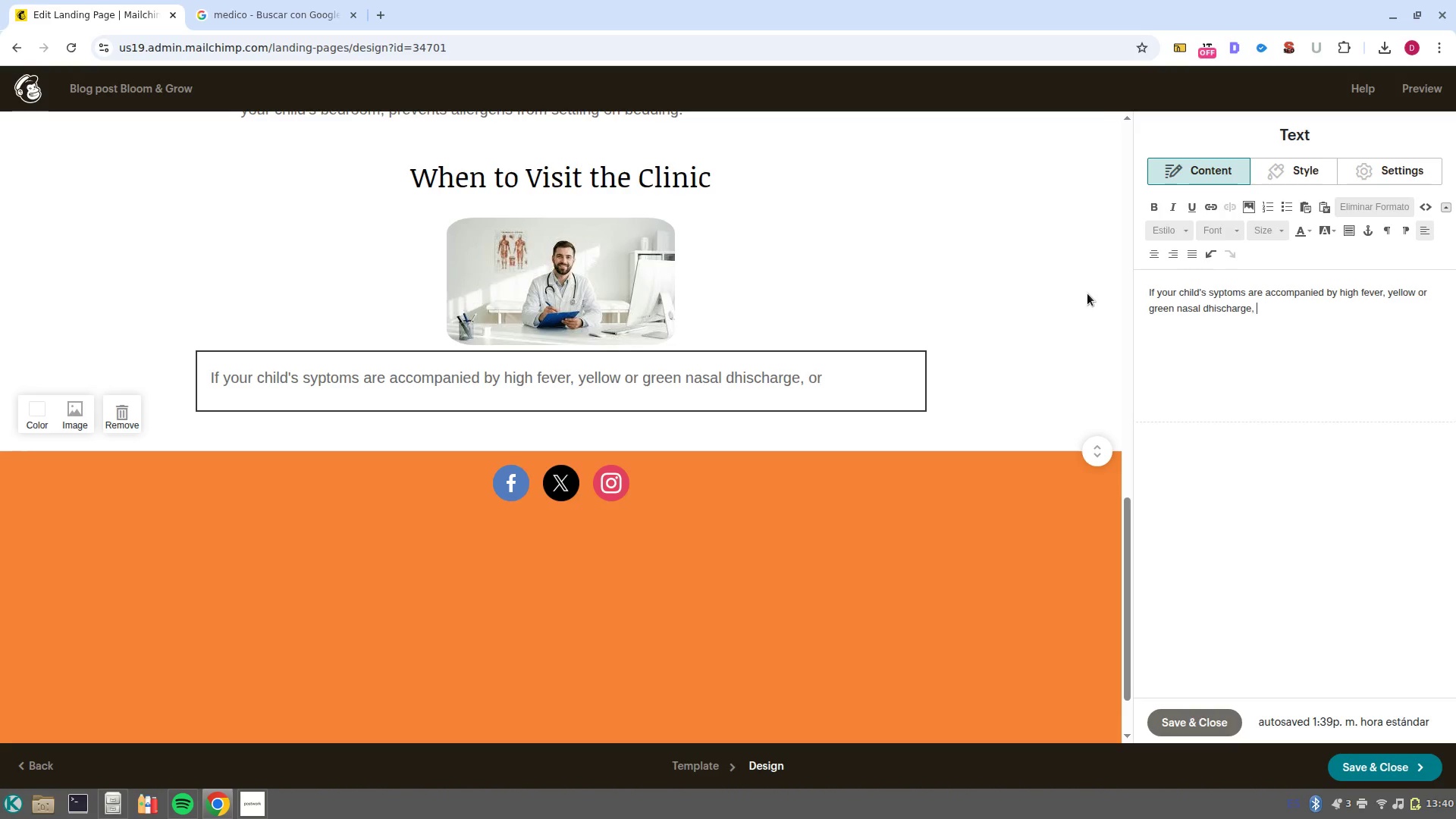 
key(Control+Backspace)
 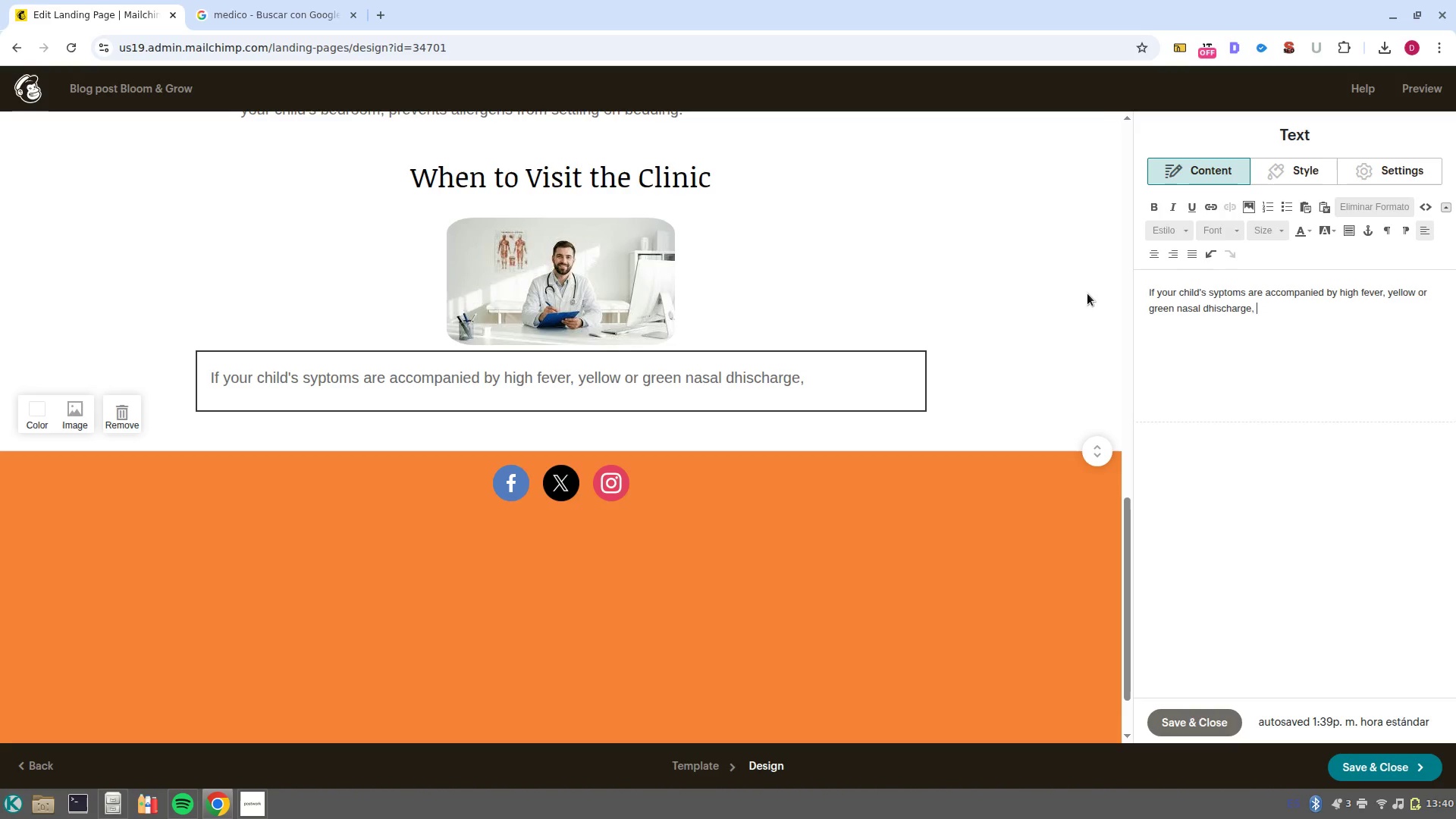 
key(Control+Backspace)
 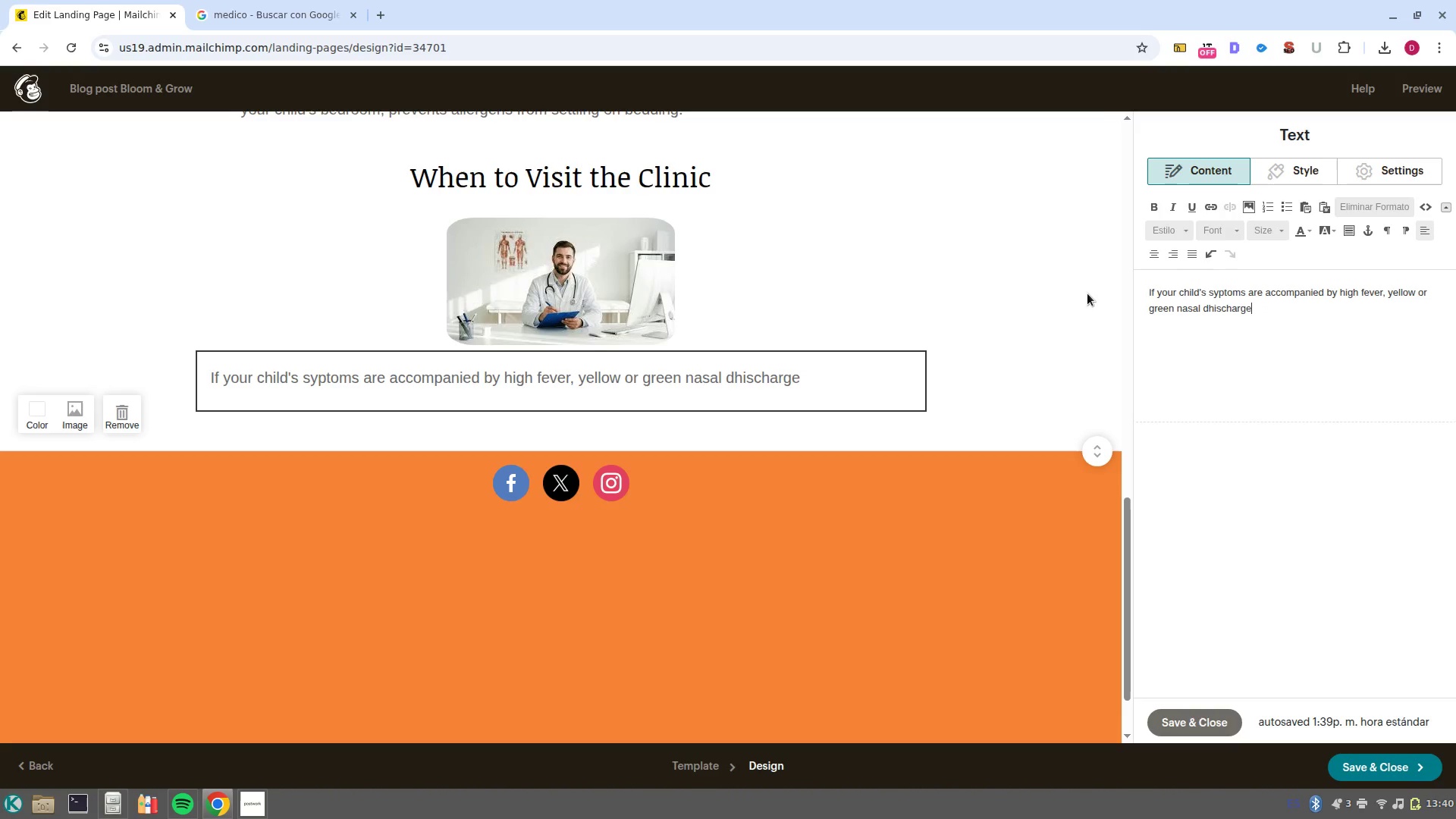 
key(Control+Backspace)
 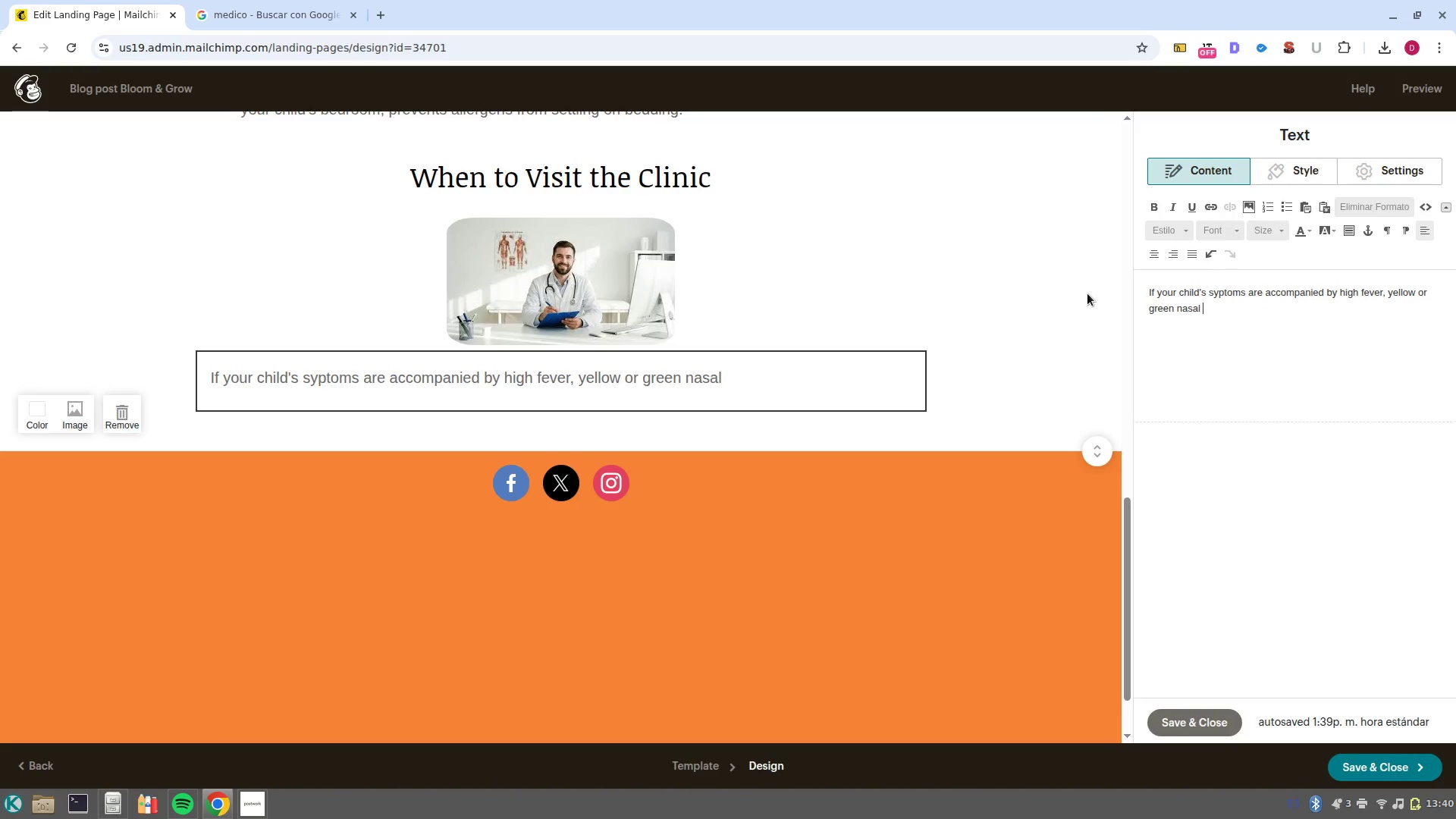 
type(discharge, or difficulty breathing, please )
 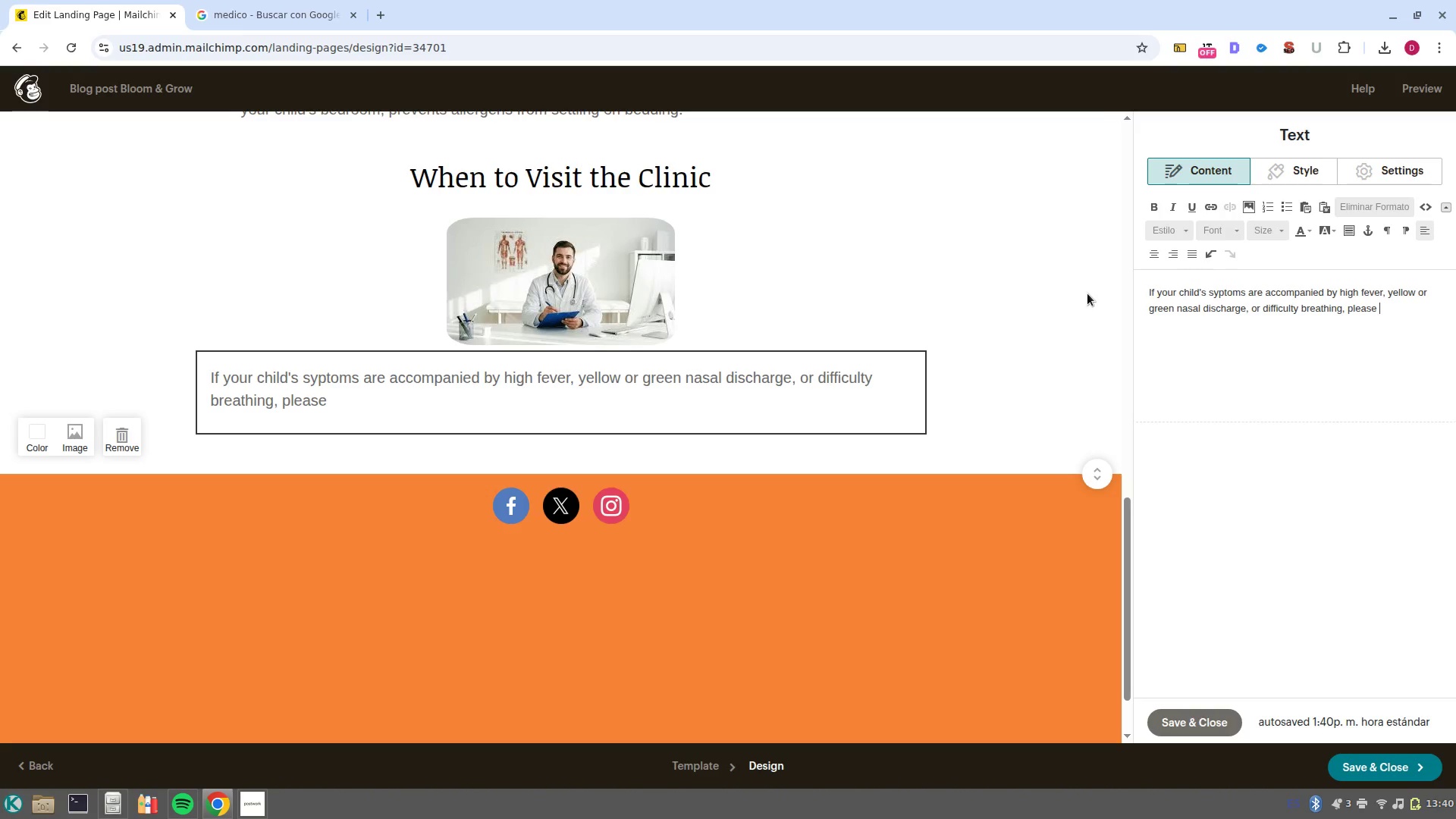 
wait(5.21)
 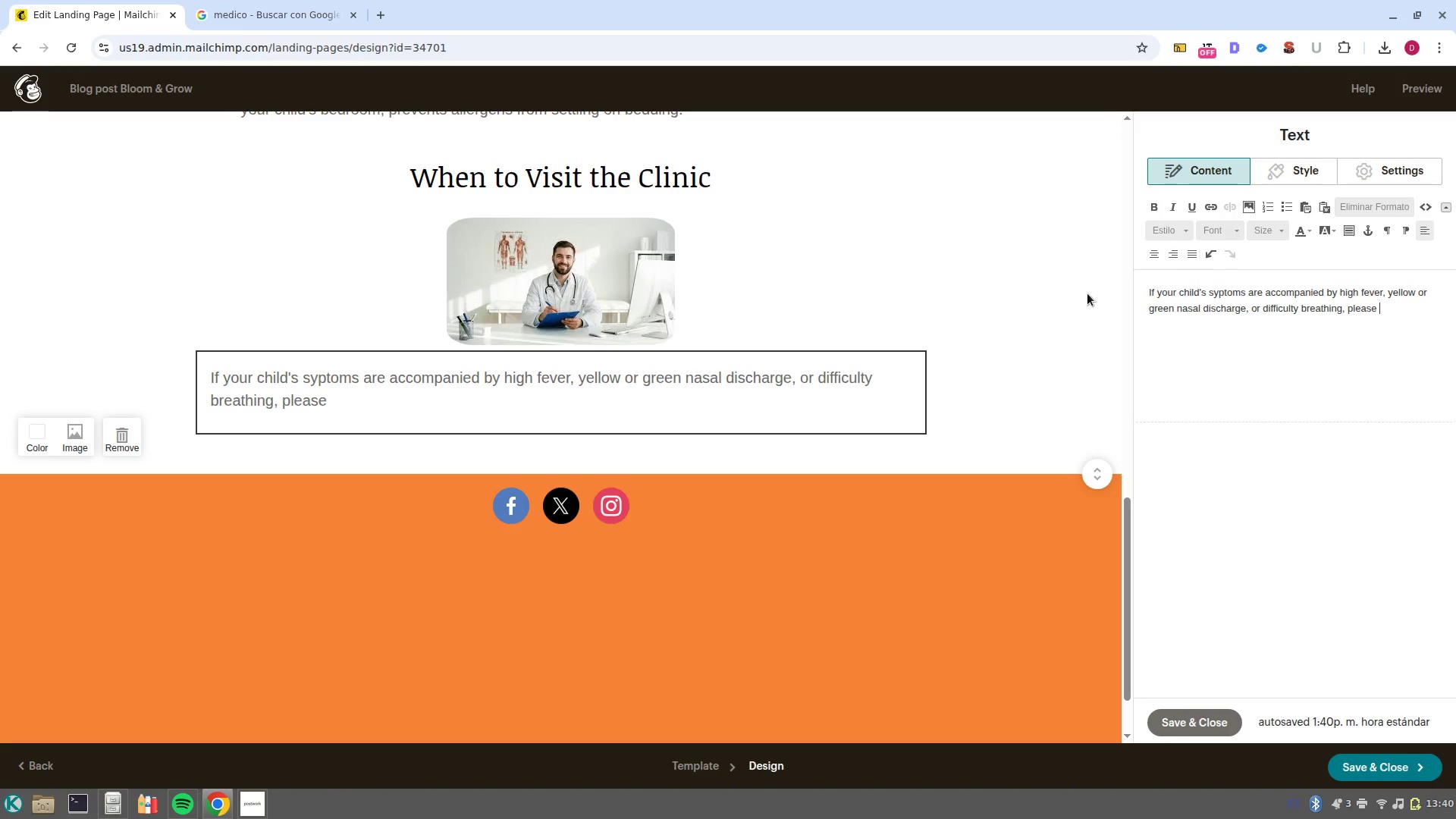 
type(contact once of our primary clinic locations immediatle)
key(Backspace)
key(Backspace)
type(ely/ at )
 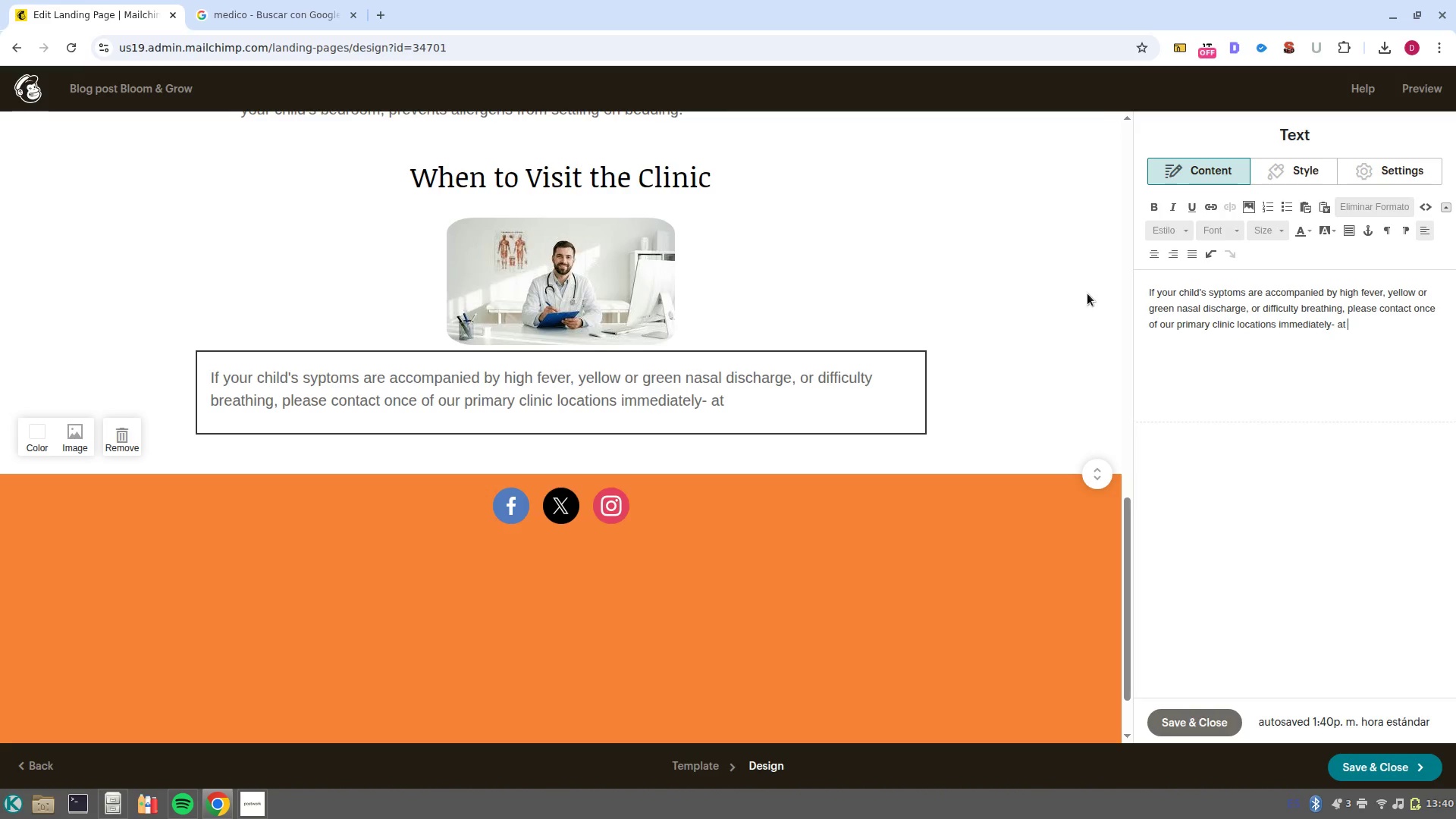 
key(Control+Shift+B)
 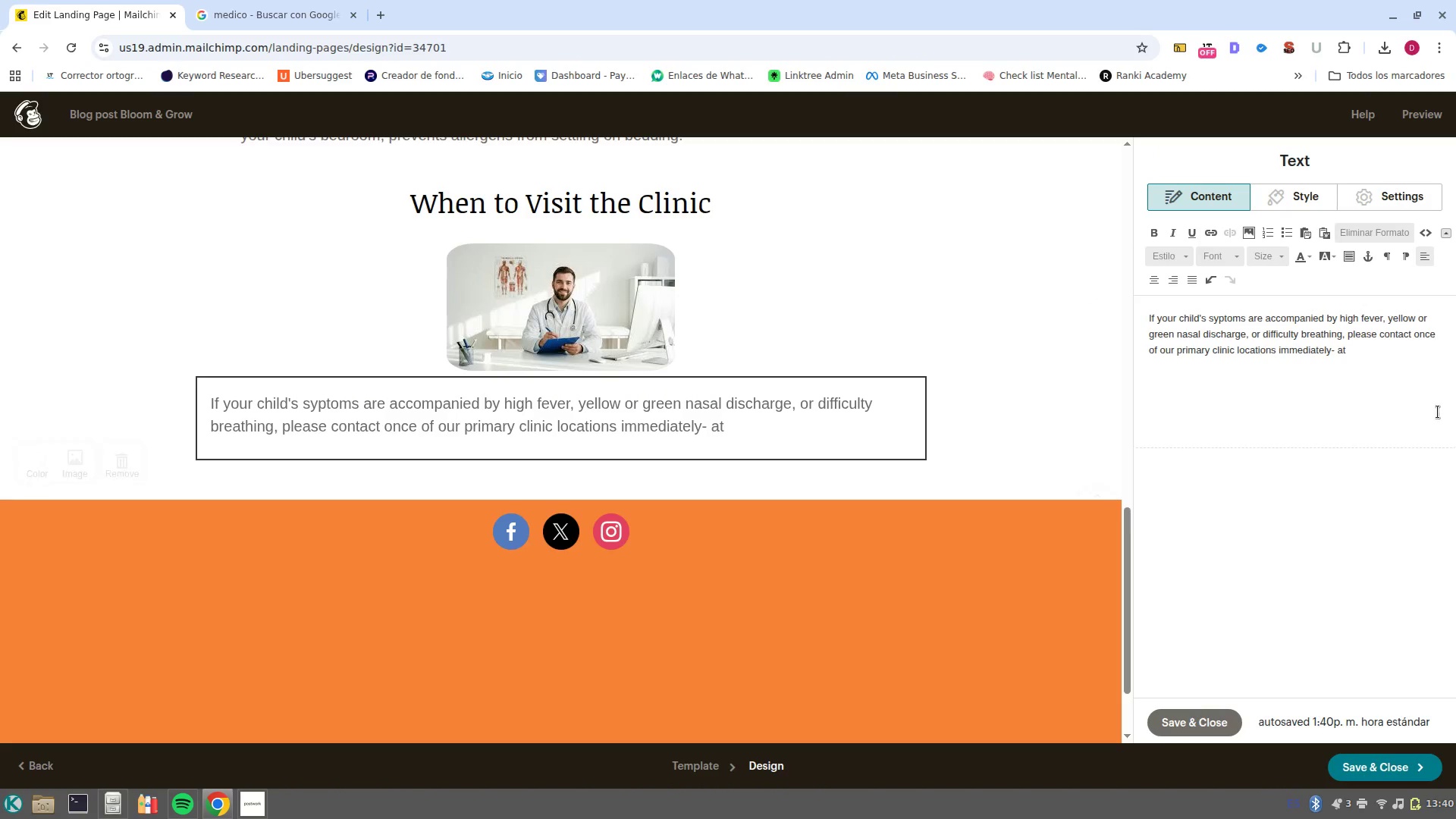 
left_click([1382, 352])
 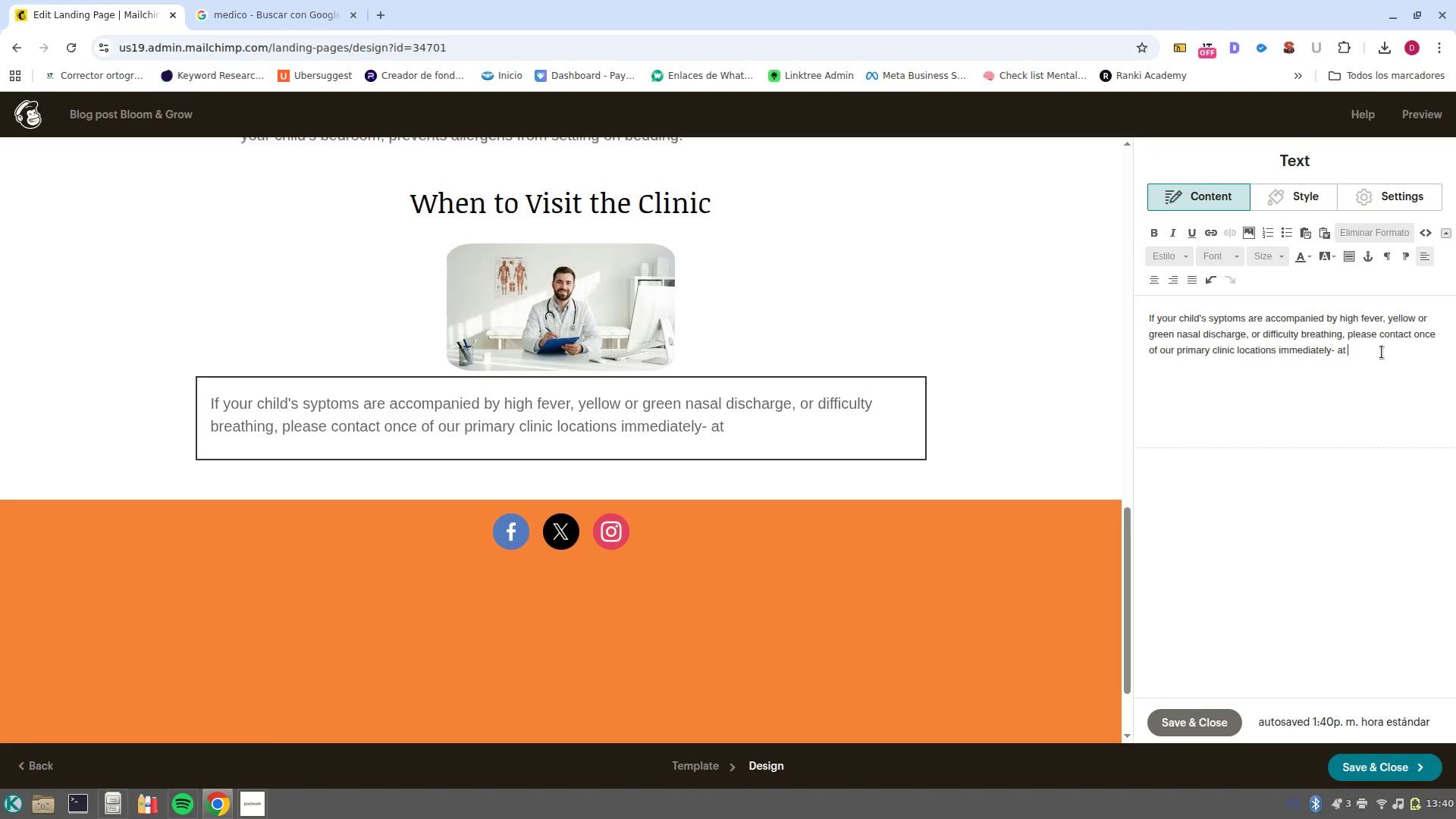 
key(Control+V)
 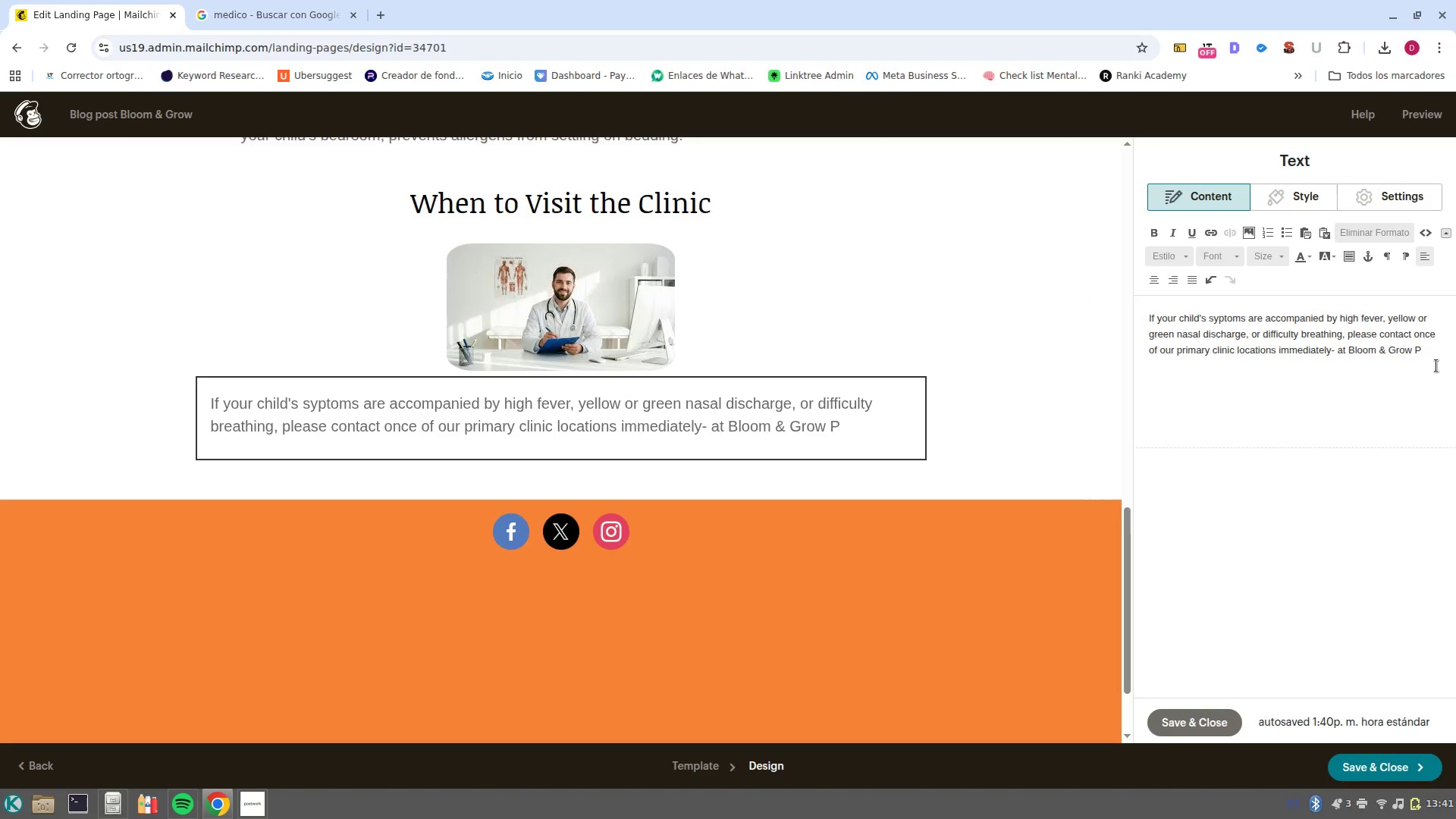 
left_click([1437, 350])
 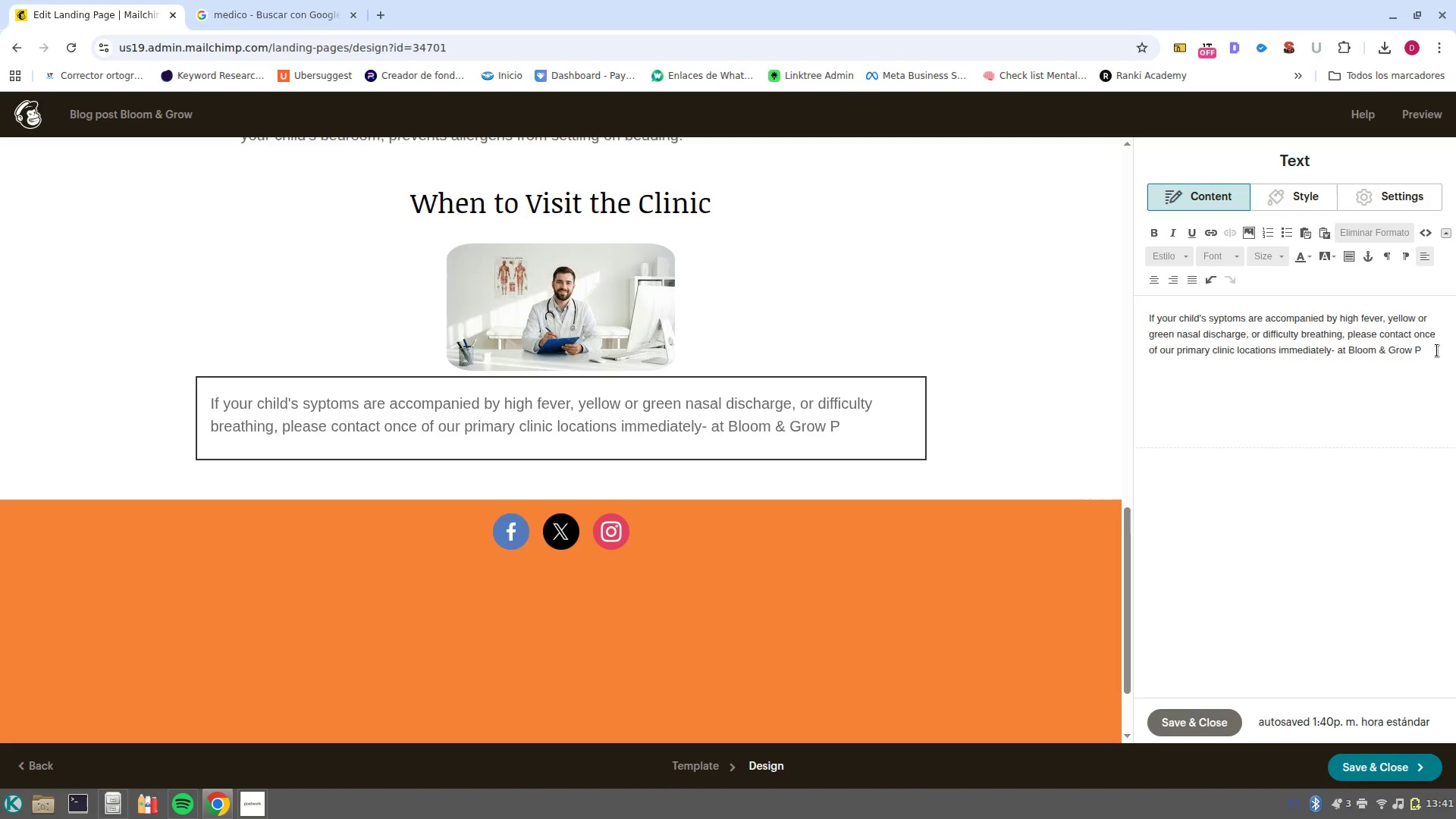 
key(Backspace)
key(Backspace)
type(, we are committed to ensuring your g)
key(Backspace)
type(family enoj)
key(Backspace)
key(Backspace)
type(joys every season in good health)
 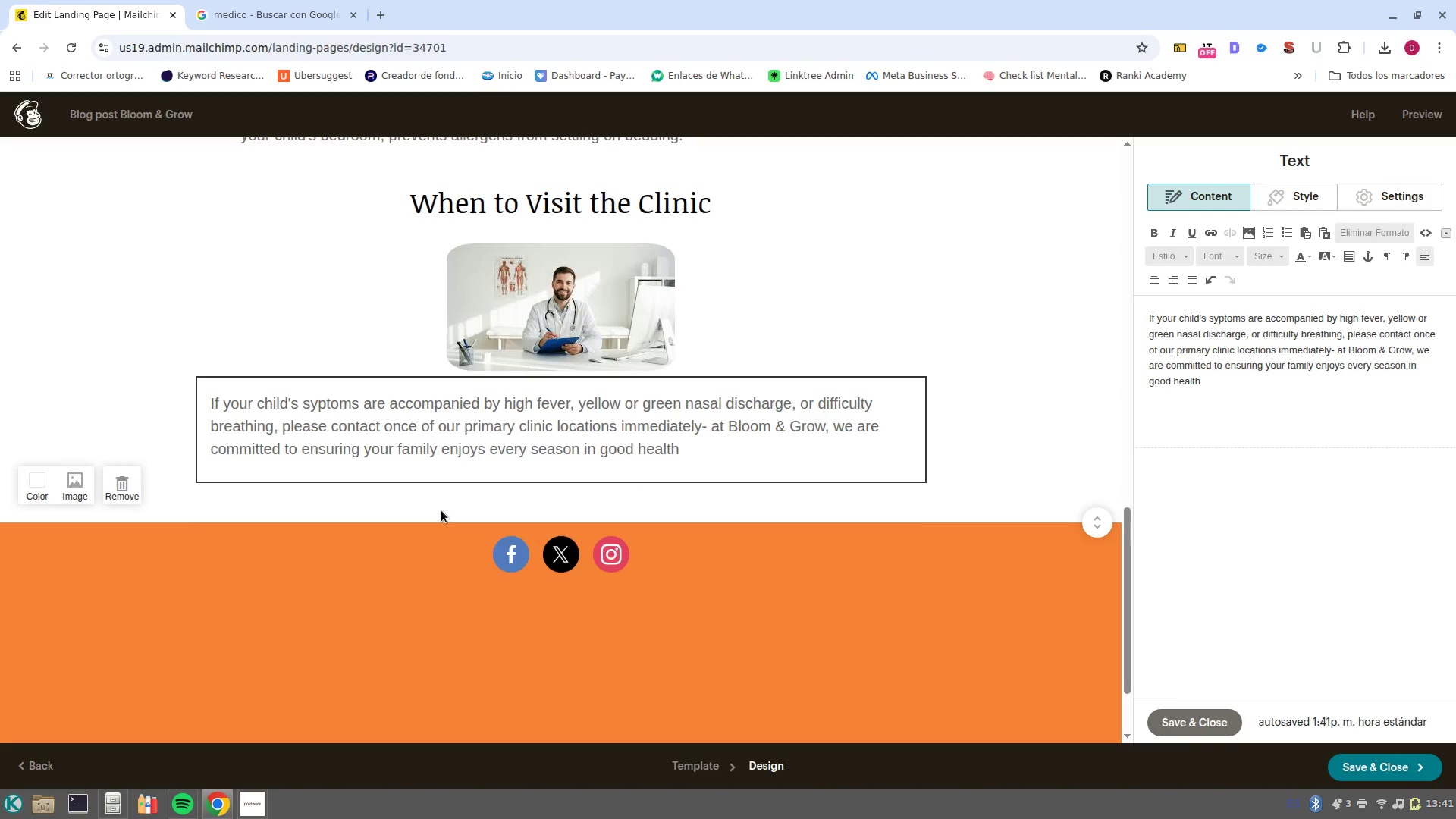 
wait(7.62)
 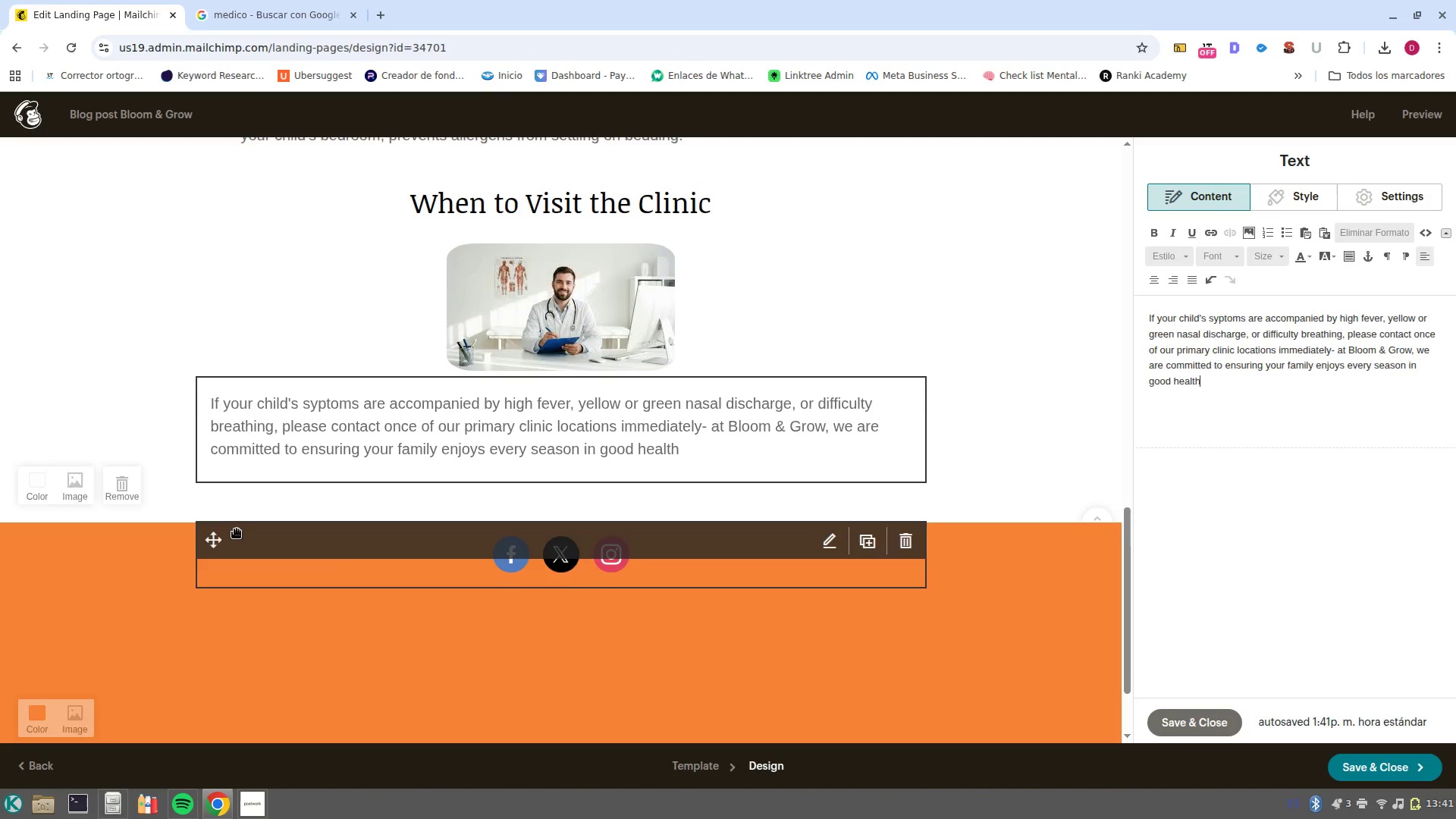 
left_click([718, 454])
 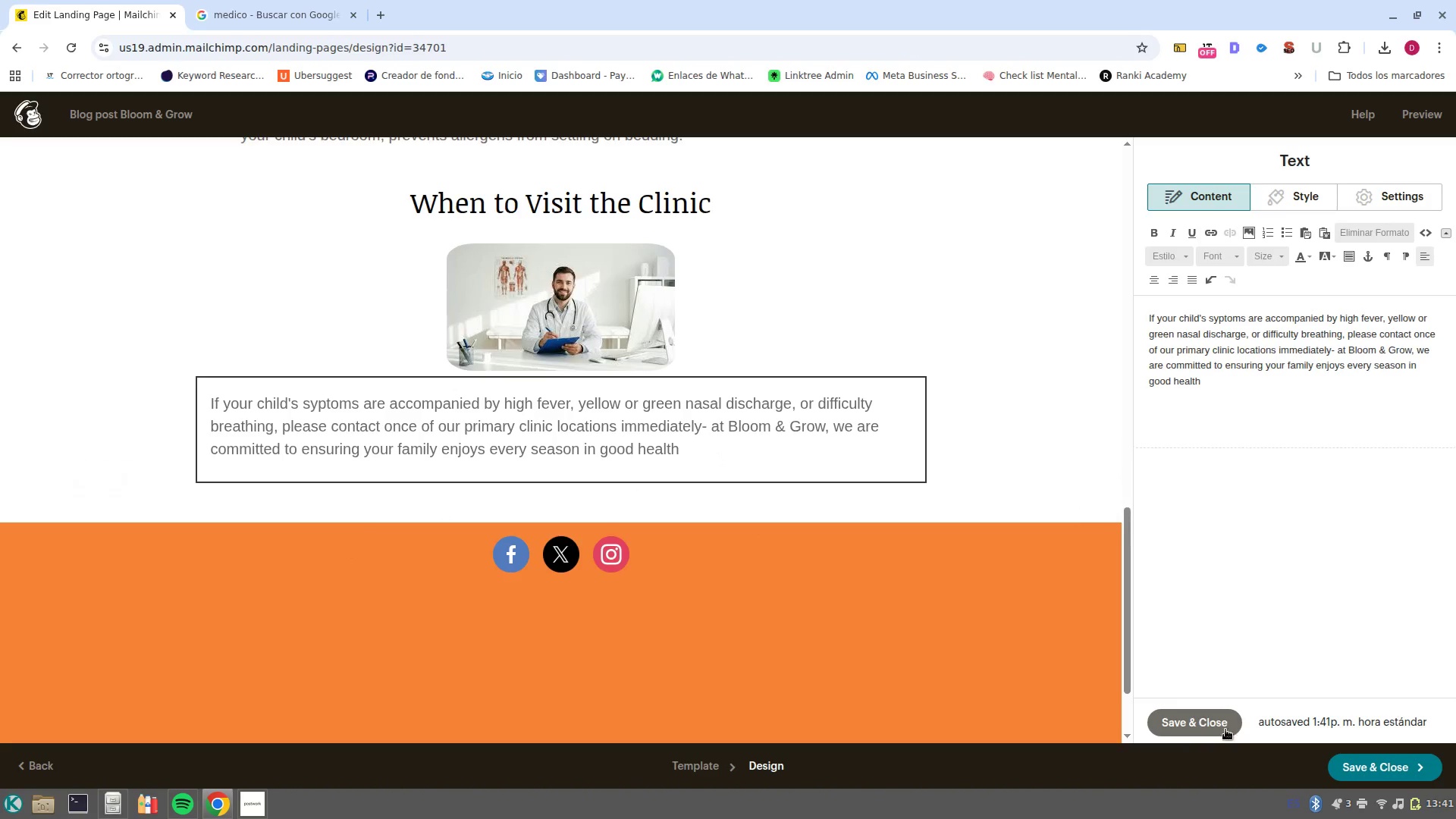 
scroll: coordinate [848, 551], scroll_direction: none, amount: 0.0
 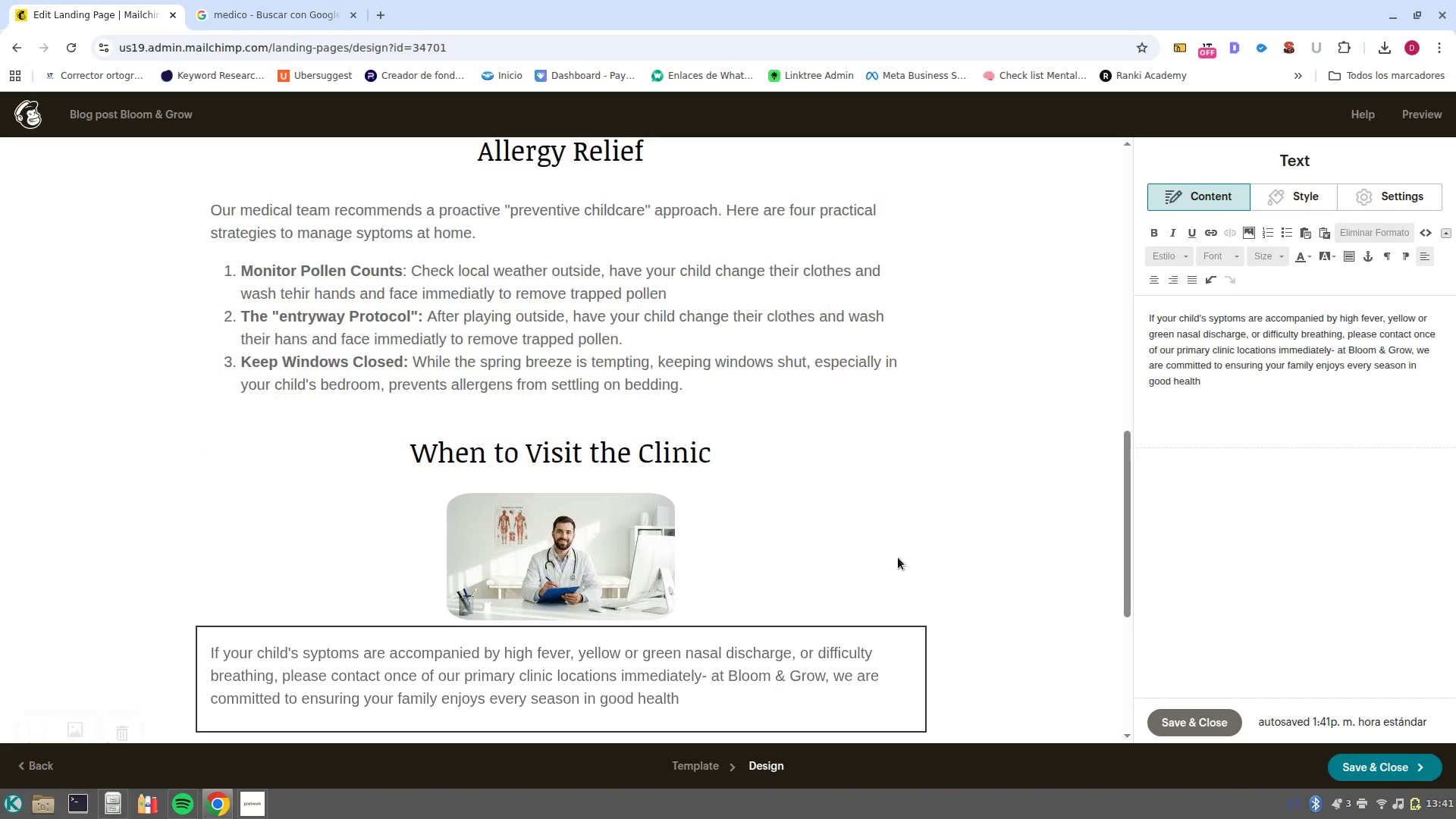 
scroll: coordinate [826, 563], scroll_direction: down, amount: 4.0
 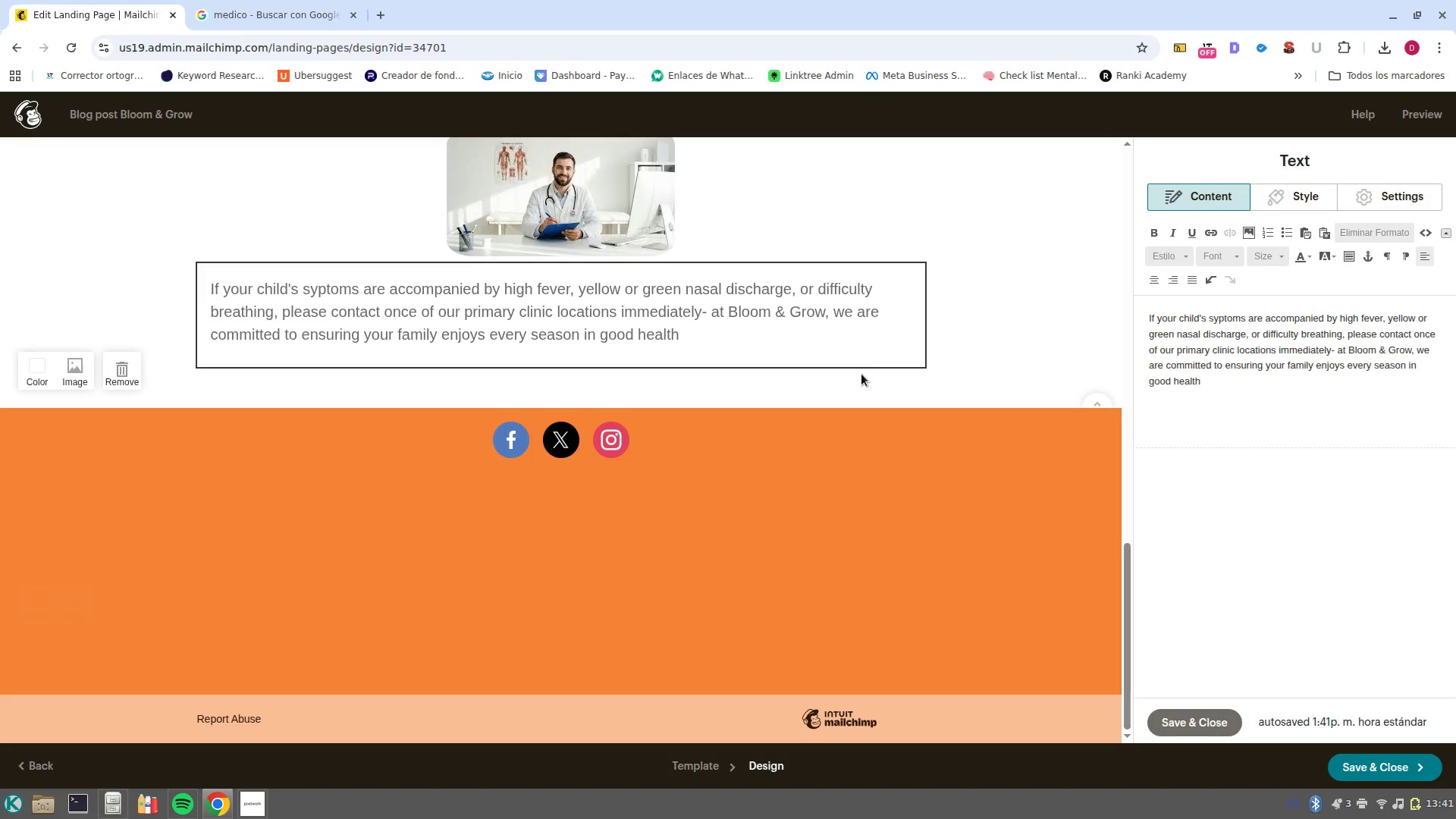 
left_click([1211, 369])
 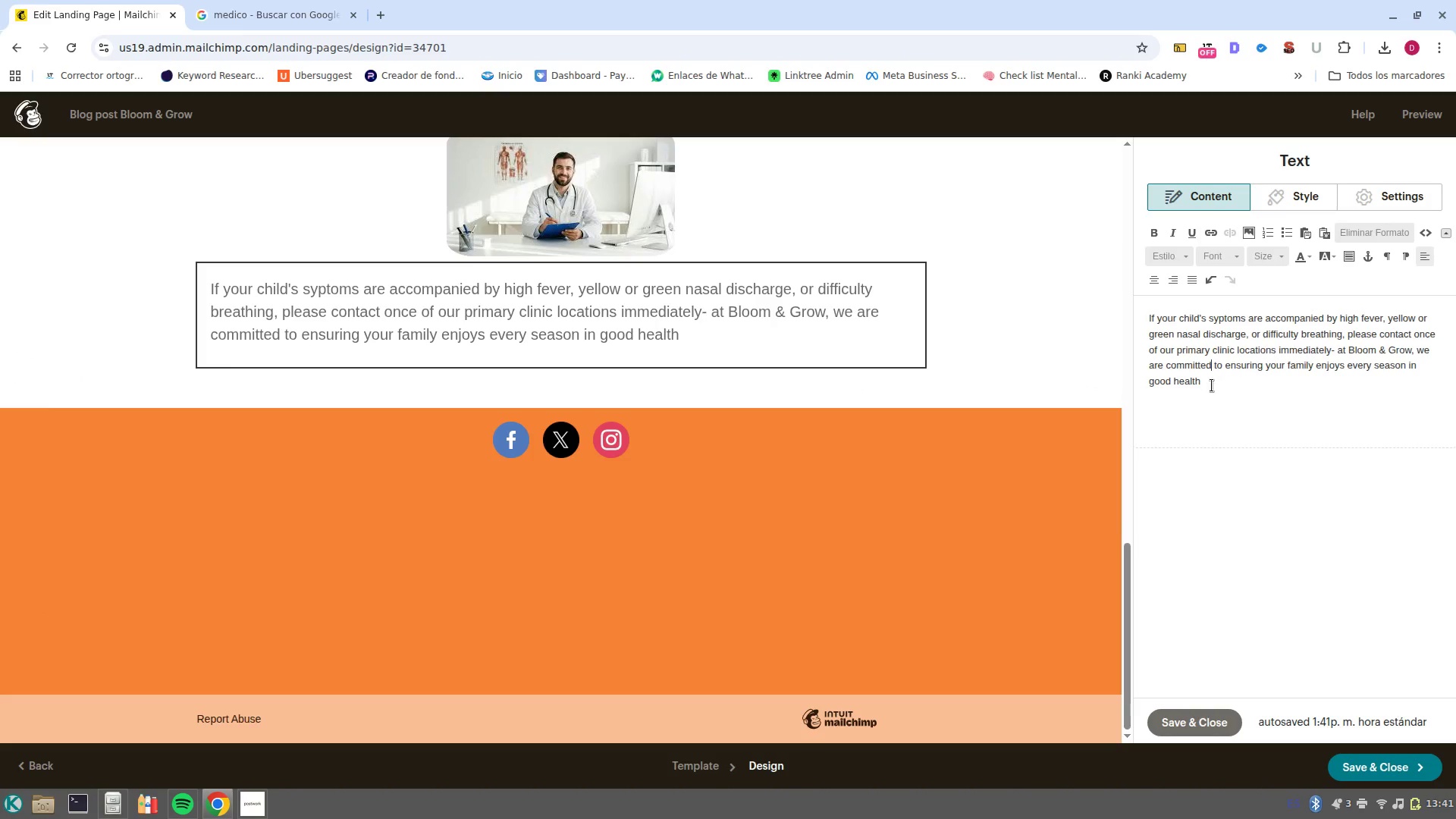 
left_click([1212, 385])
 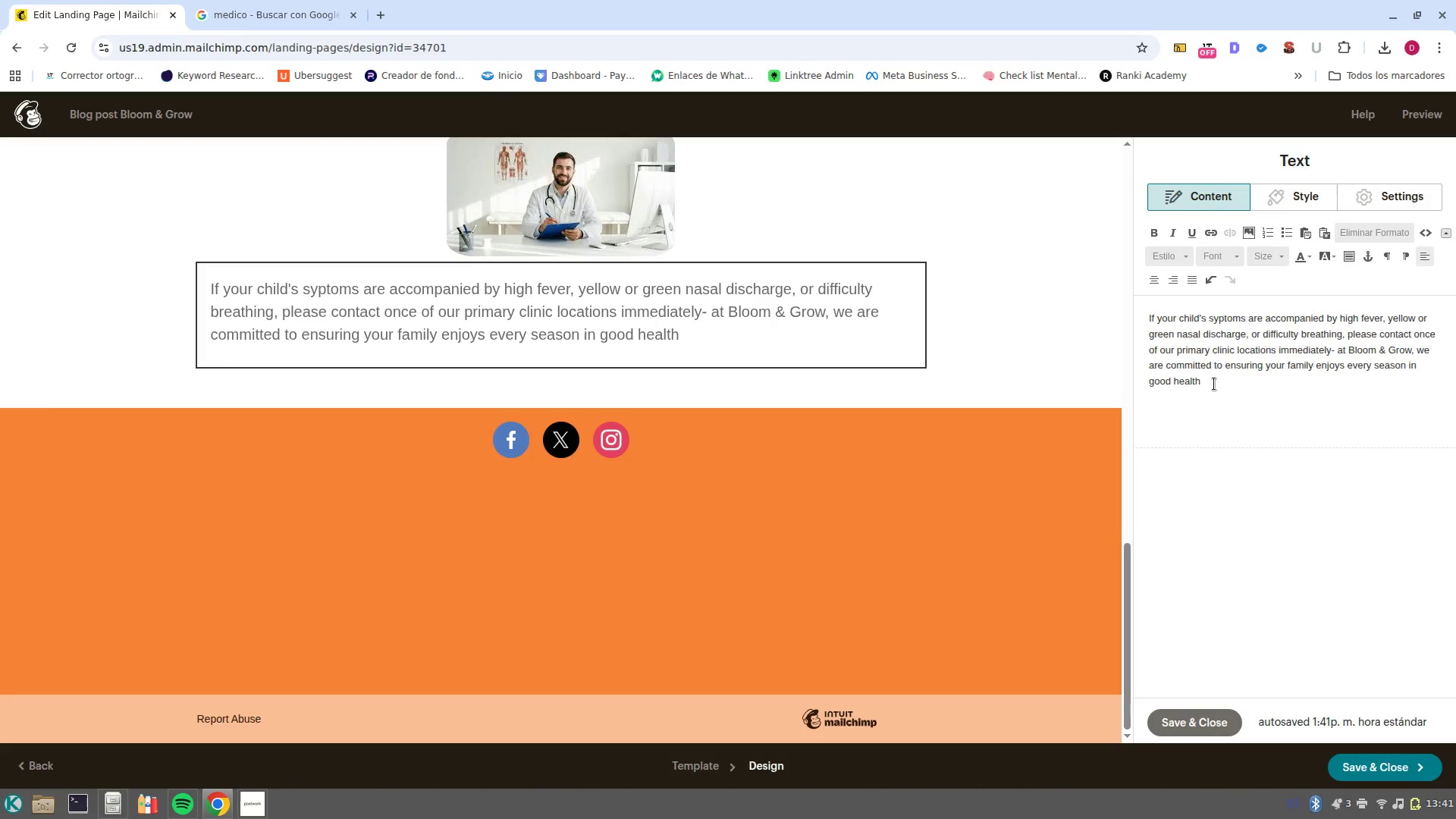 
key(Period)
 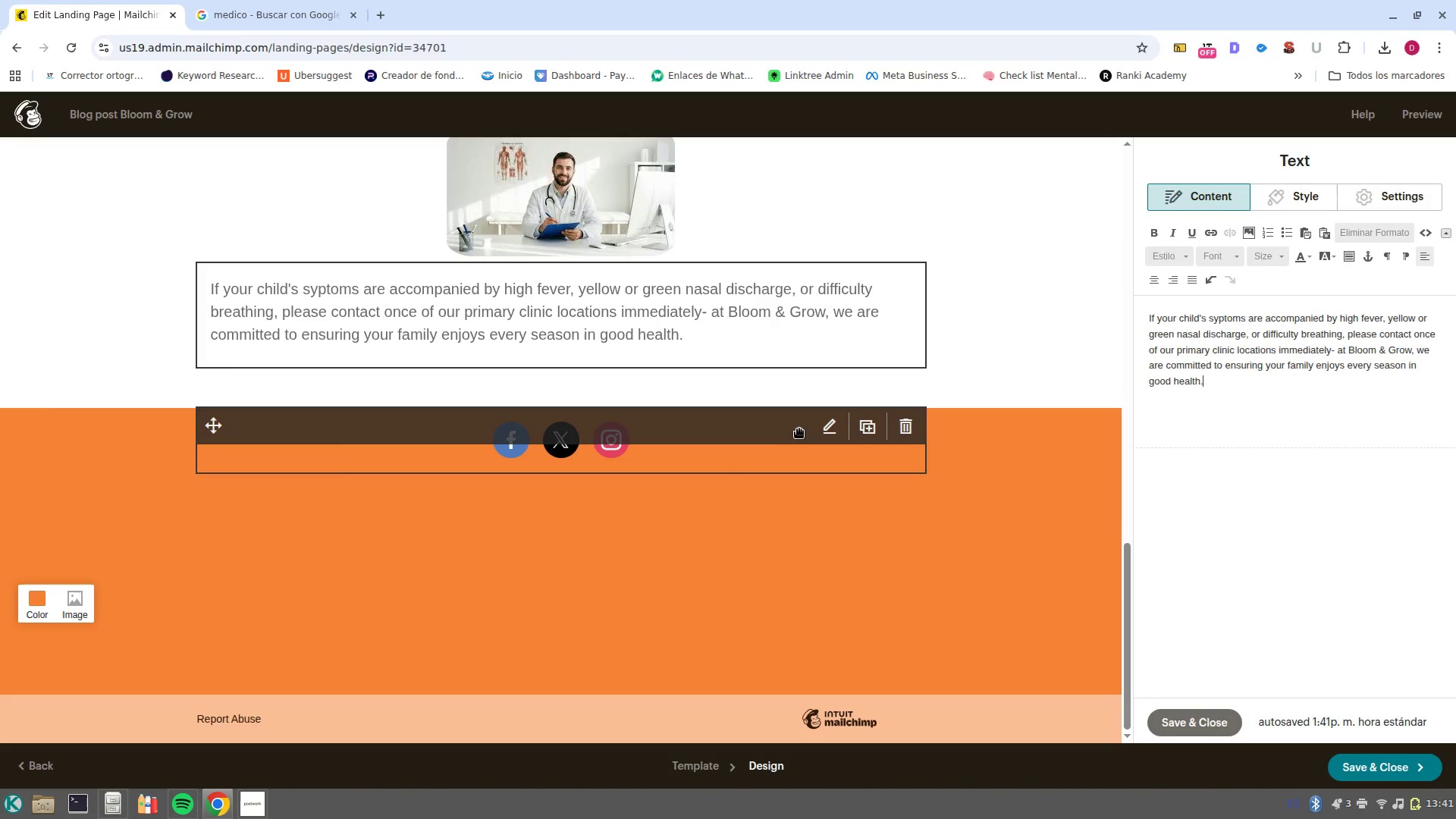 
scroll: coordinate [902, 498], scroll_direction: down, amount: 2.0
 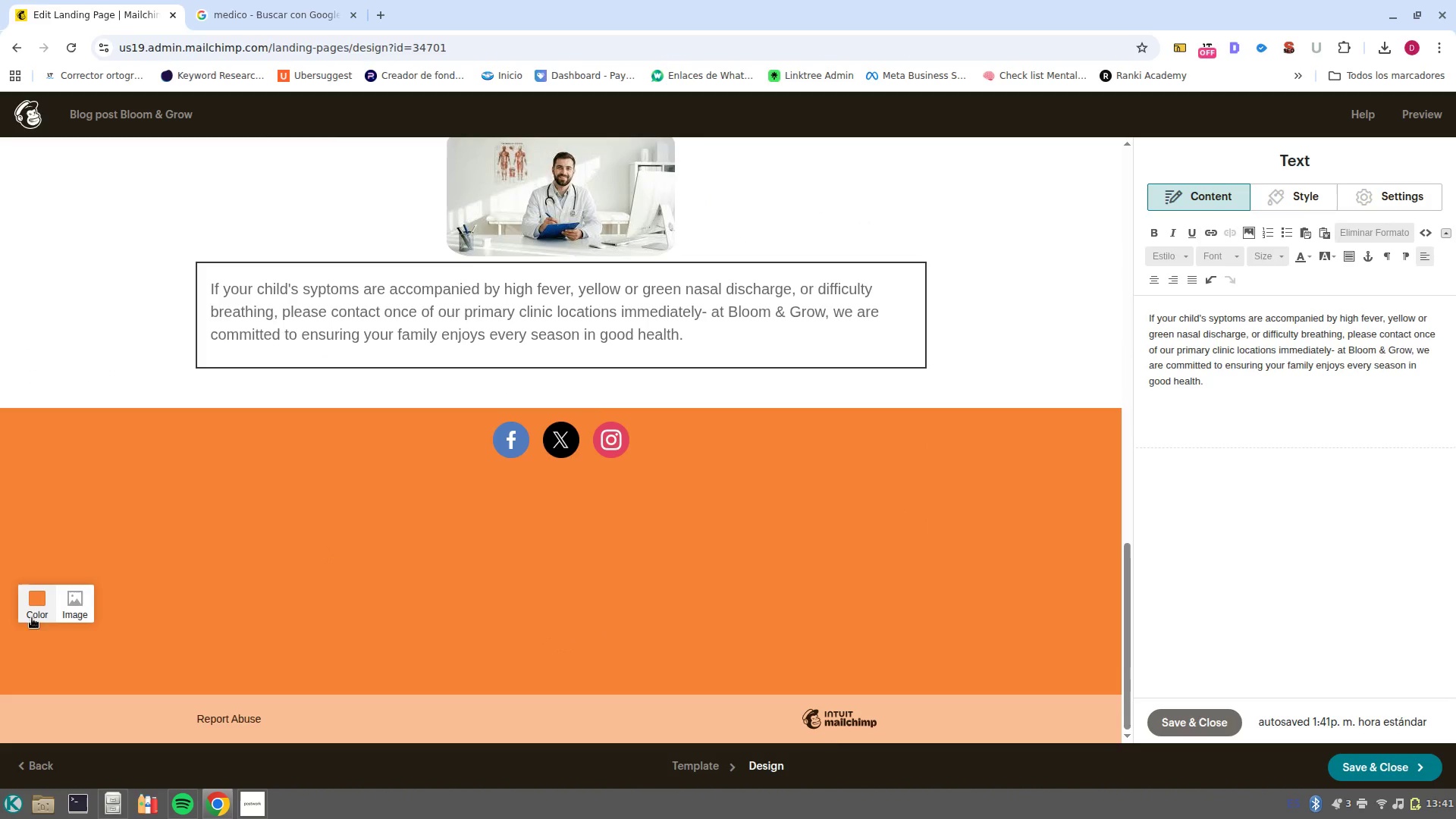 
left_click([35, 603])
 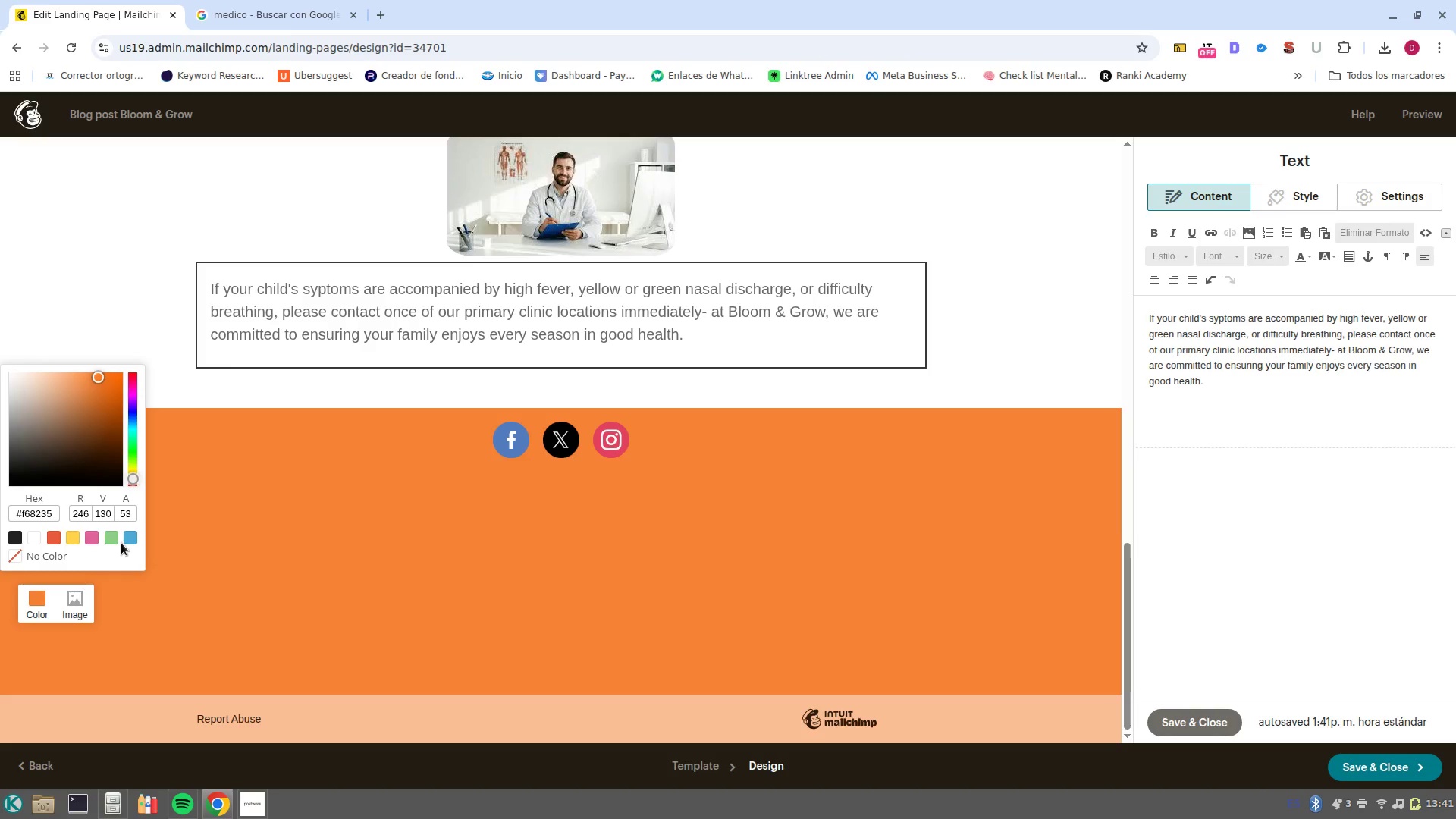 
left_click([97, 537])
 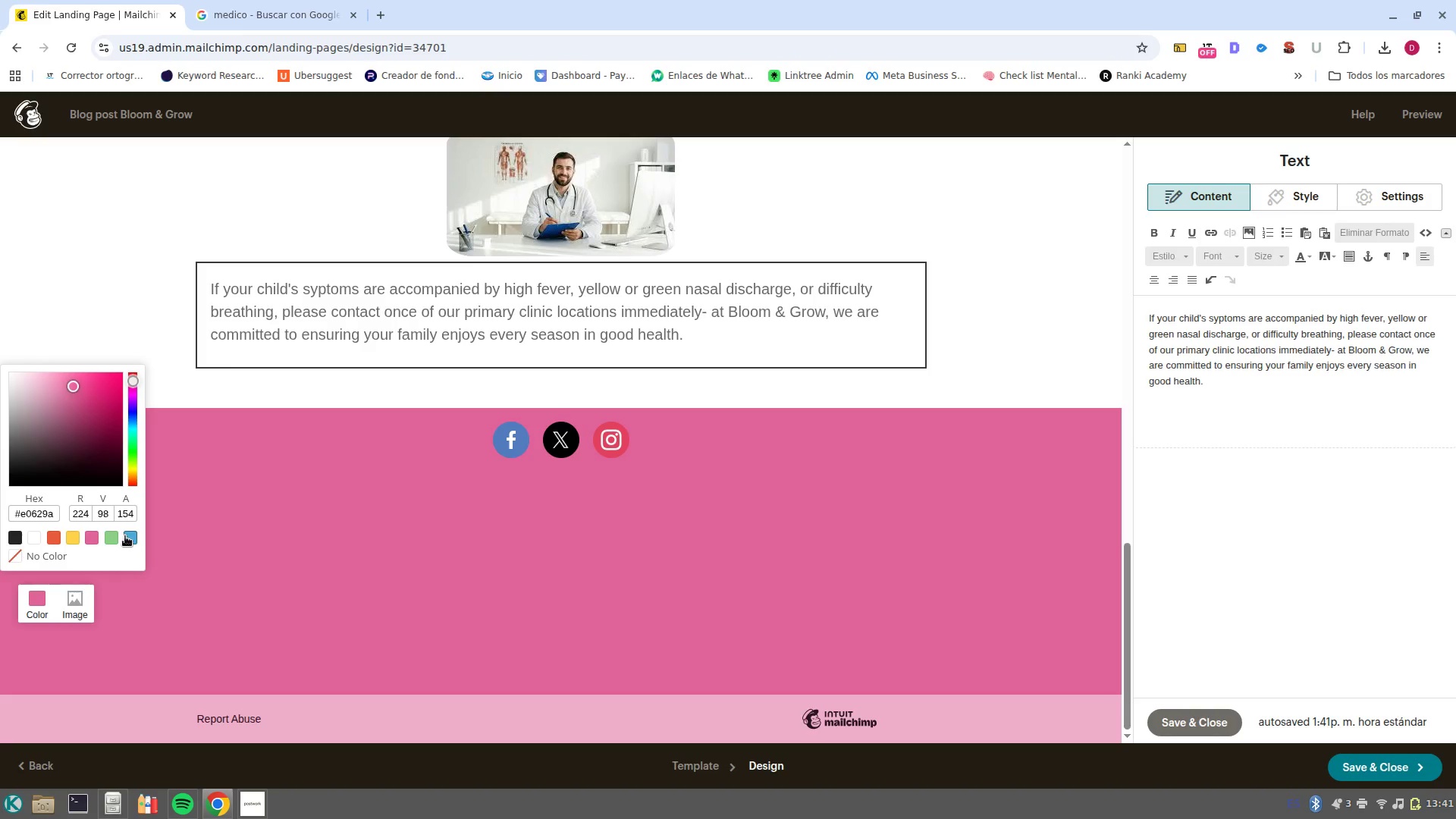 
left_click([112, 538])
 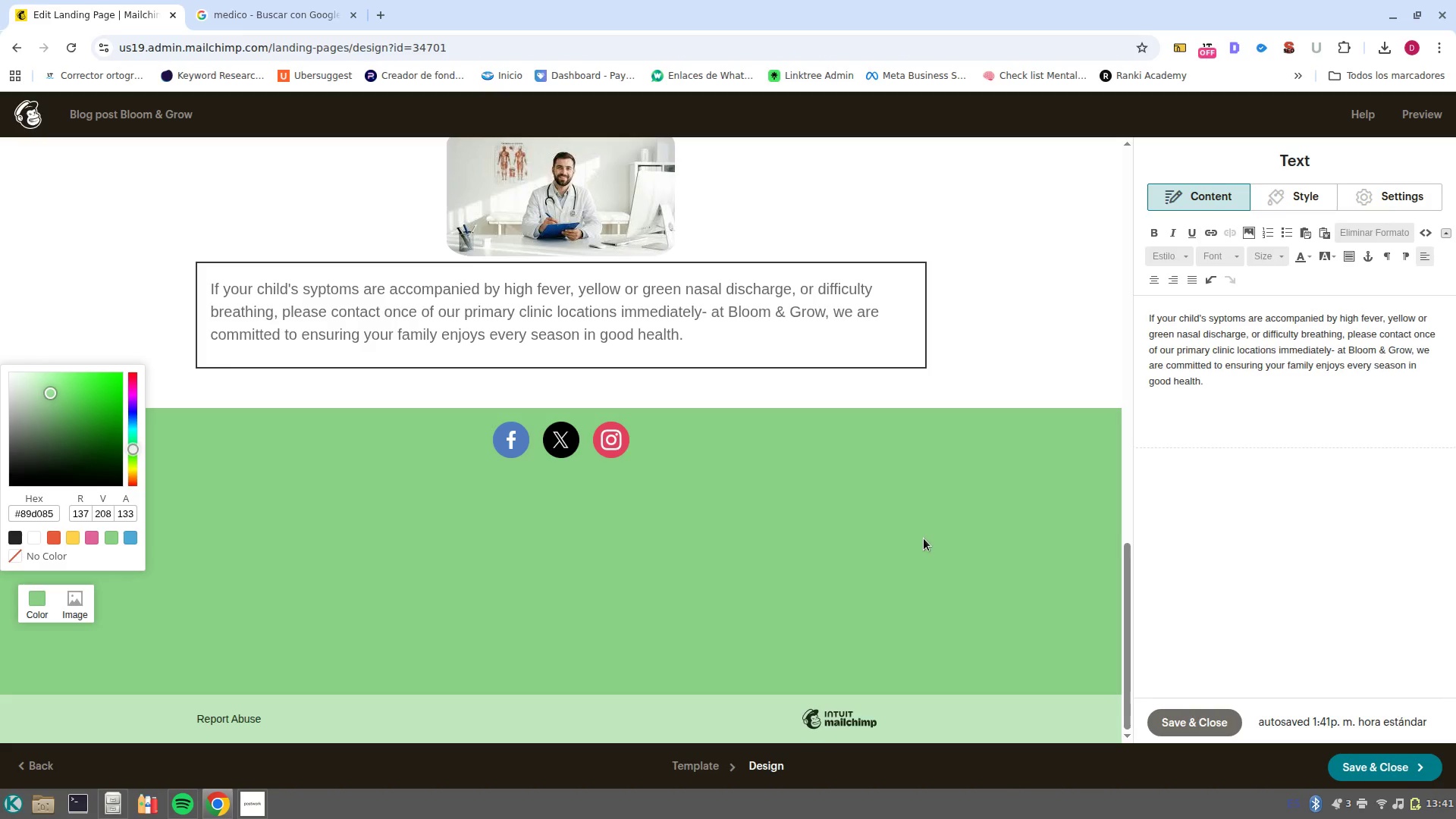 
scroll: coordinate [924, 538], scroll_direction: up, amount: 2.0
 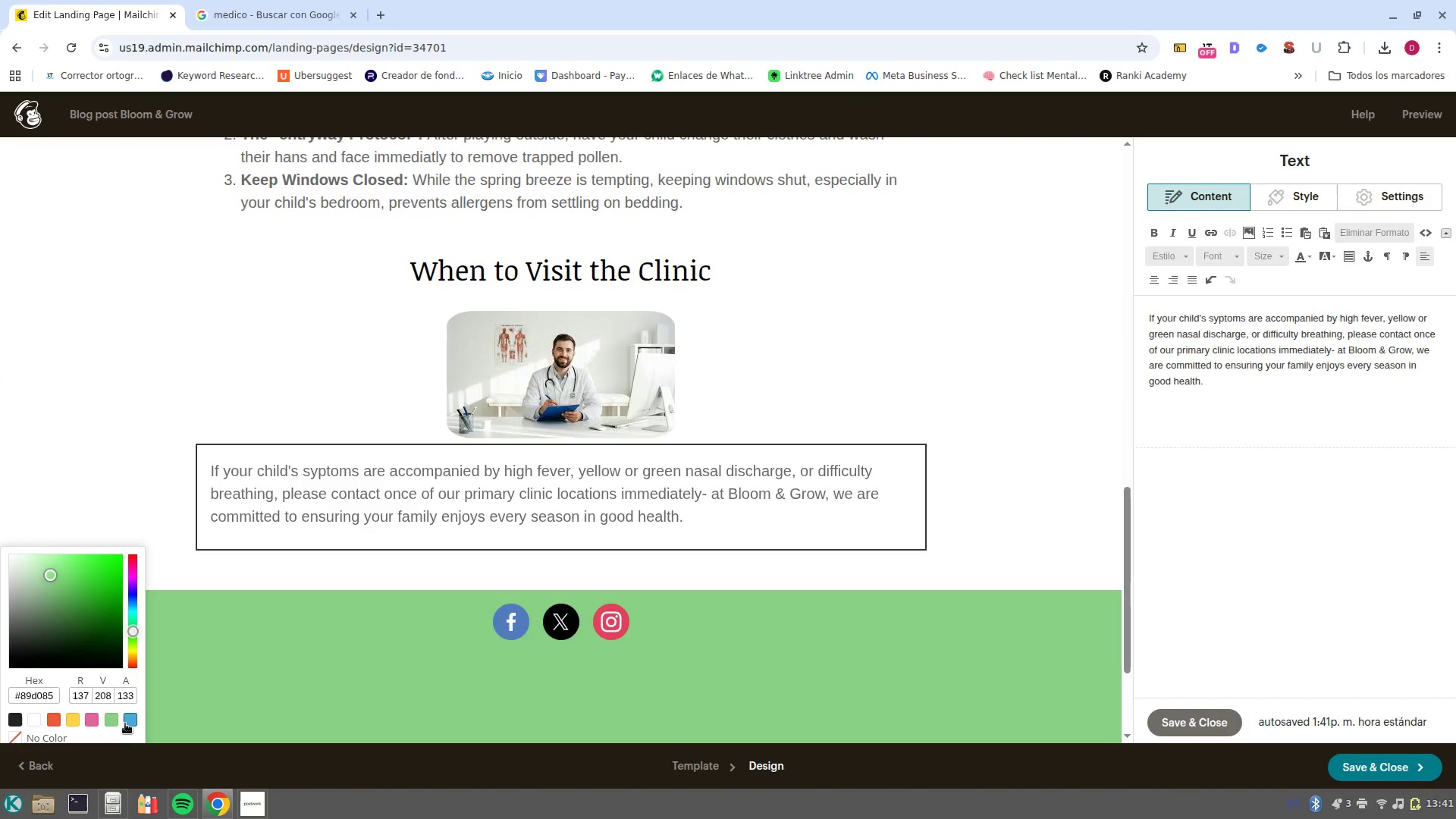 
left_click([134, 718])
 